 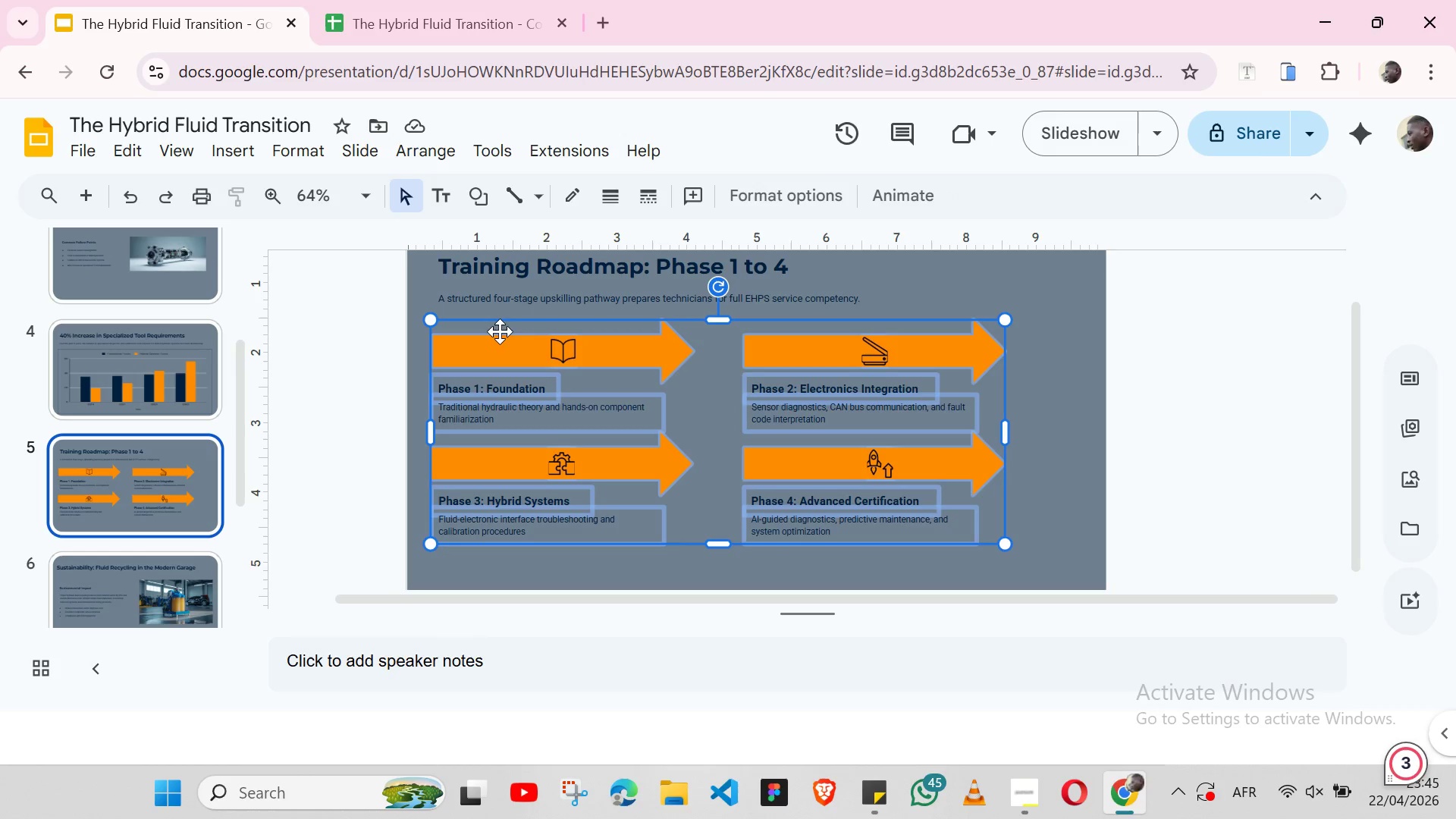 
left_click([420, 146])
 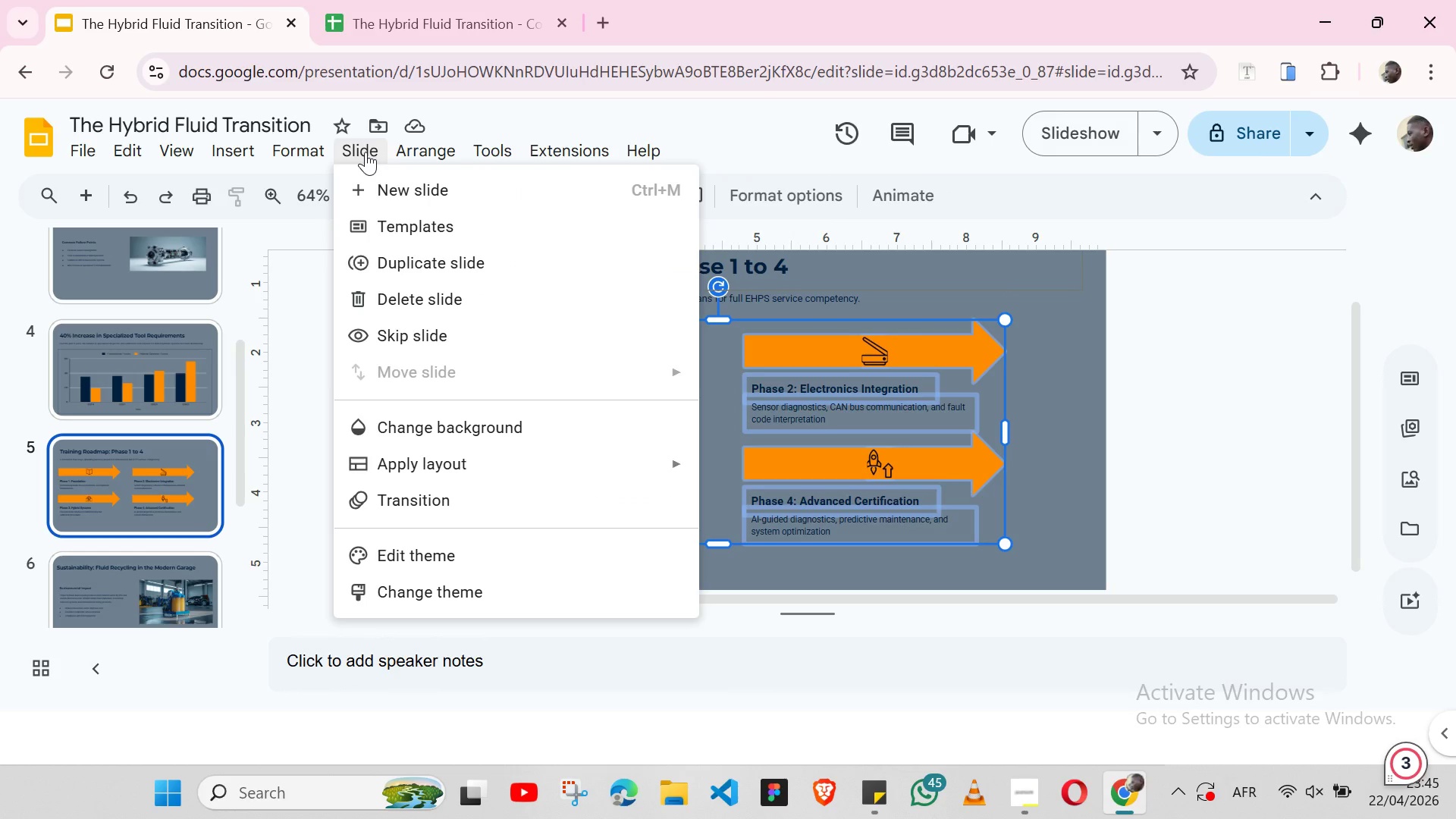 
wait(10.67)
 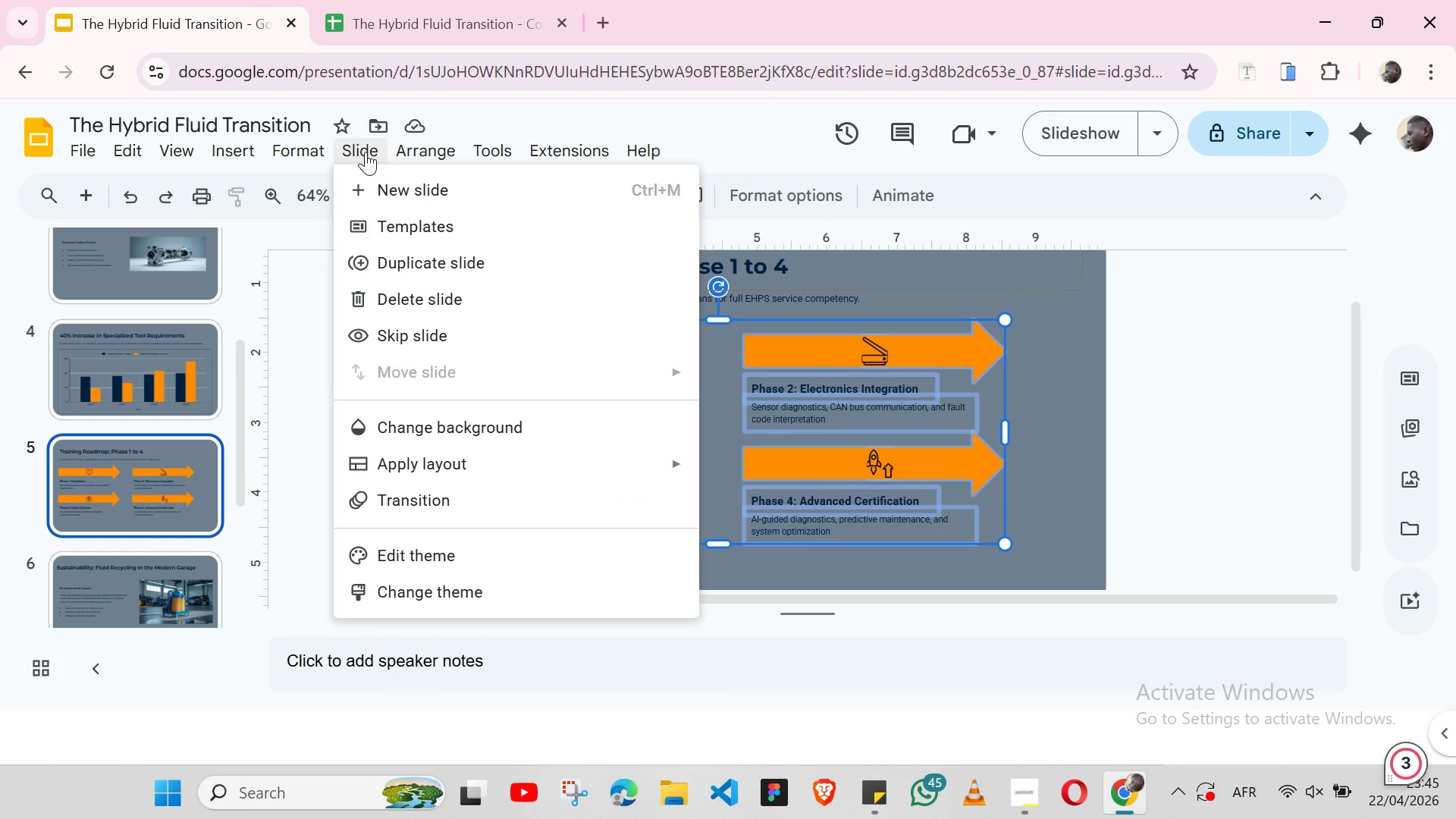 
left_click([501, 426])
 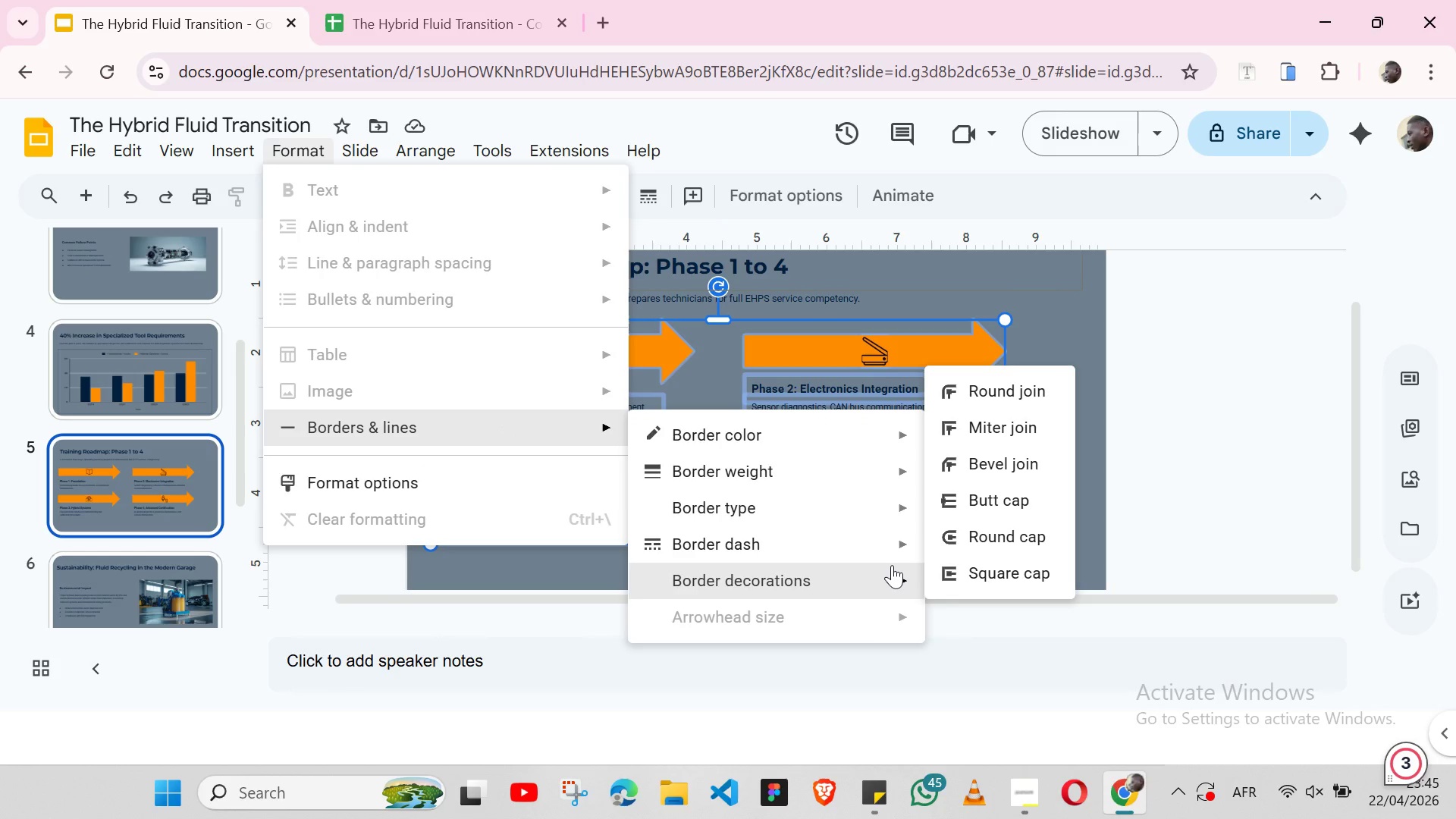 
wait(15.86)
 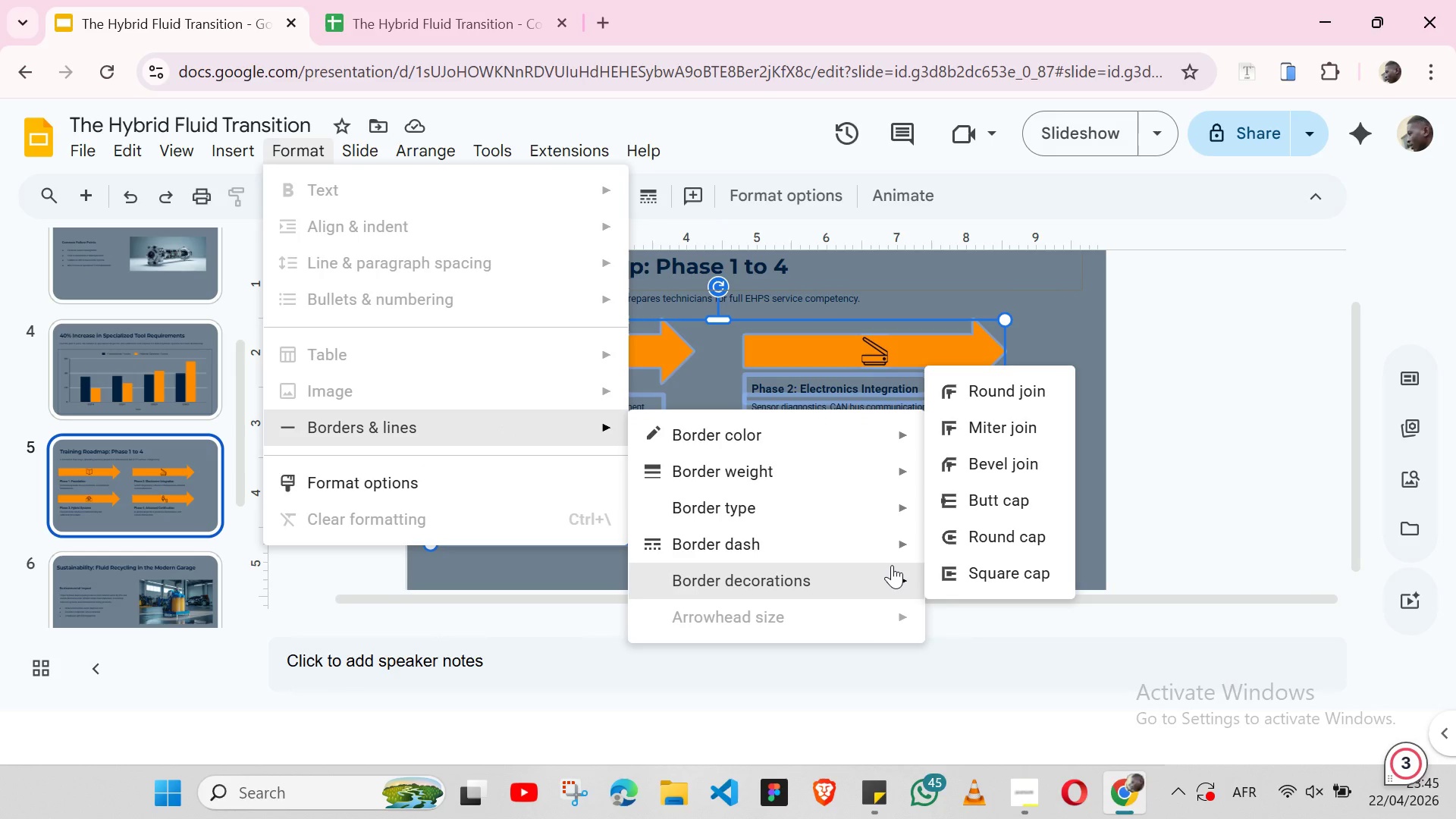 
mouse_move([832, 447])
 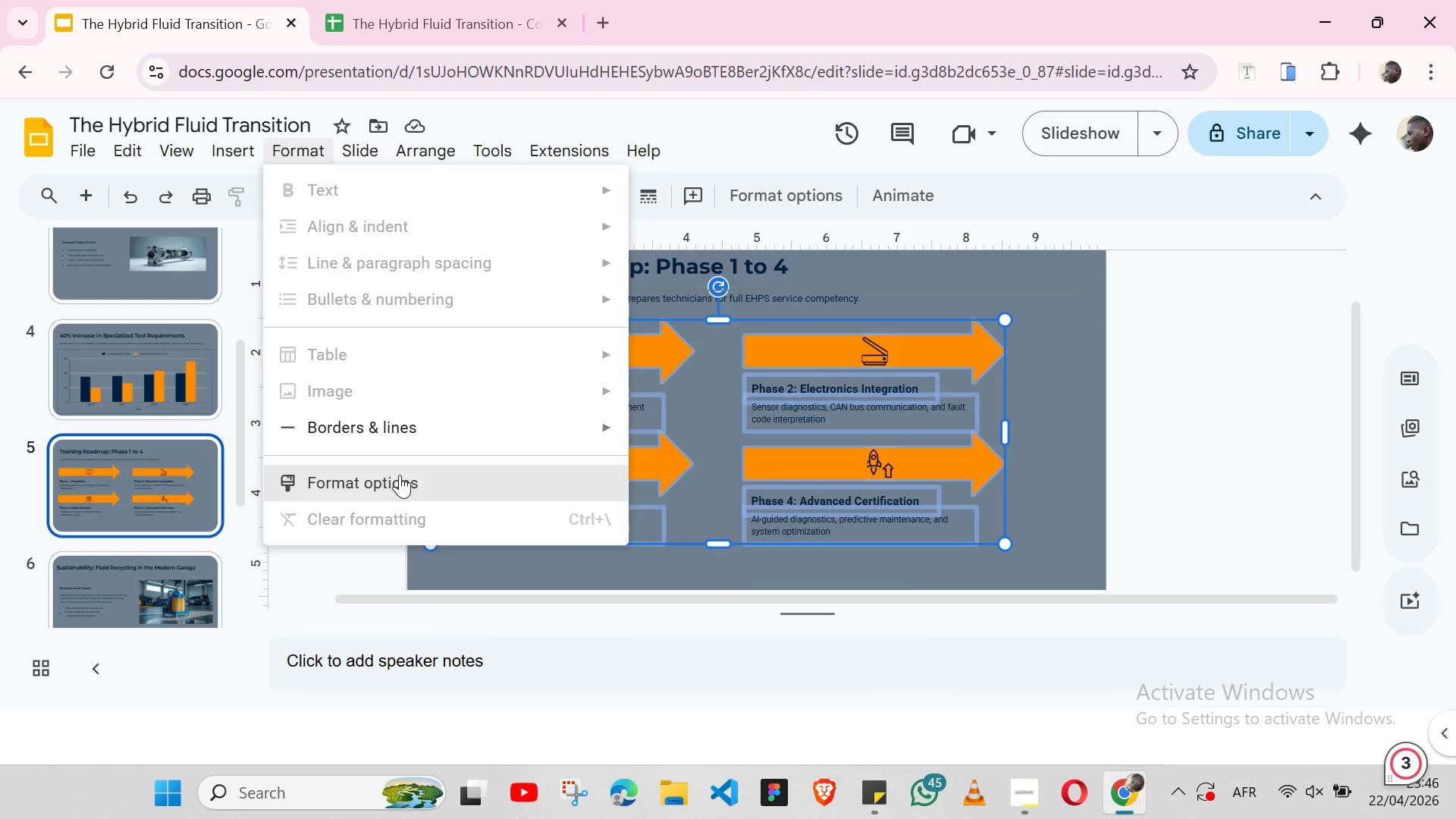 
wait(5.81)
 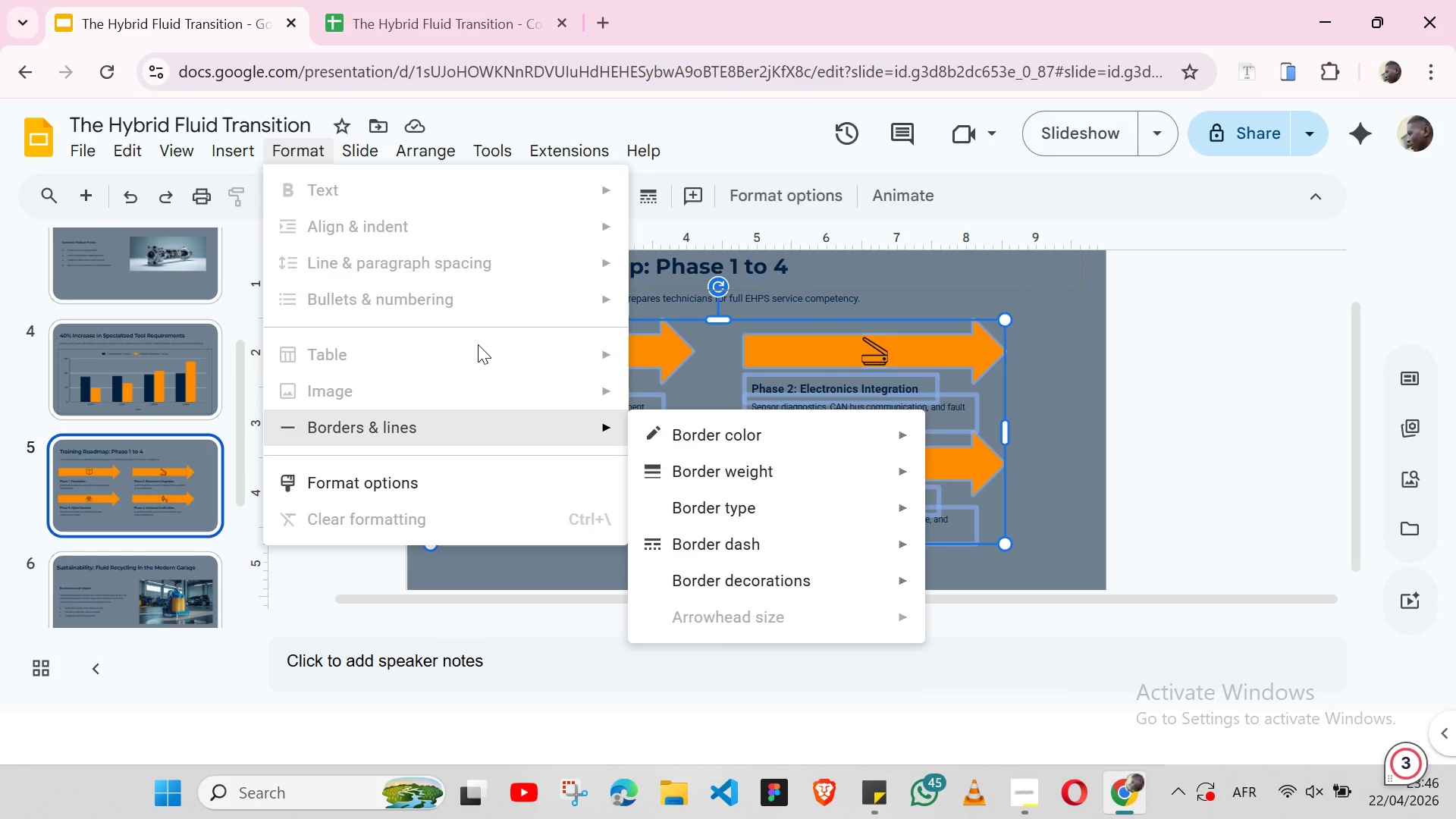 
left_click([815, 344])
 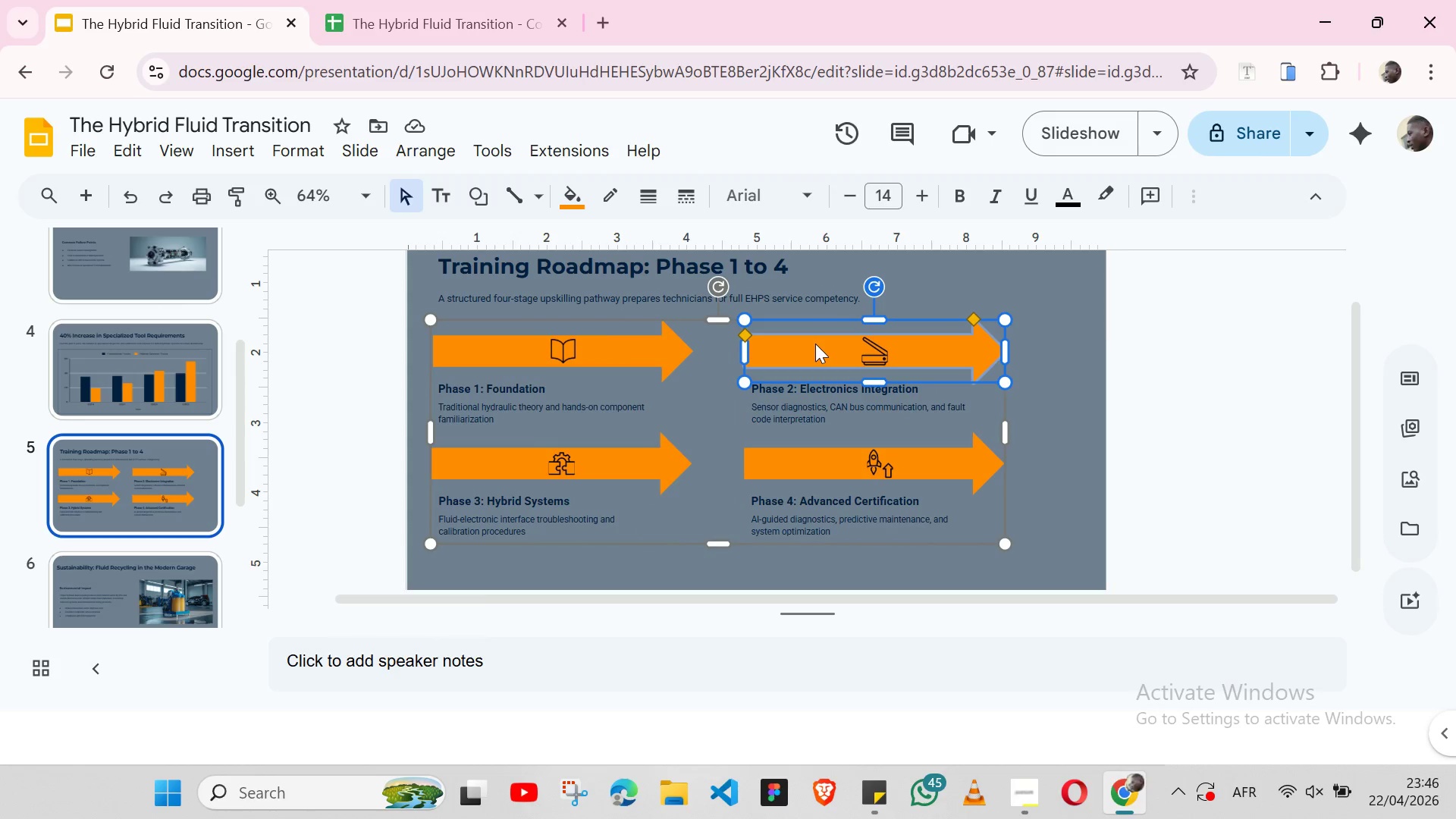 
left_click([815, 344])
 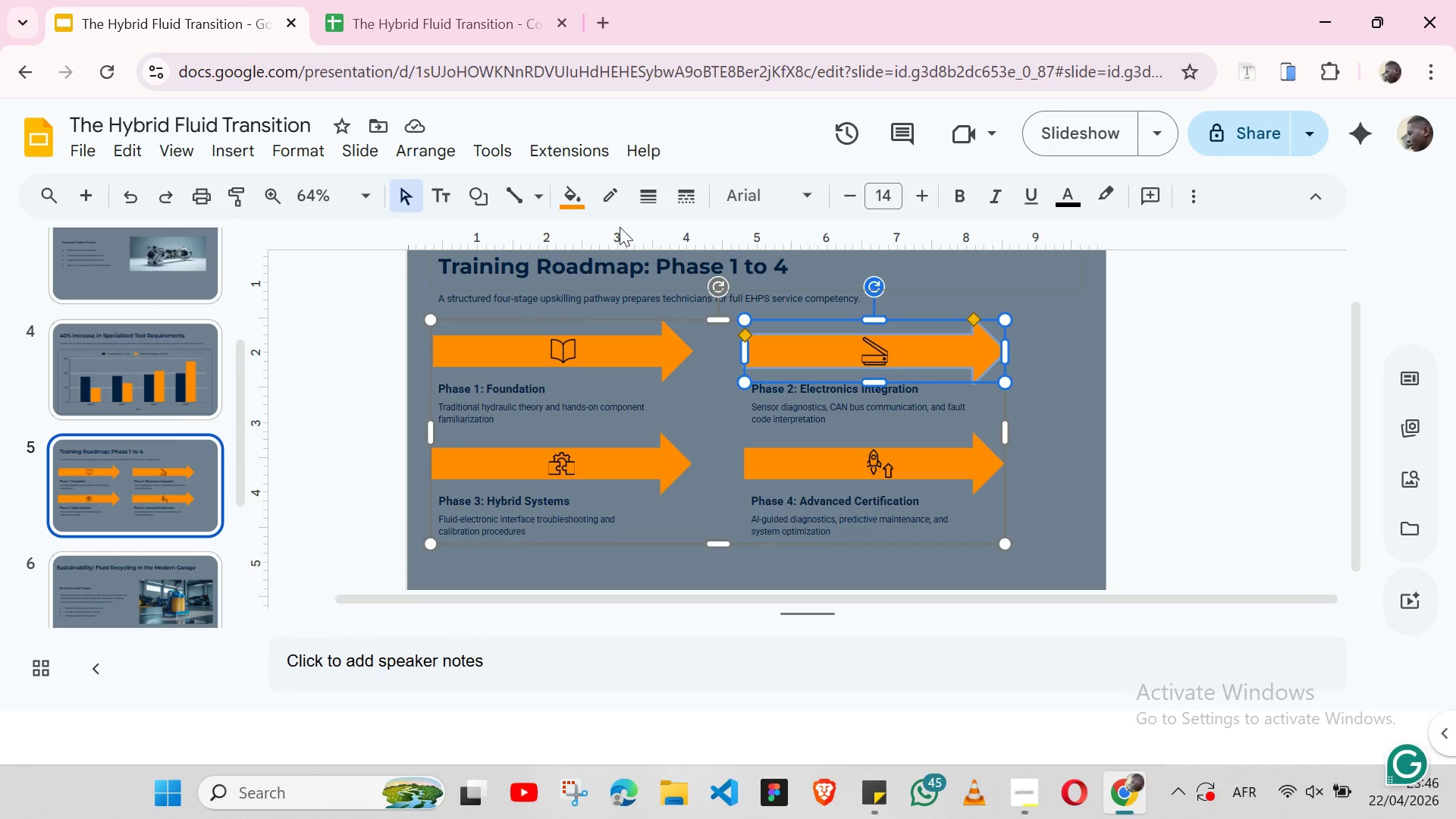 
mouse_move([604, 237])
 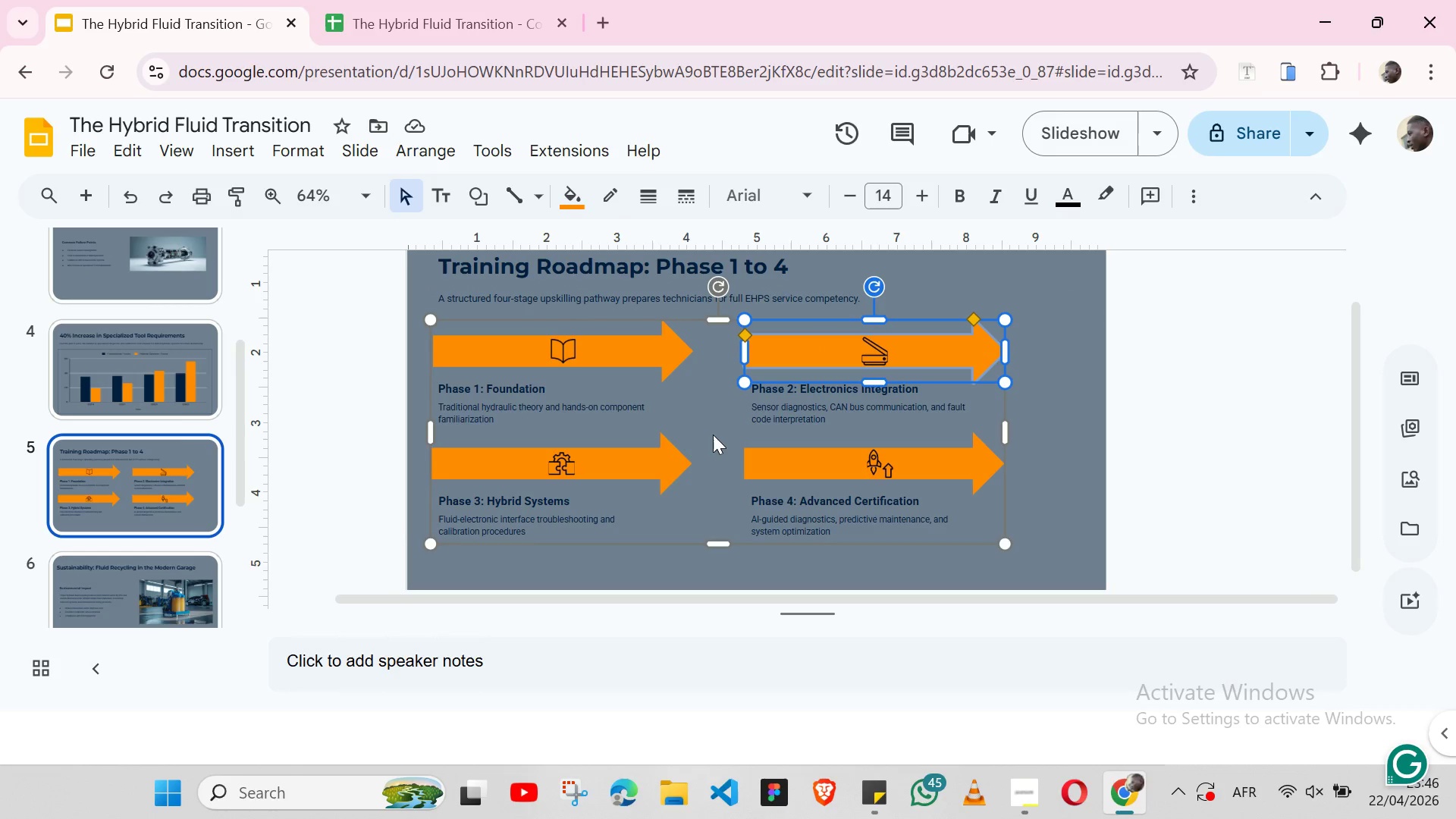 
left_click([713, 431])
 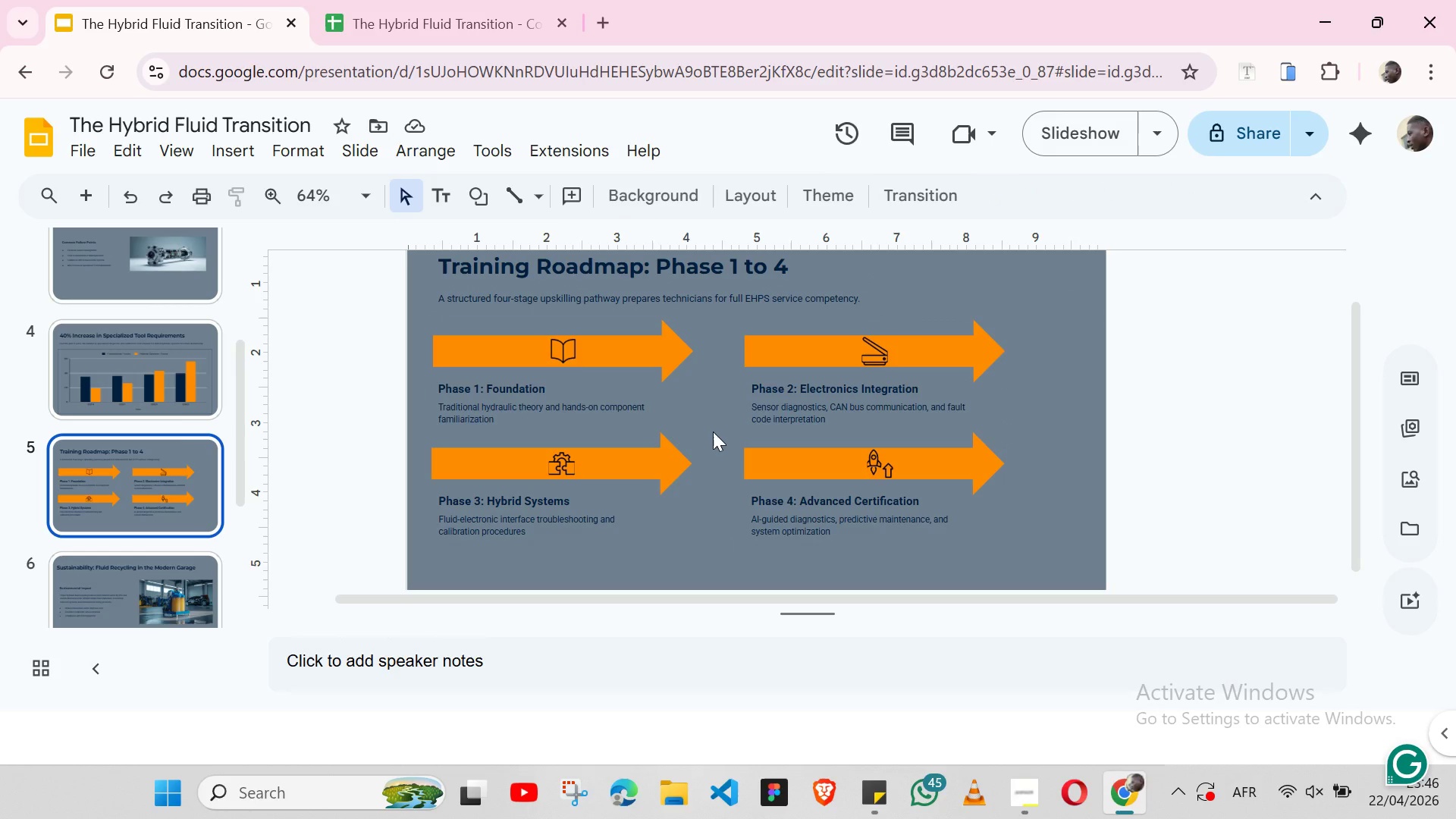 
wait(6.39)
 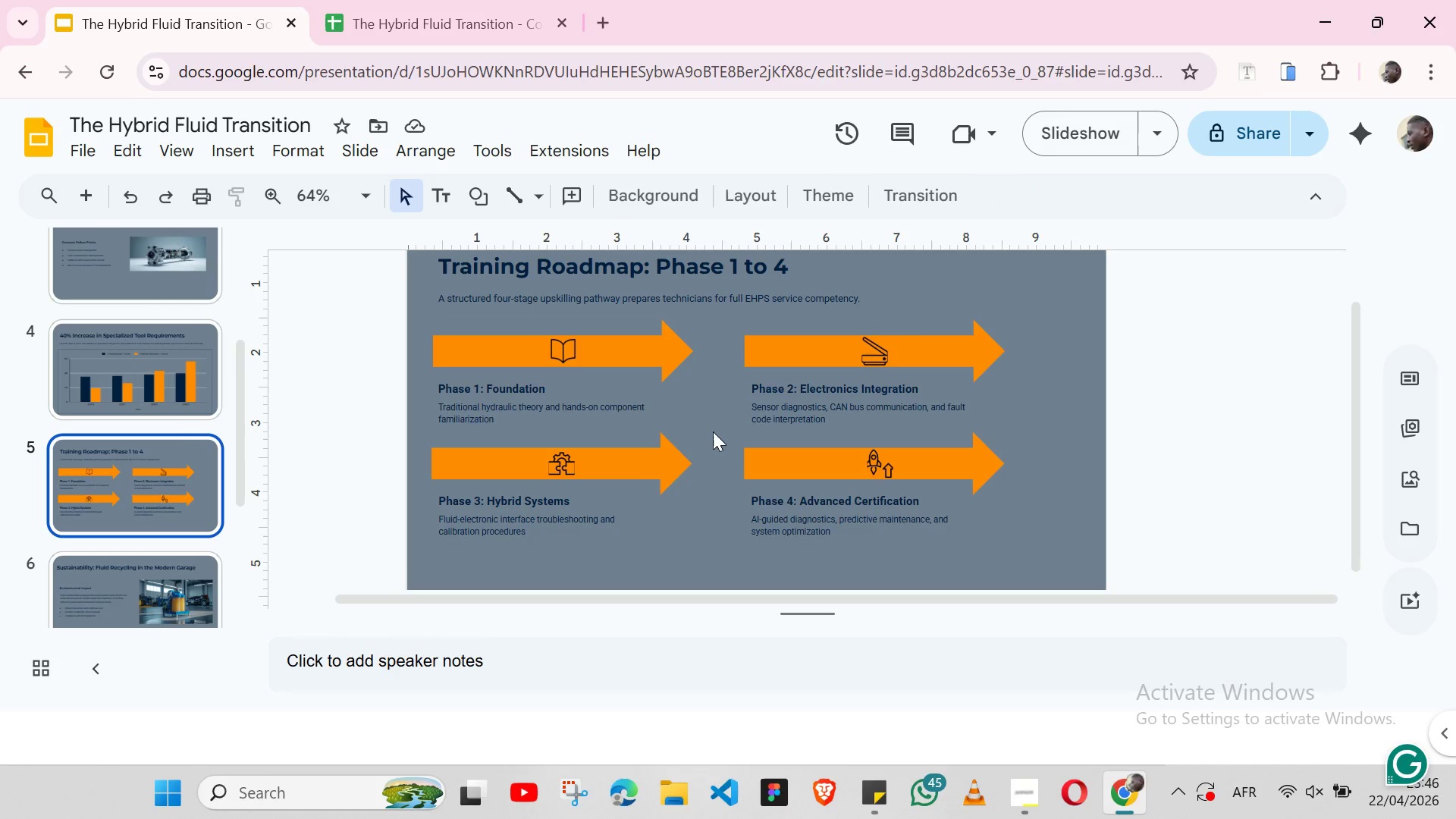 
double_click([643, 355])
 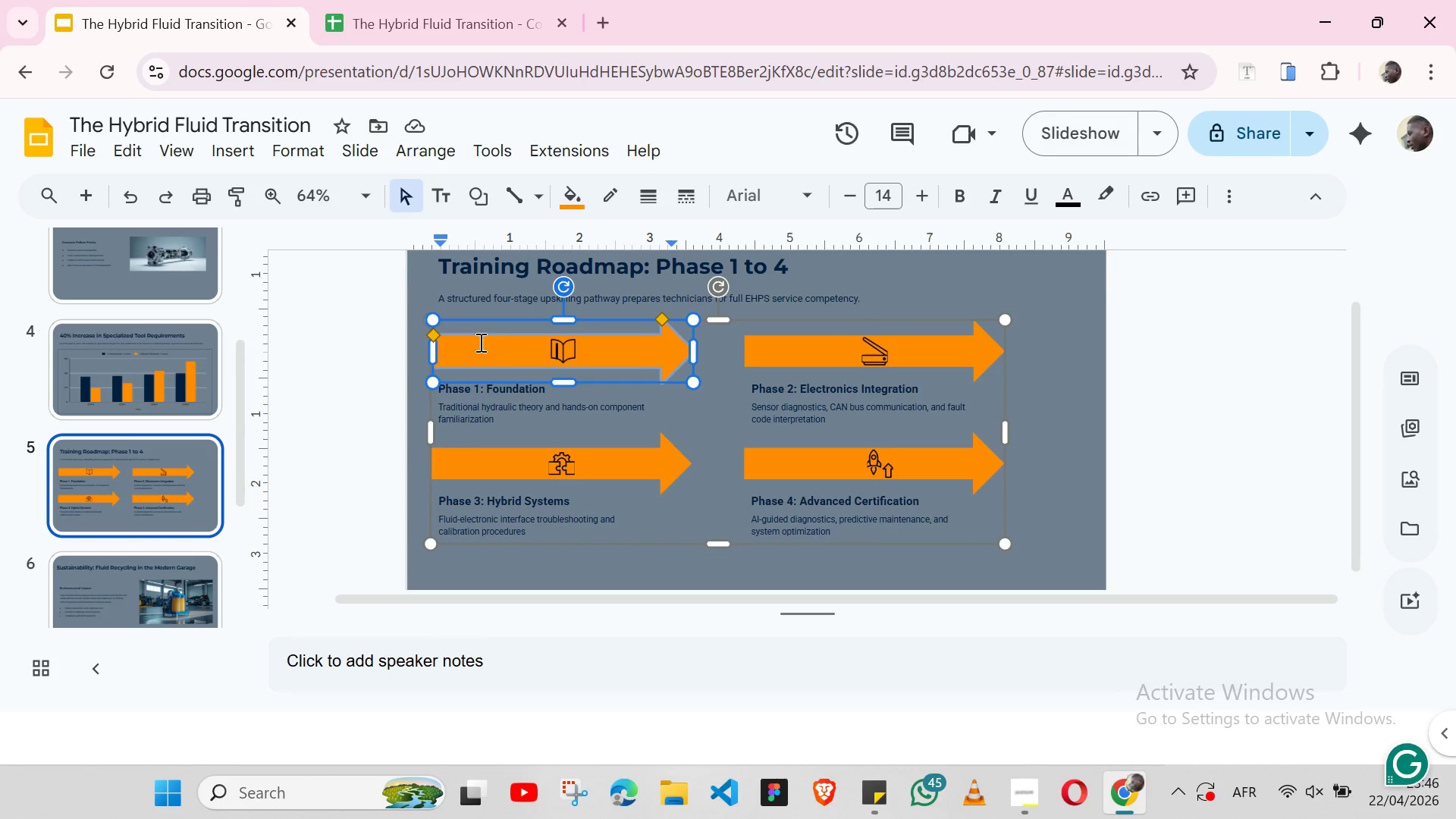 
left_click([478, 342])
 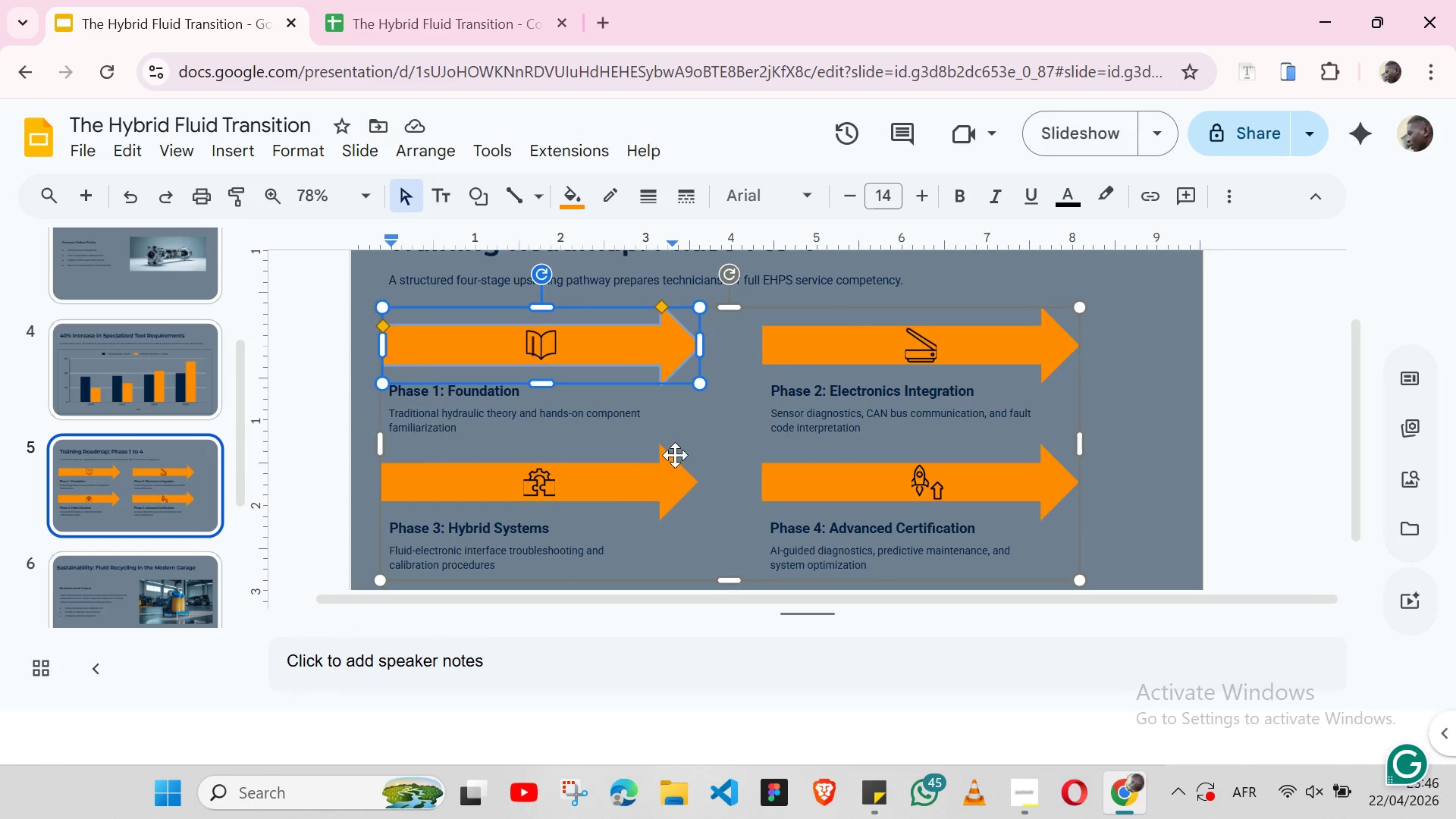 
left_click([659, 450])
 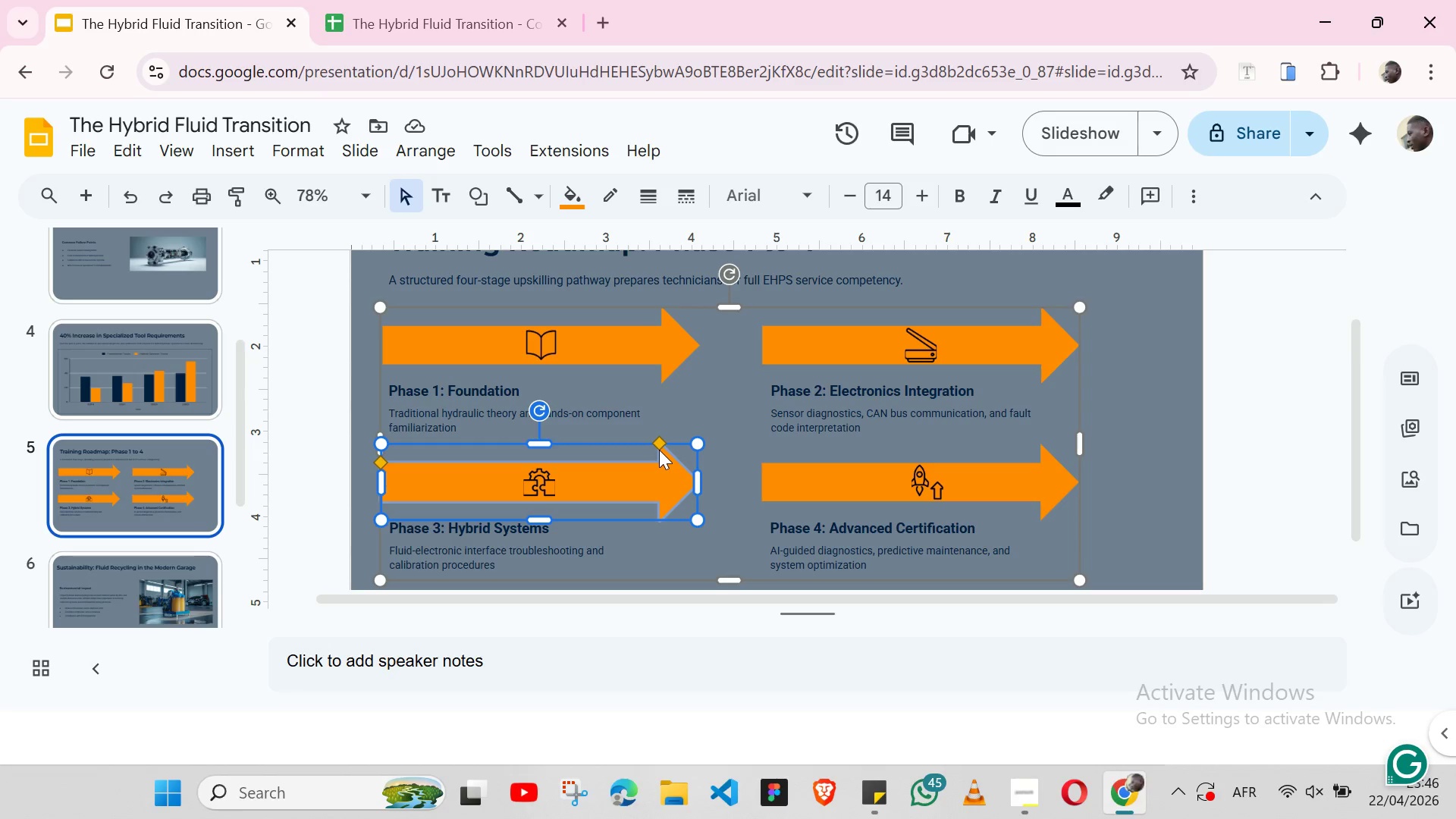 
mouse_move([668, 189])
 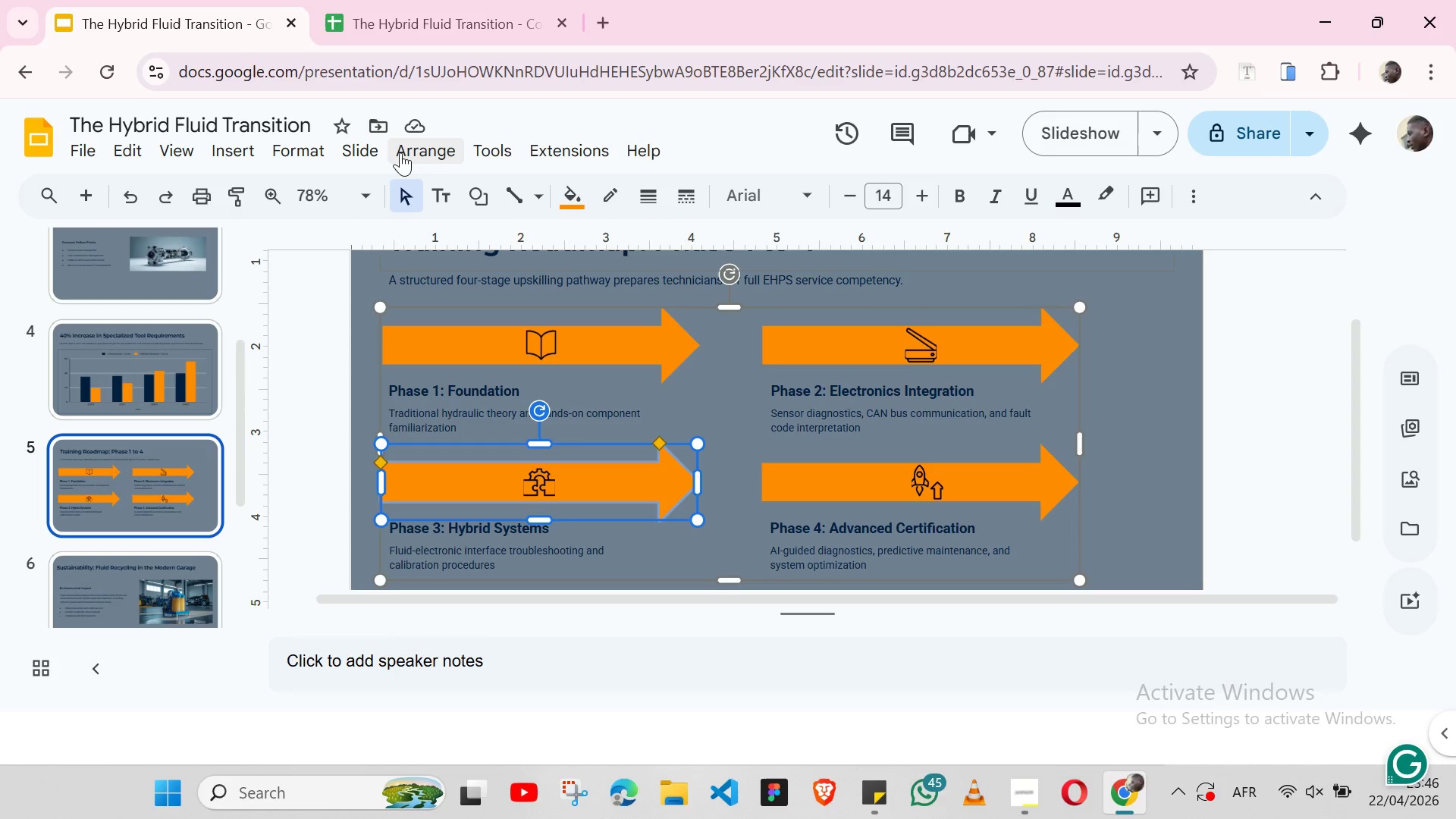 
left_click([307, 157])
 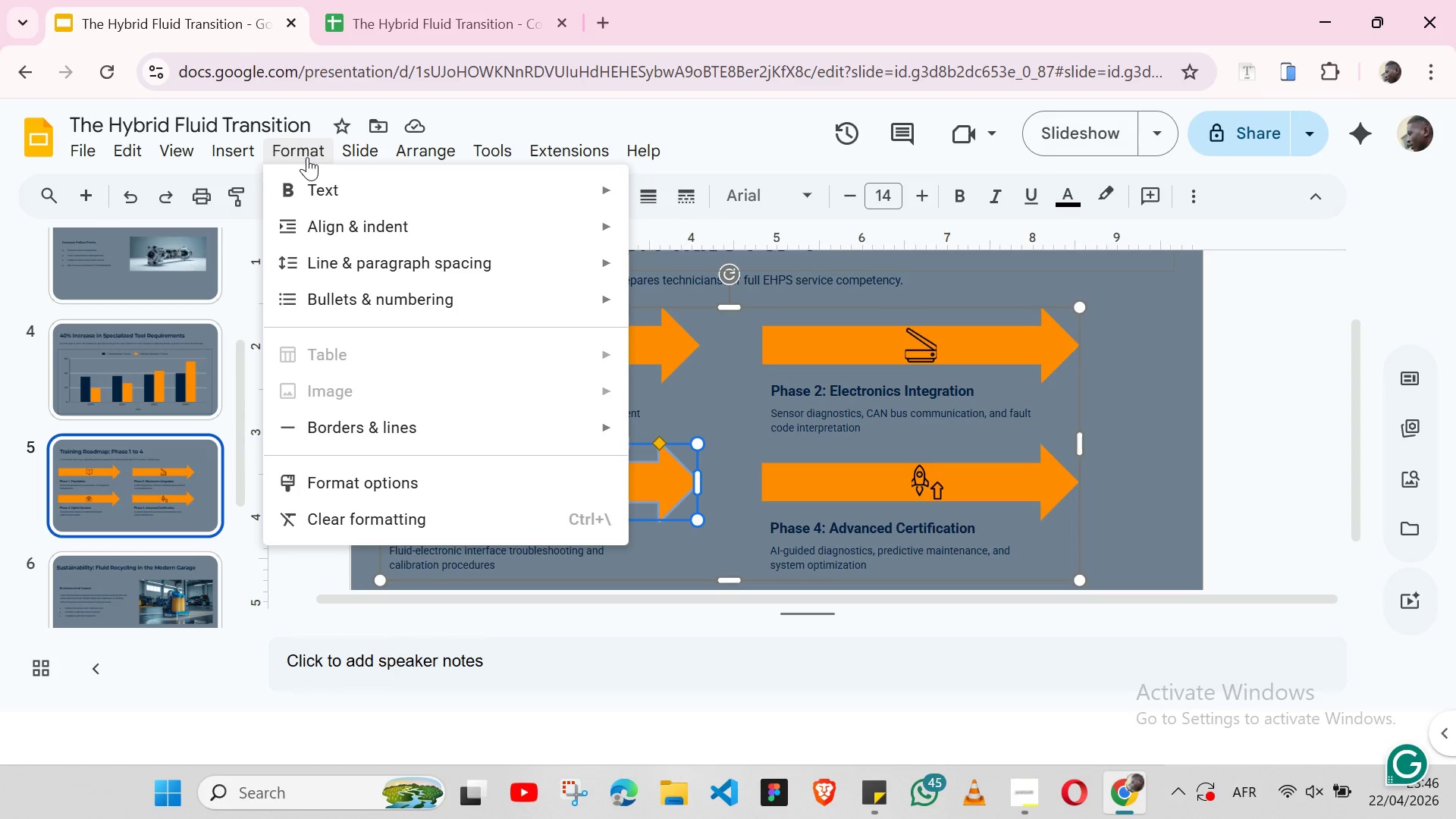 
mouse_move([582, 278])
 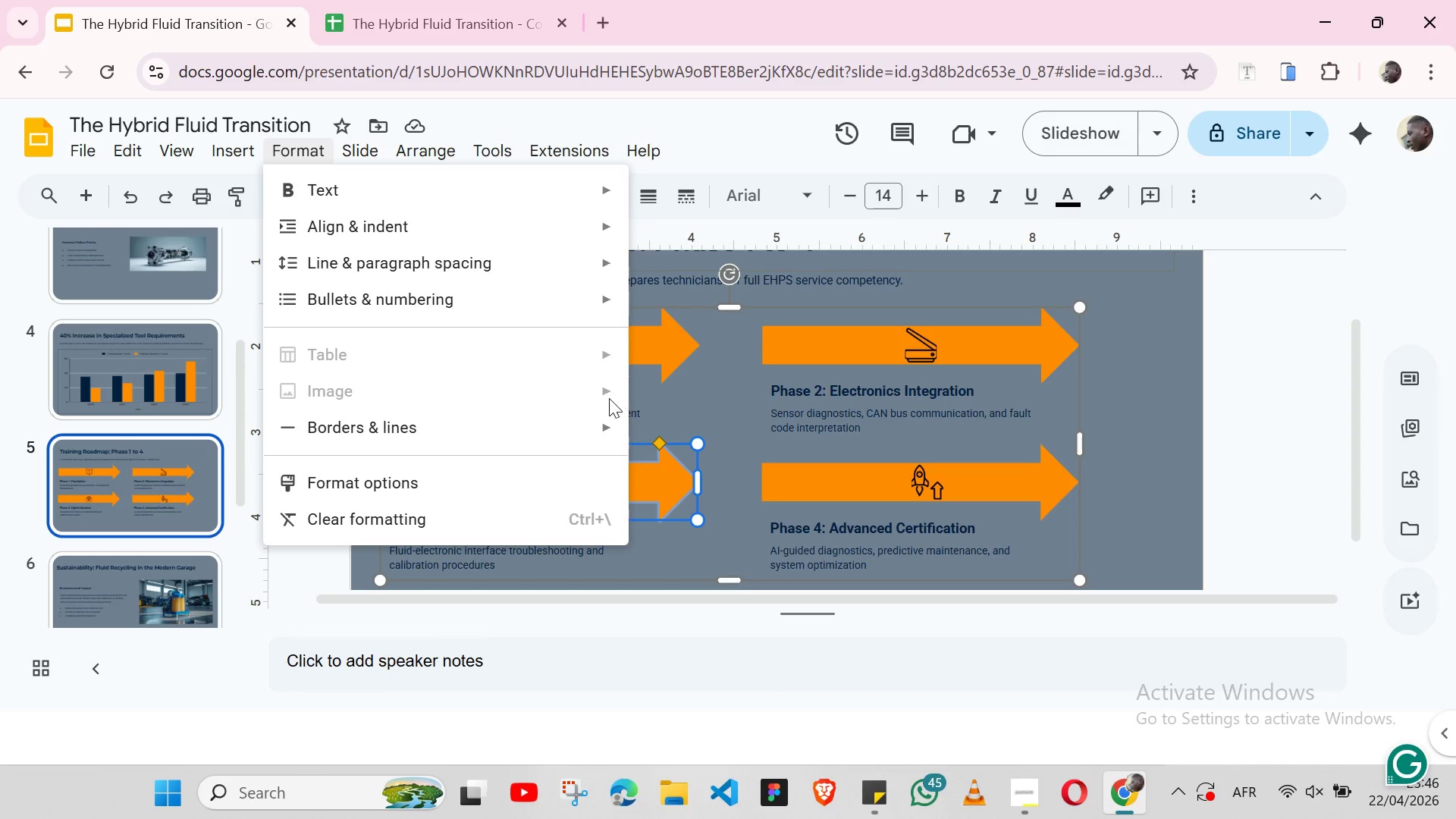 
mouse_move([605, 428])
 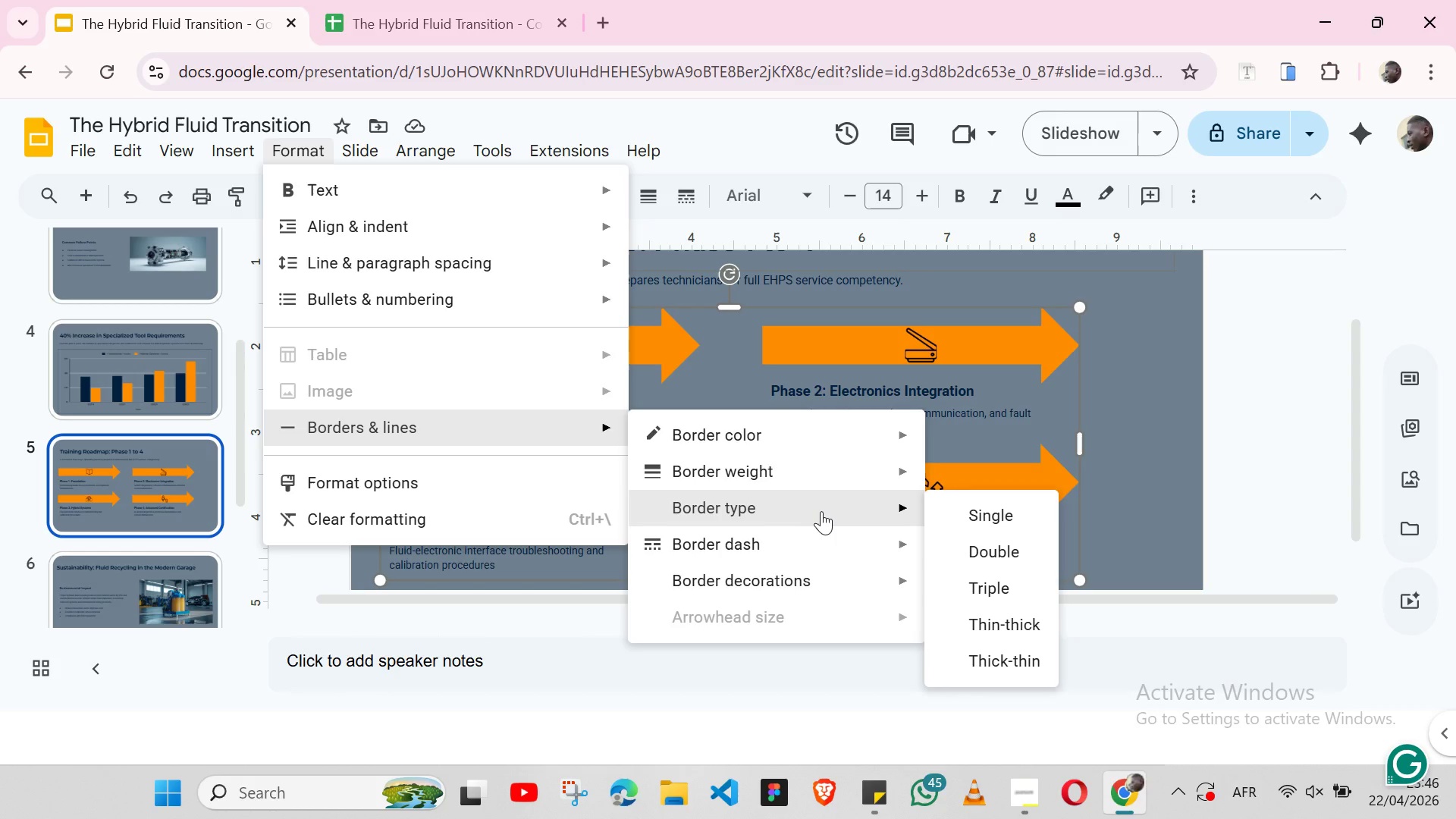 
mouse_move([882, 564])
 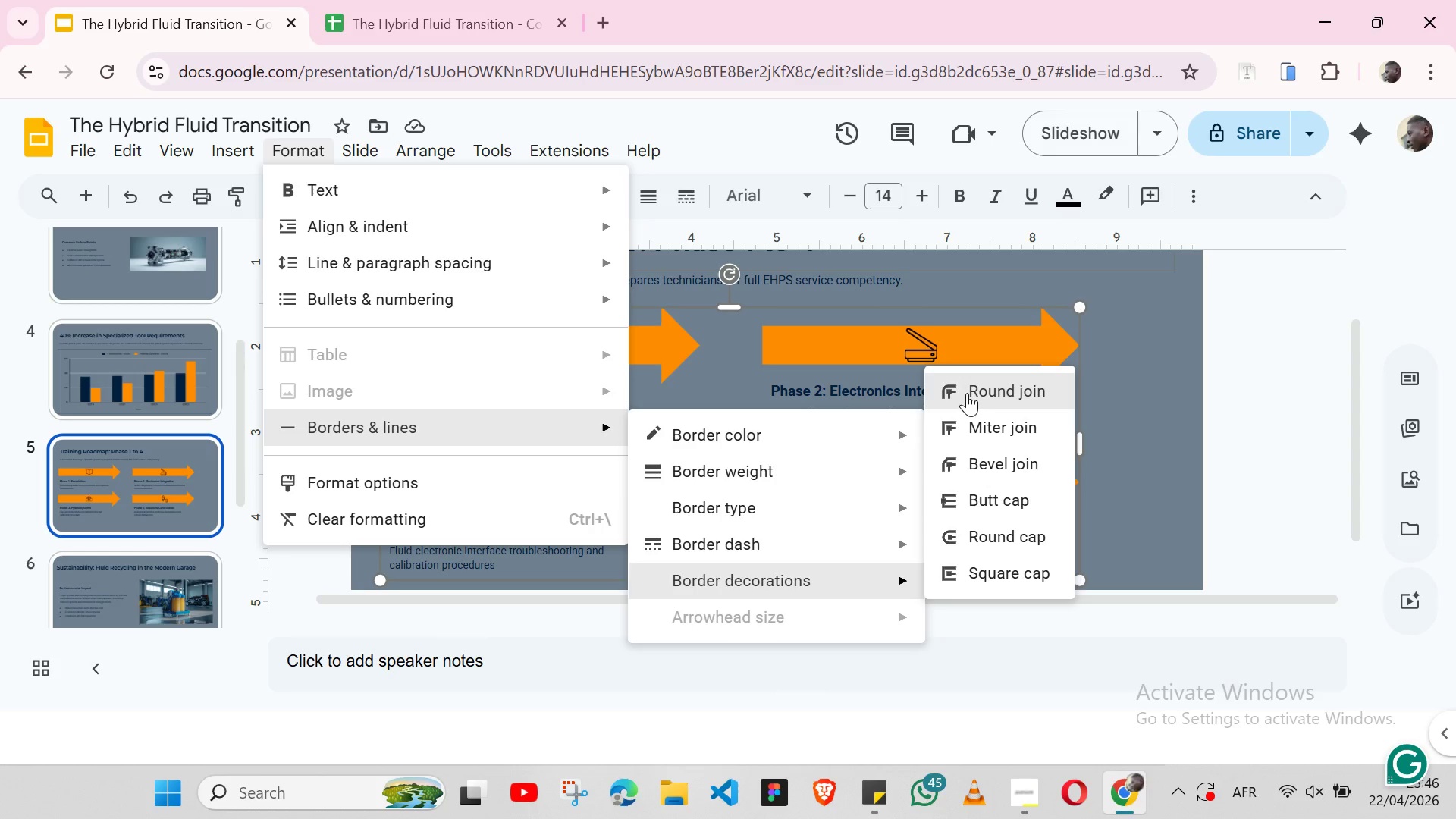 
left_click([967, 393])
 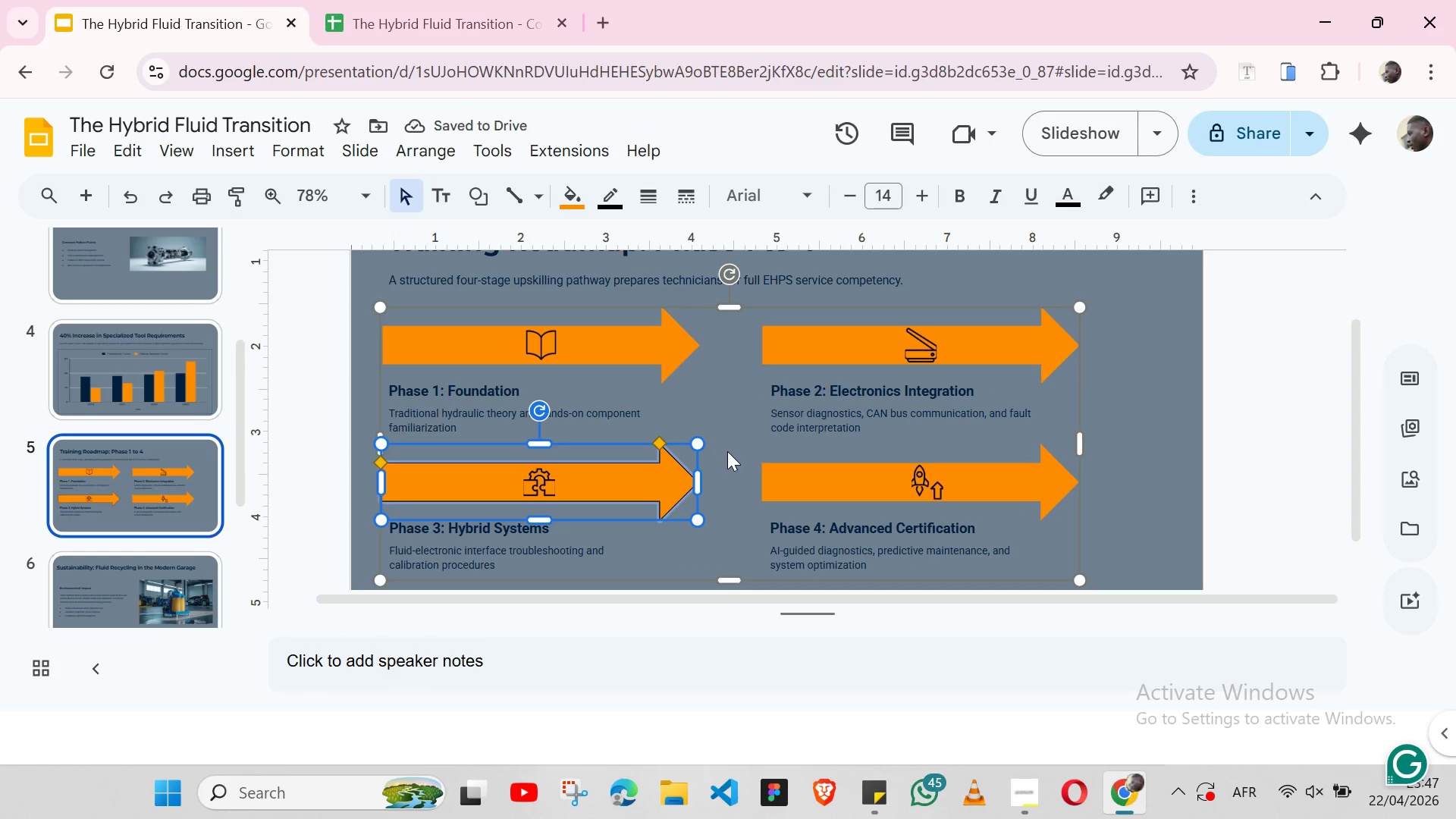 
left_click([733, 456])
 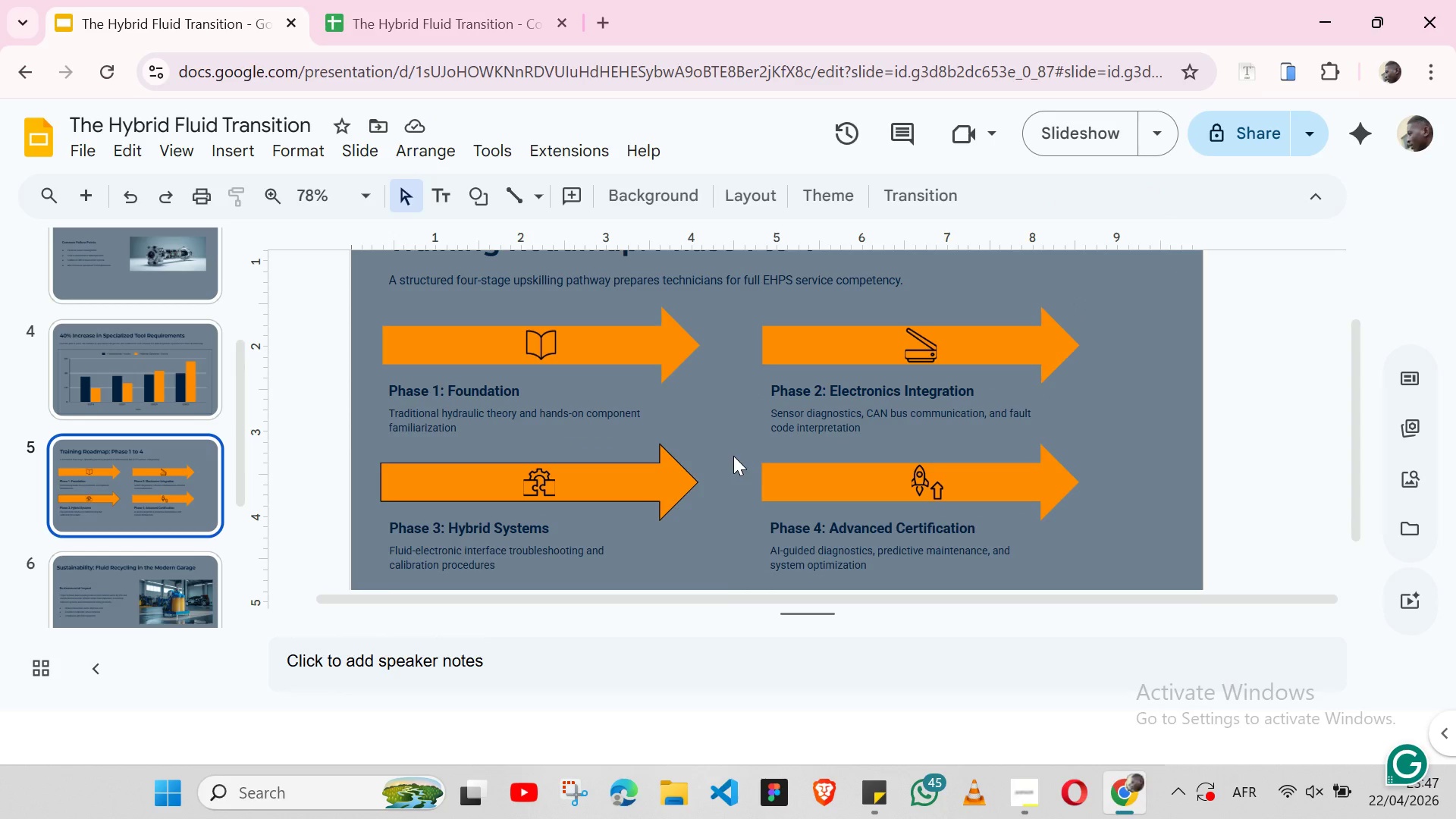 
key(Control+Z)
 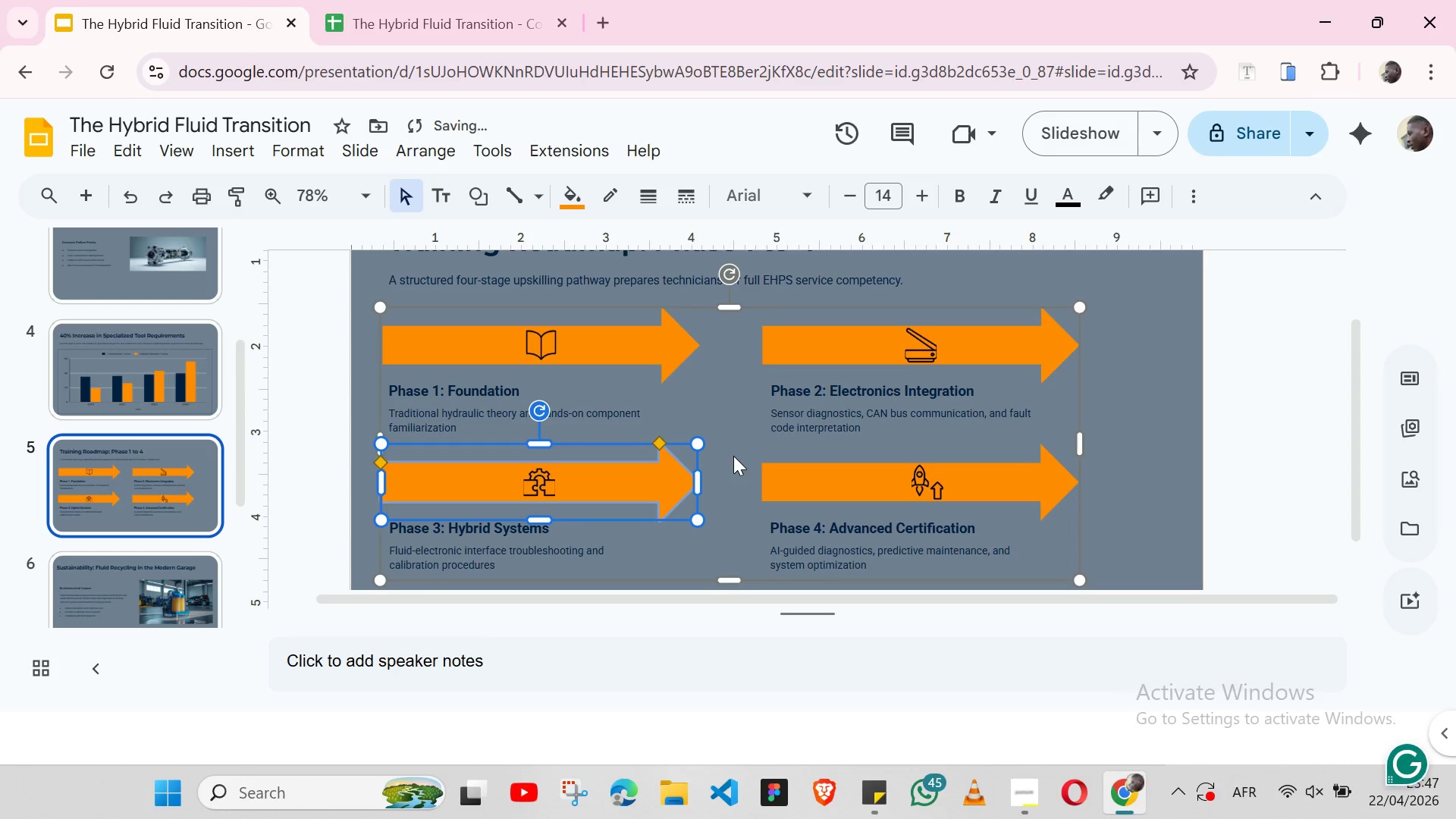 
left_click([733, 456])
 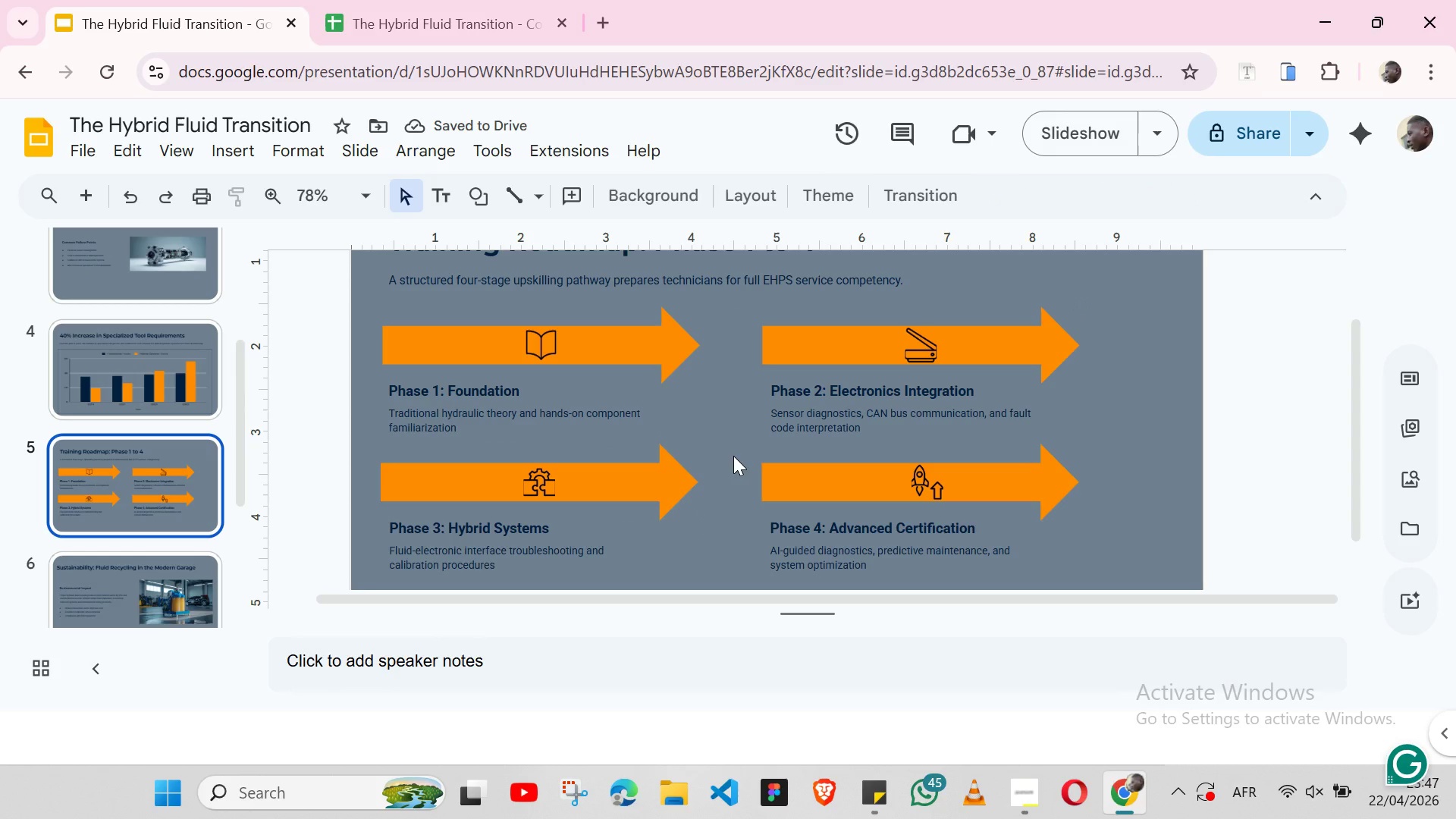 
wait(5.41)
 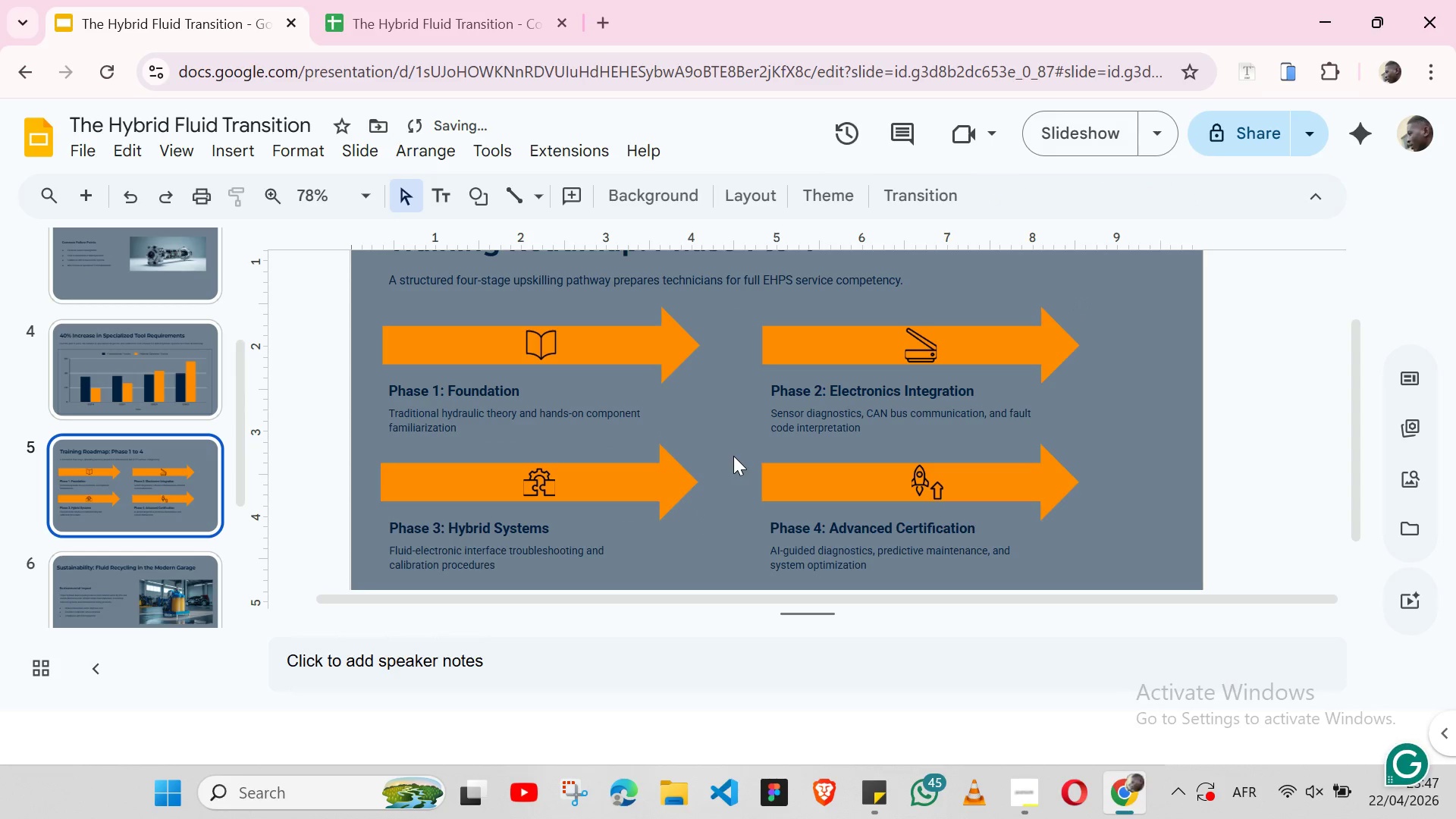 
double_click([771, 336])
 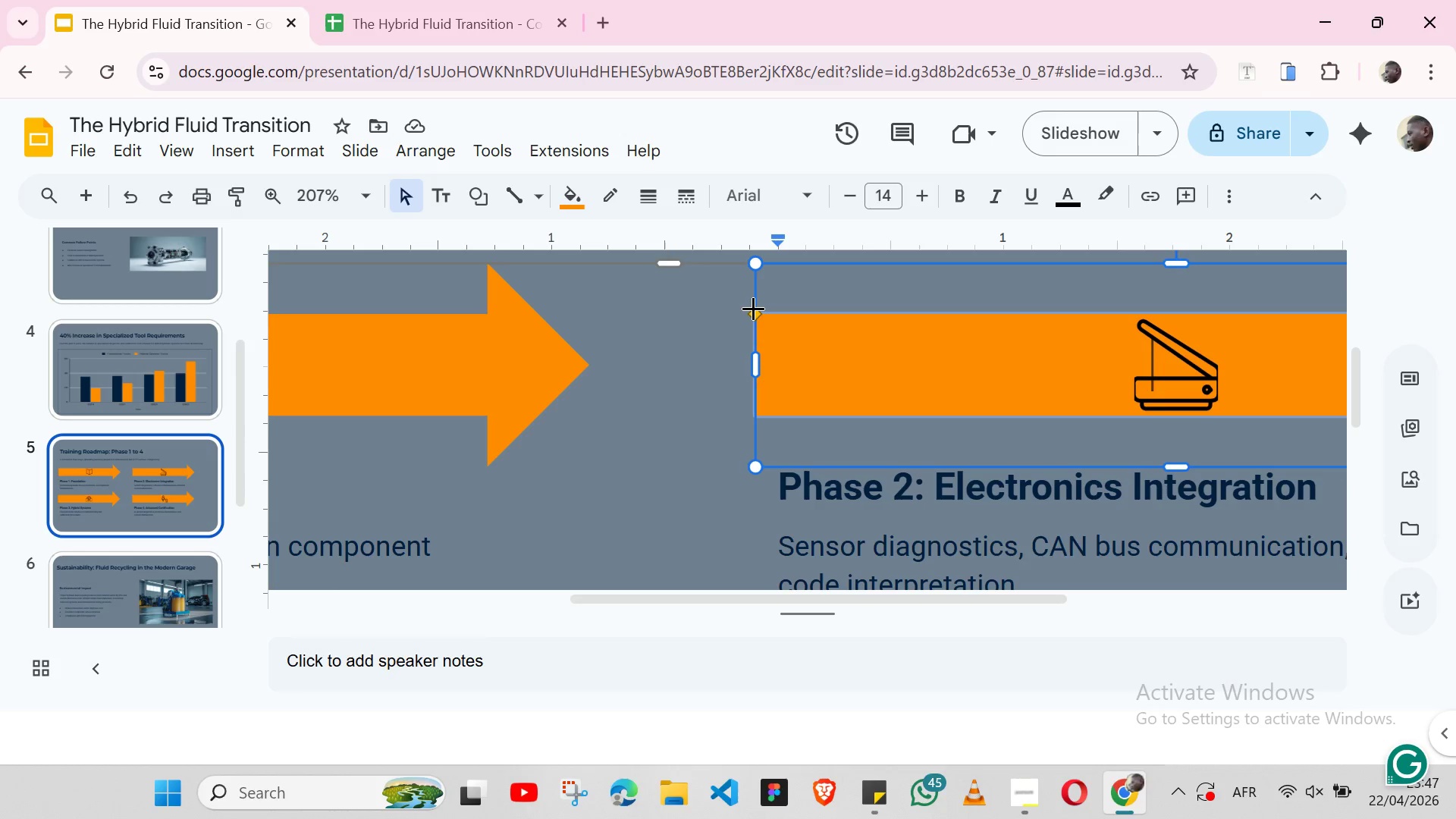 
wait(5.86)
 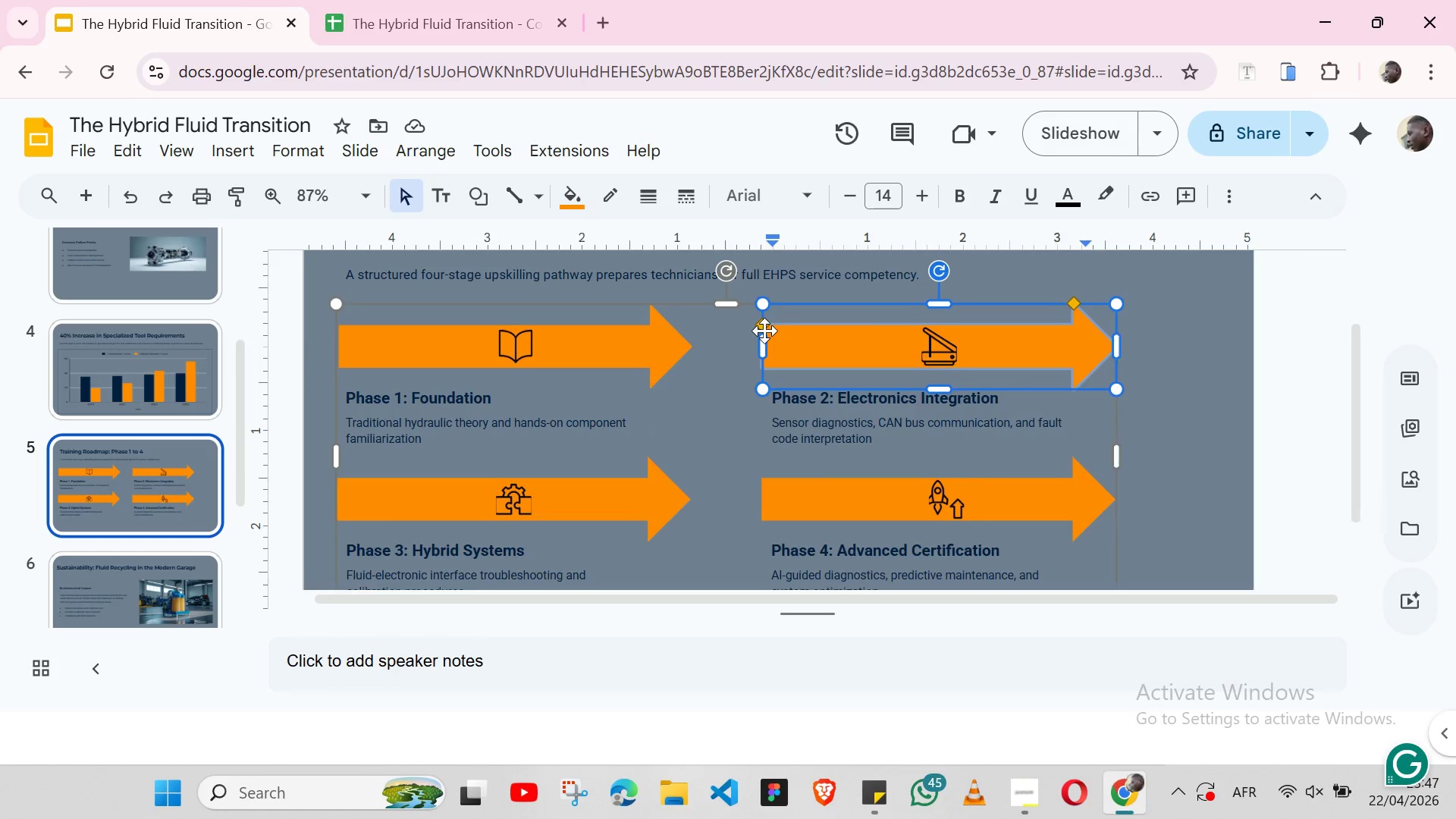 
double_click([759, 318])
 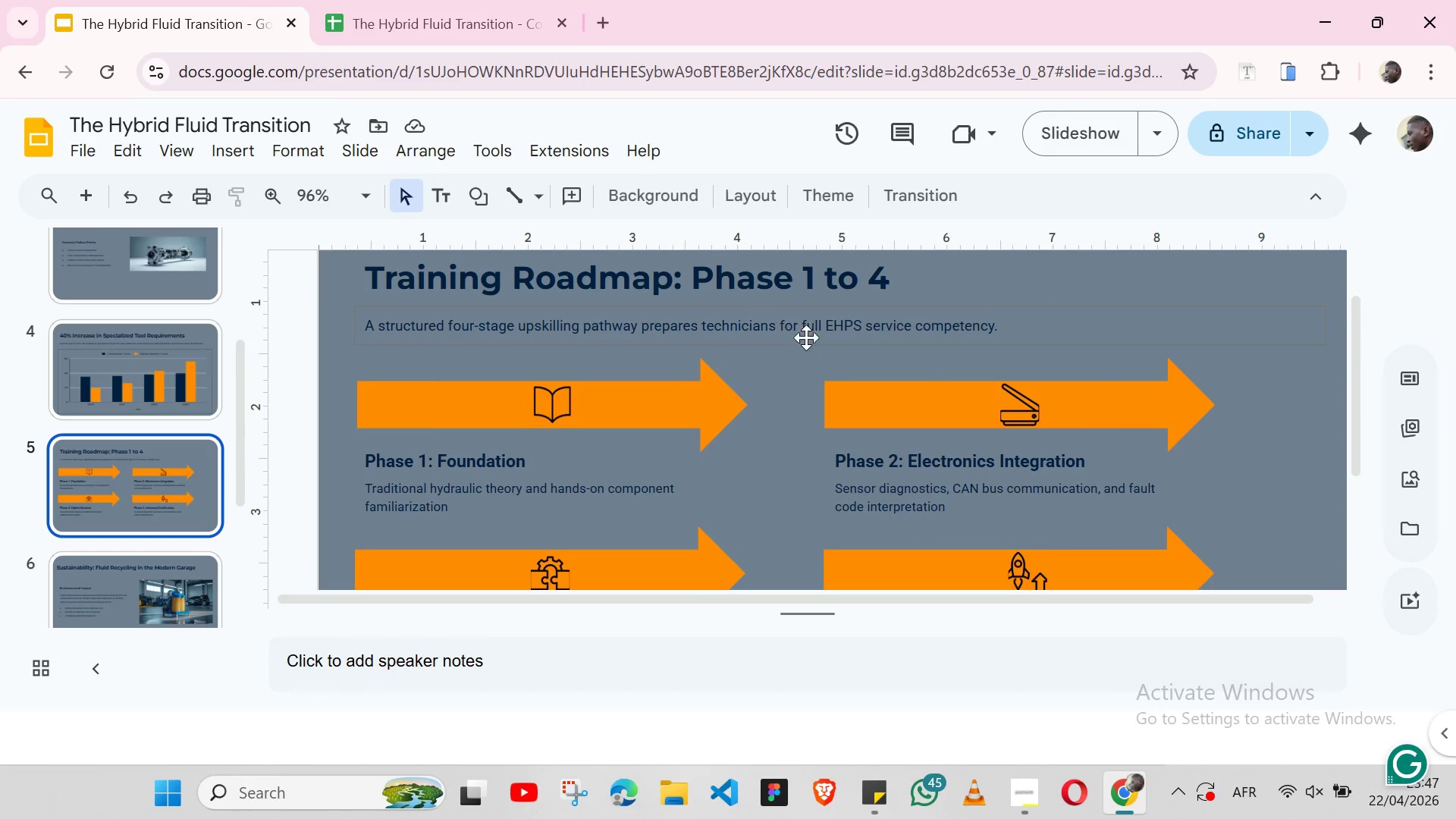 
double_click([836, 384])
 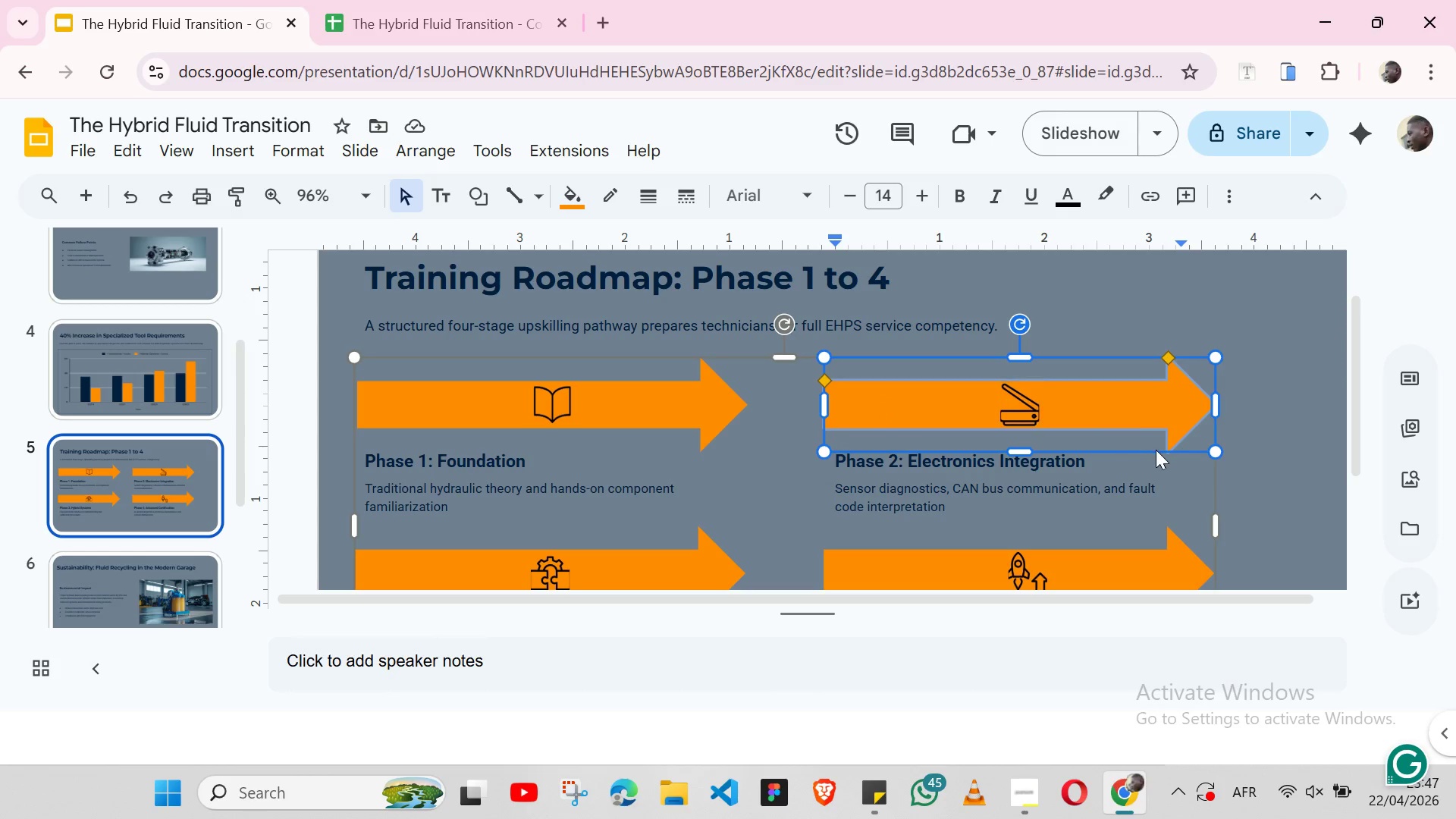 
wait(6.81)
 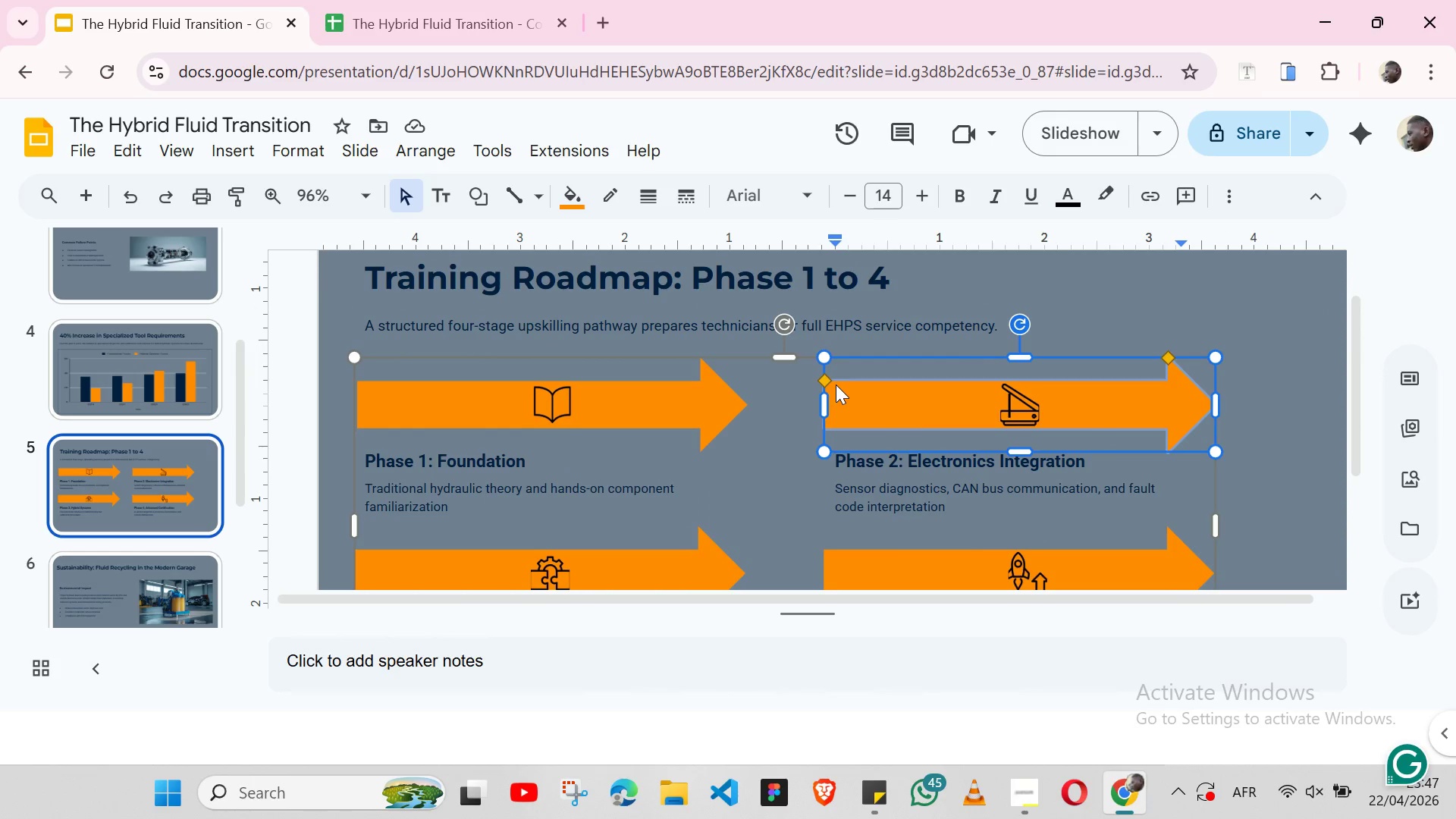 
left_click([1175, 444])
 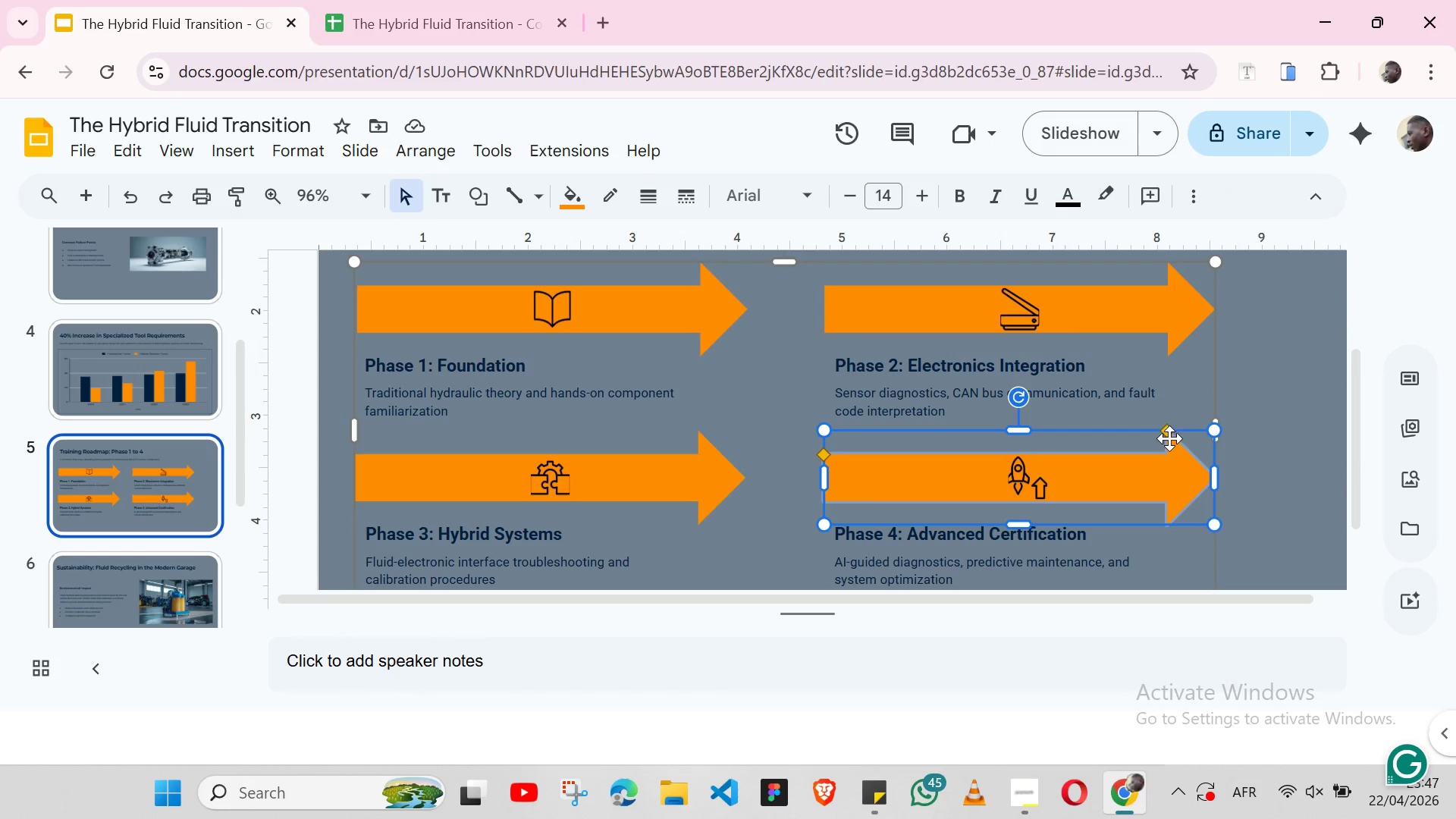 
left_click([1169, 434])
 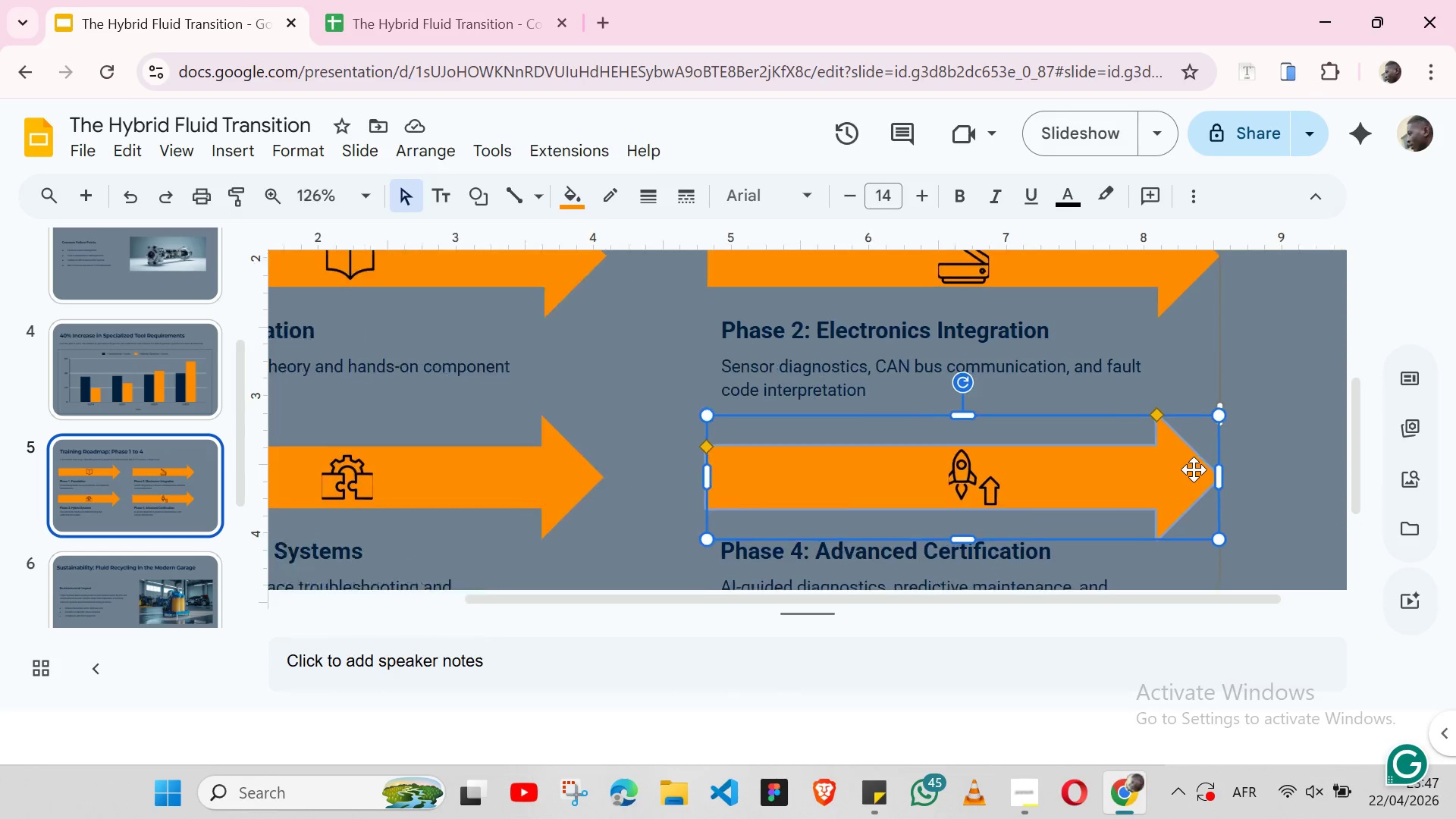 
left_click([1220, 480])
 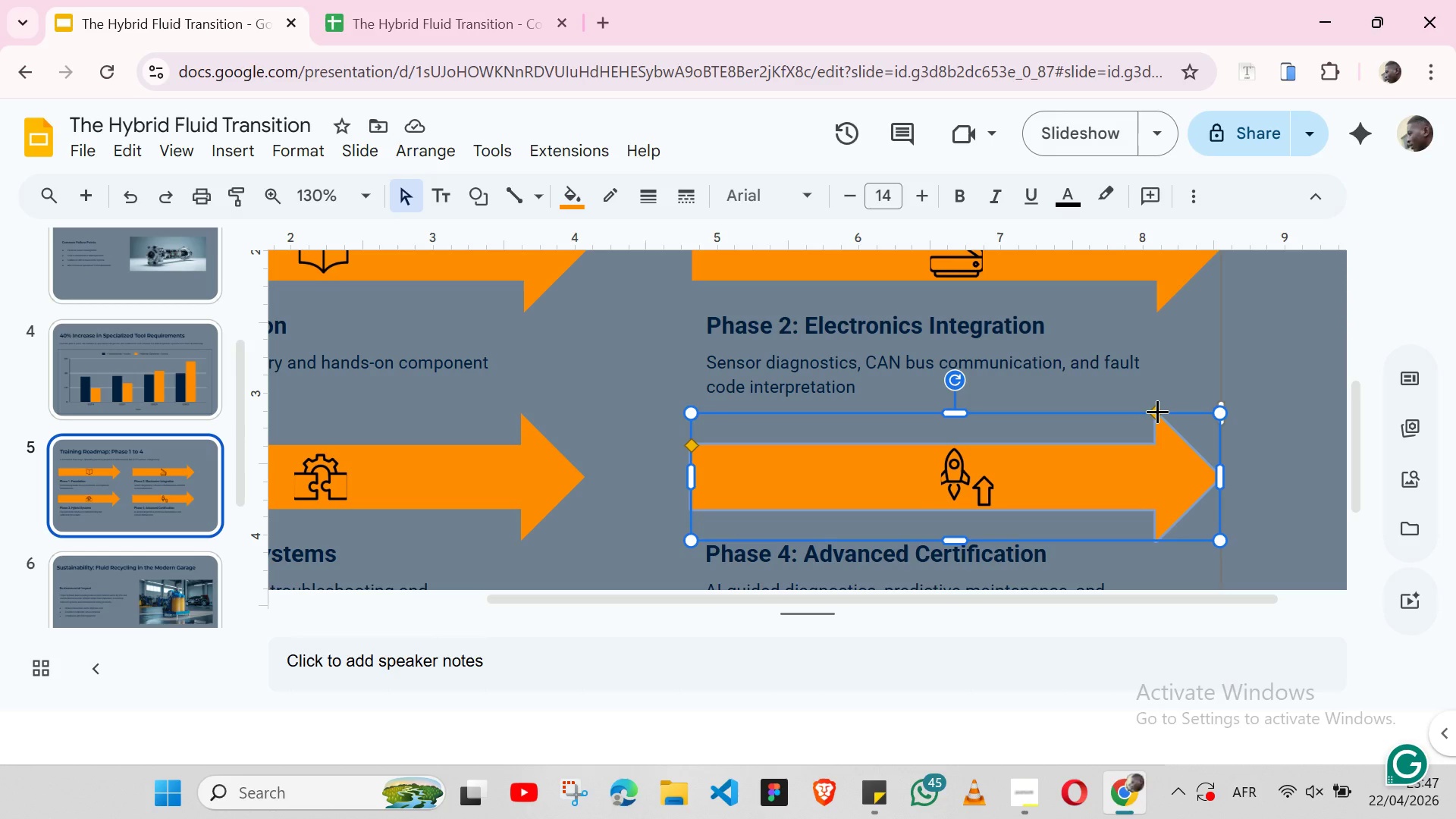 
double_click([1157, 411])
 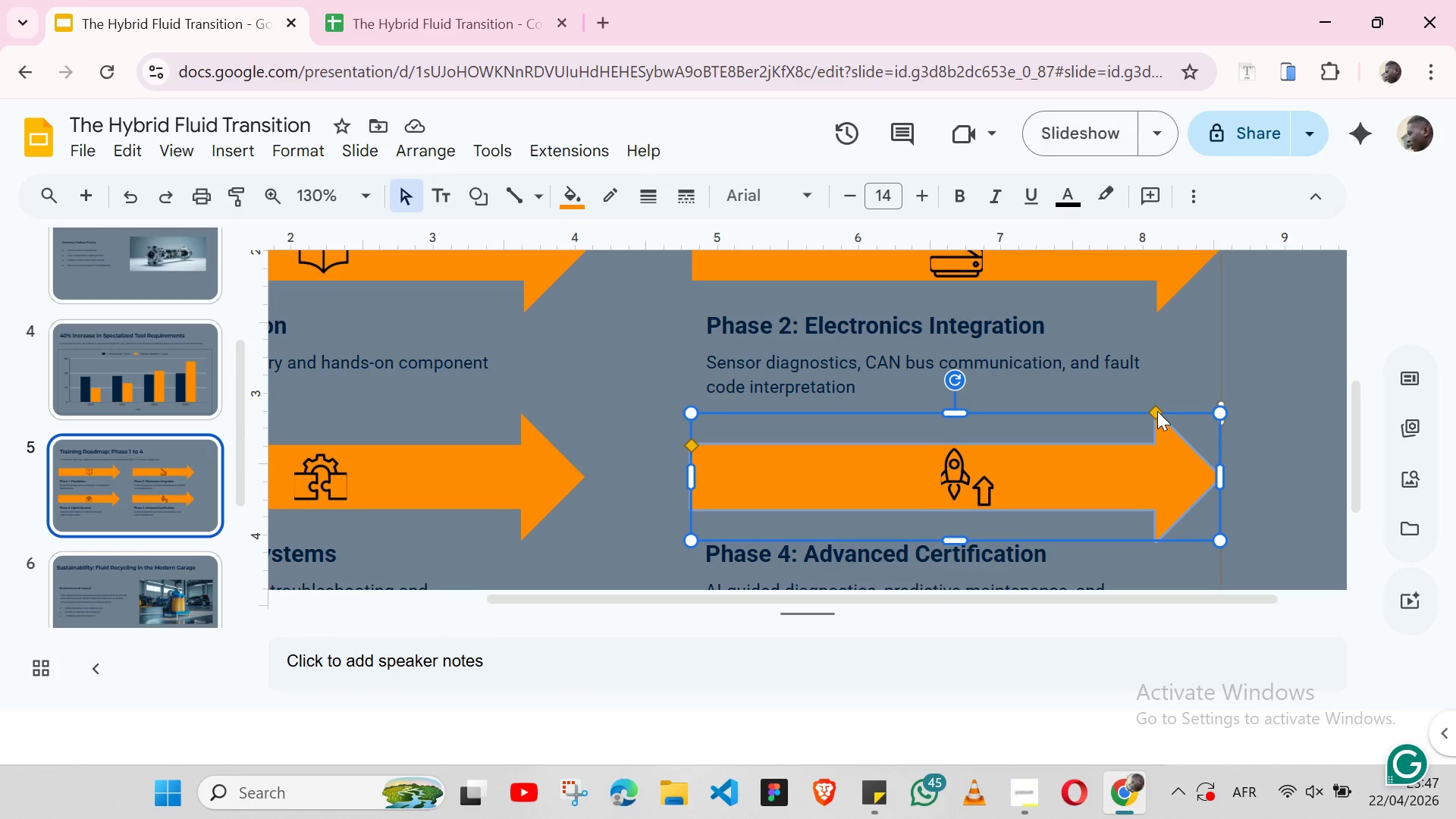 
double_click([1157, 411])
 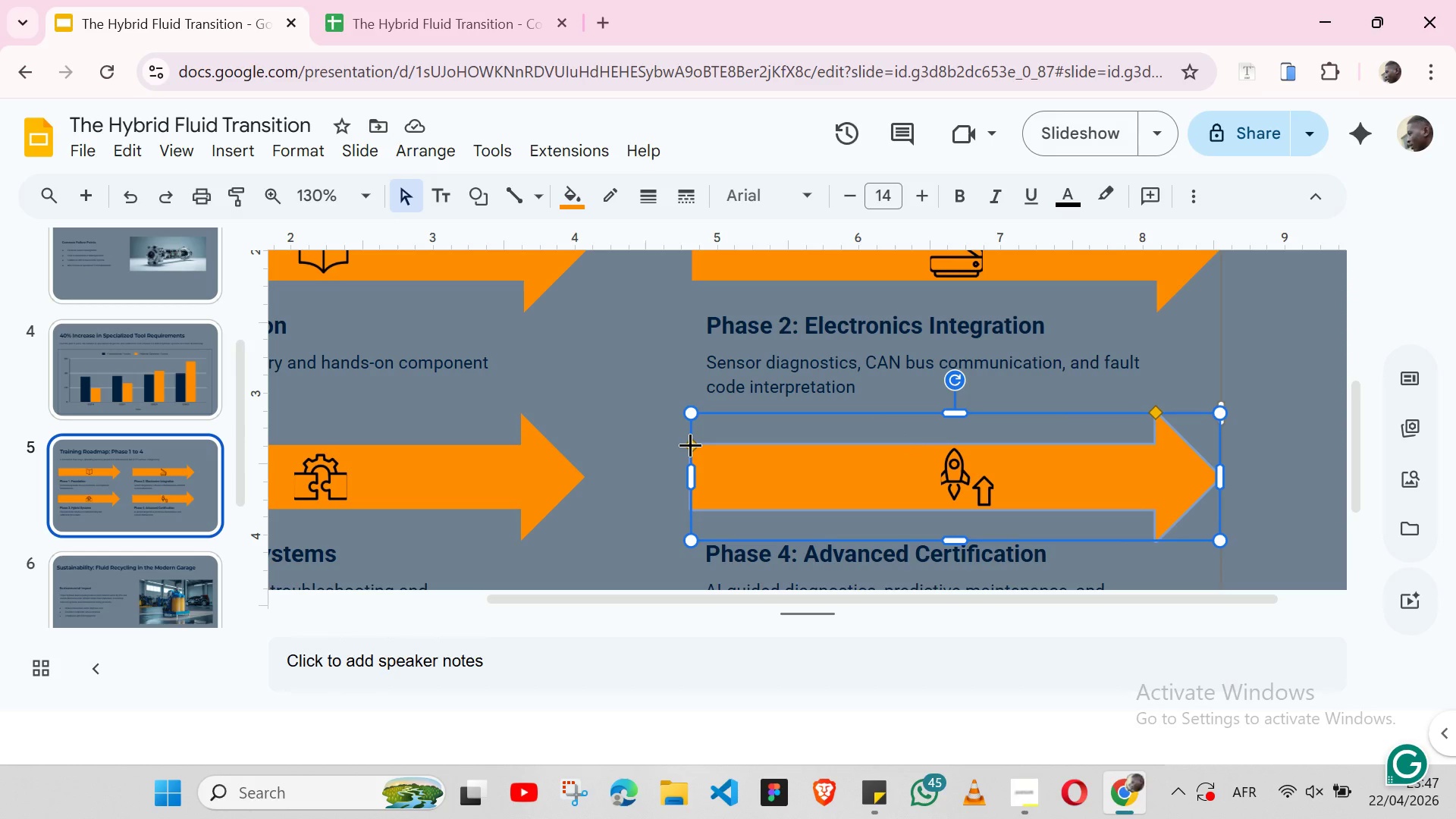 
double_click([690, 444])
 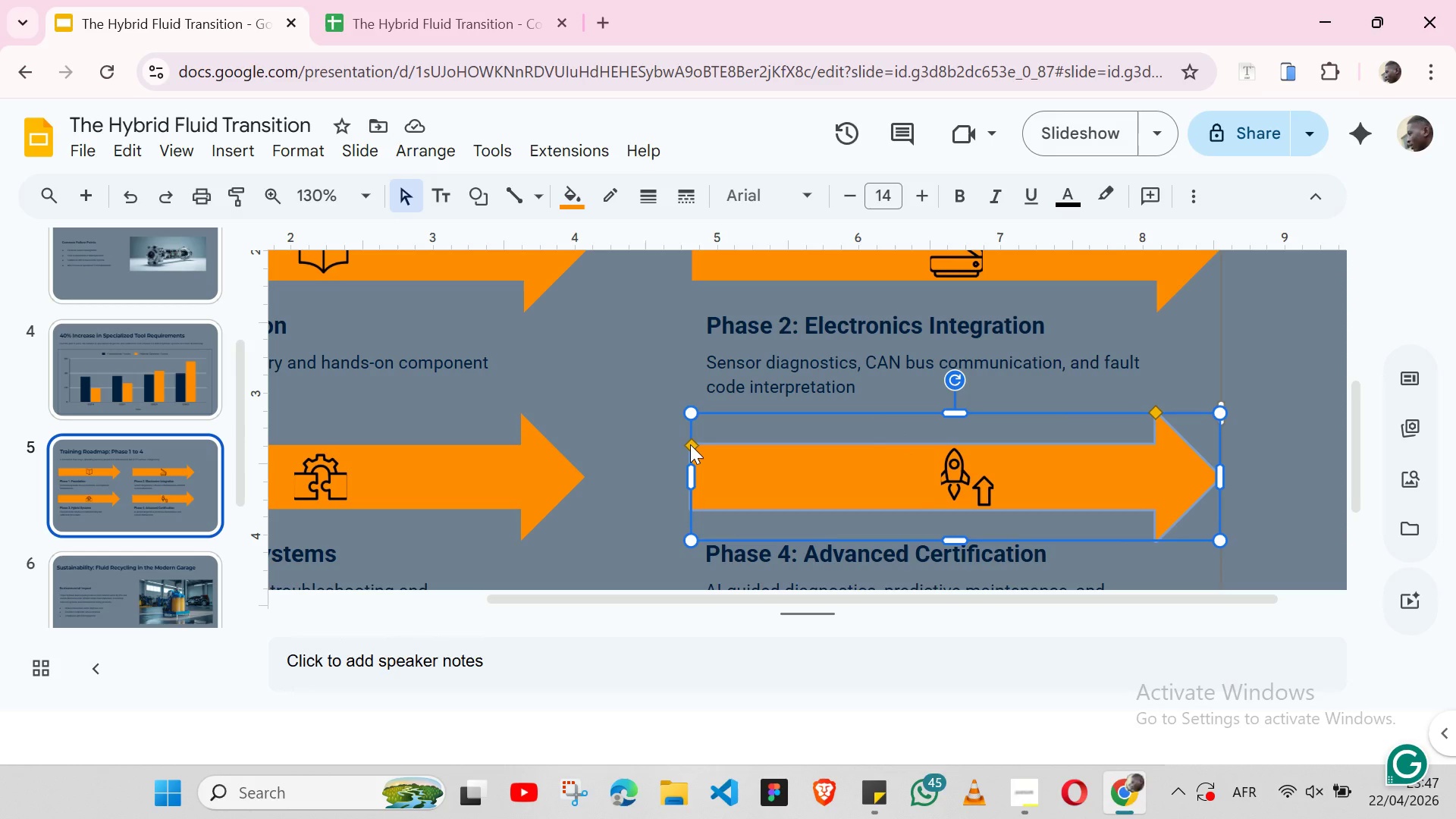 
right_click([690, 444])
 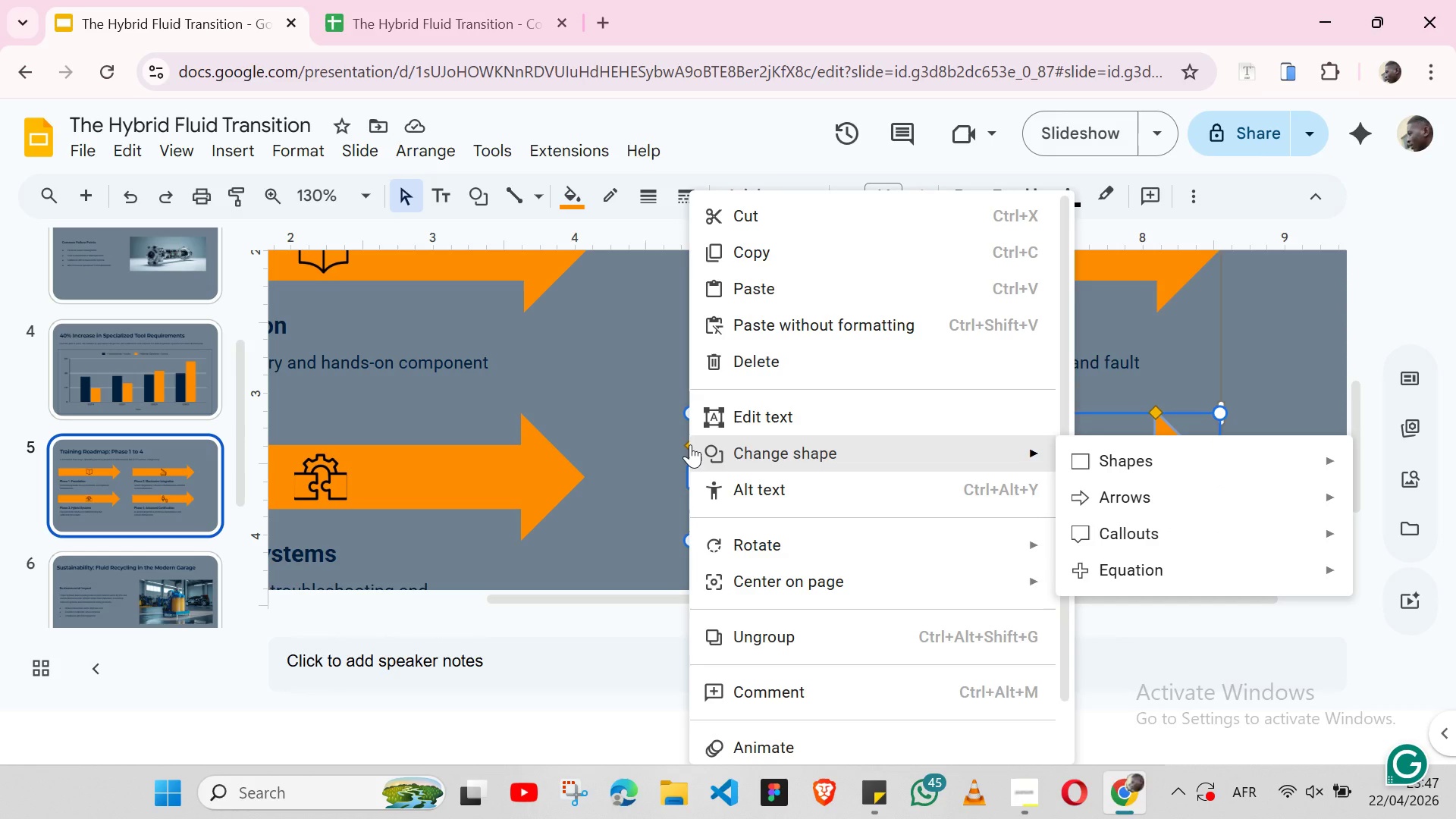 
wait(5.92)
 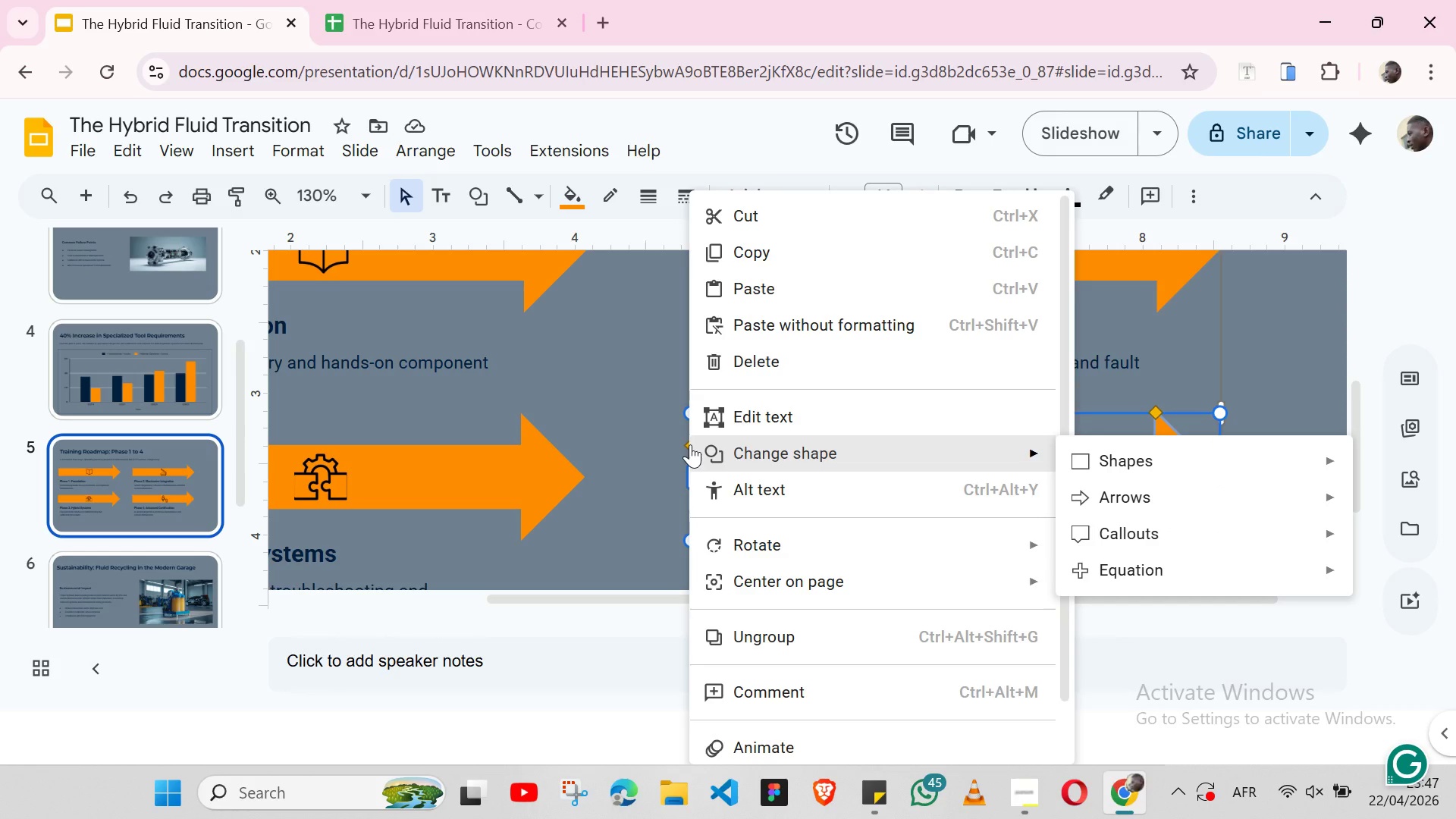 
mouse_move([814, 651])
 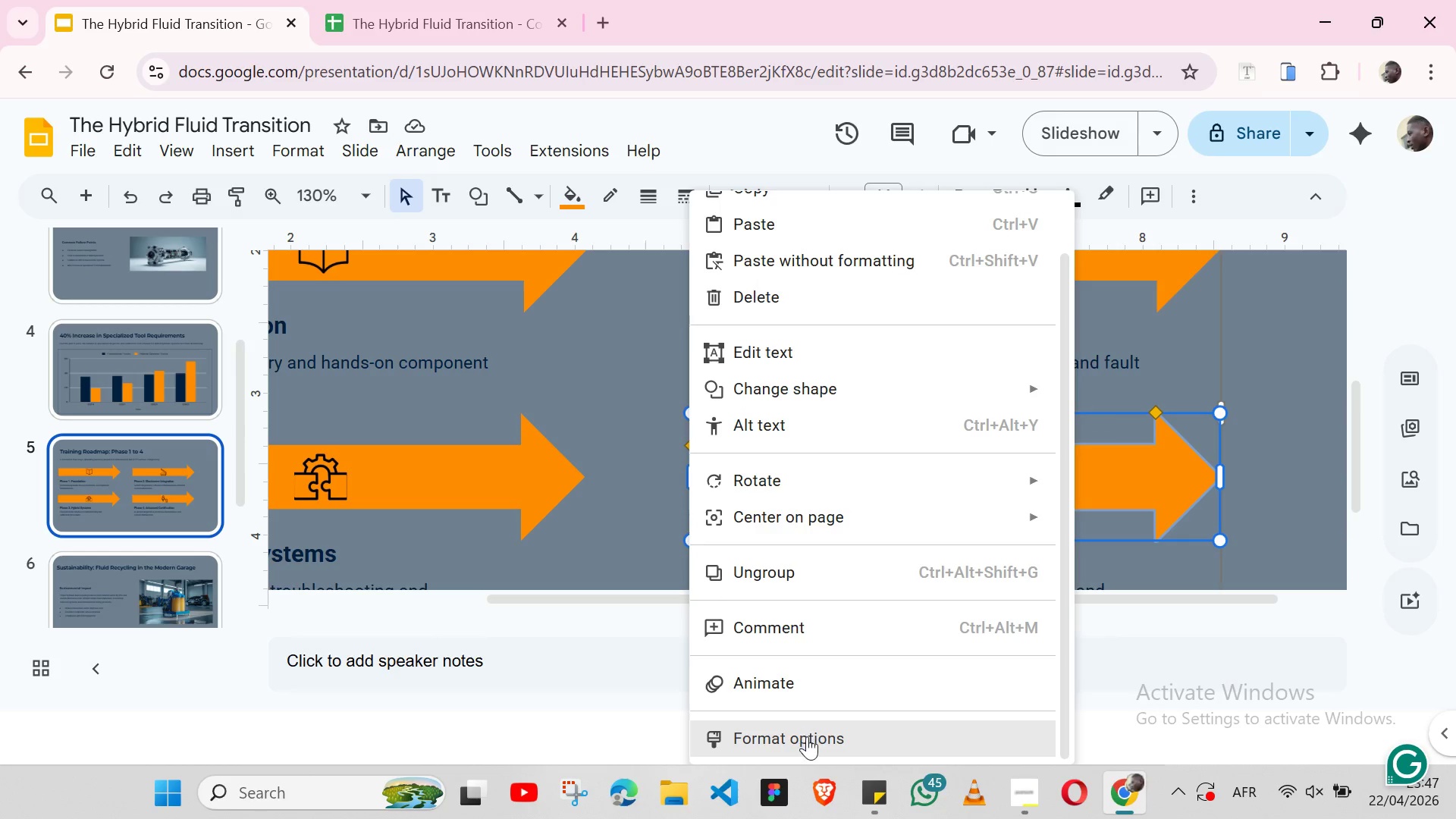 
left_click([807, 736])
 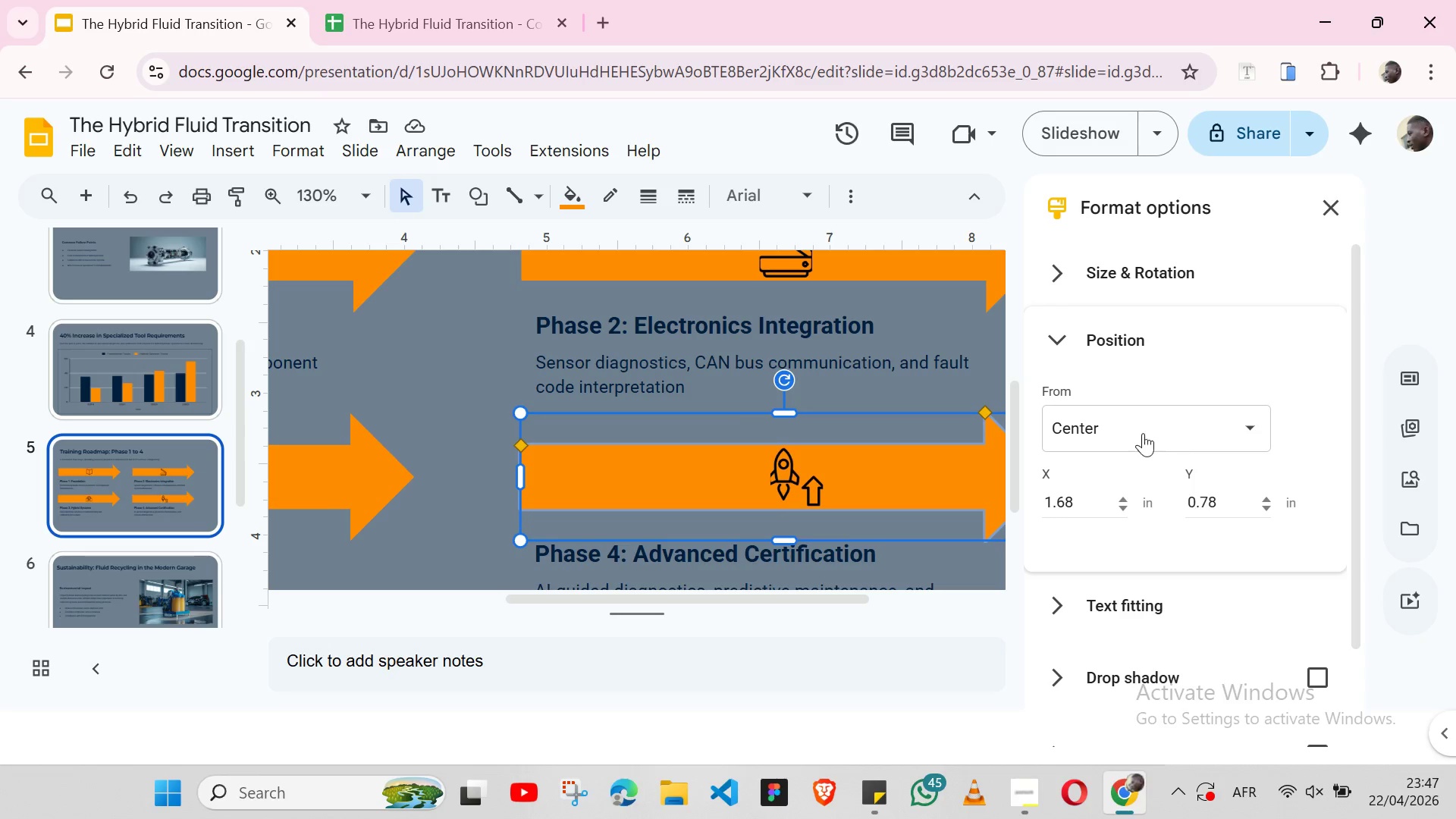 
wait(7.66)
 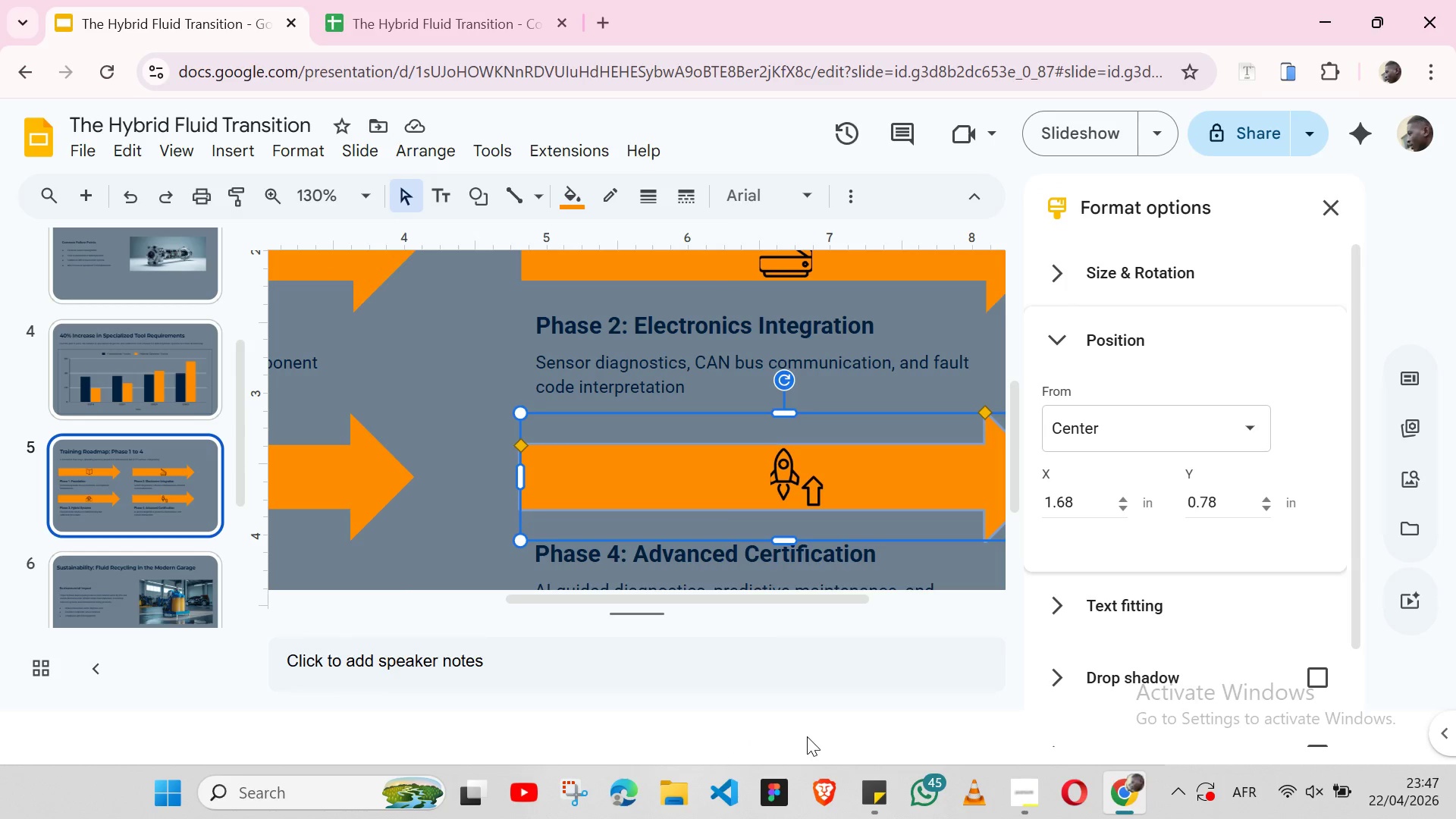 
left_click([1332, 208])
 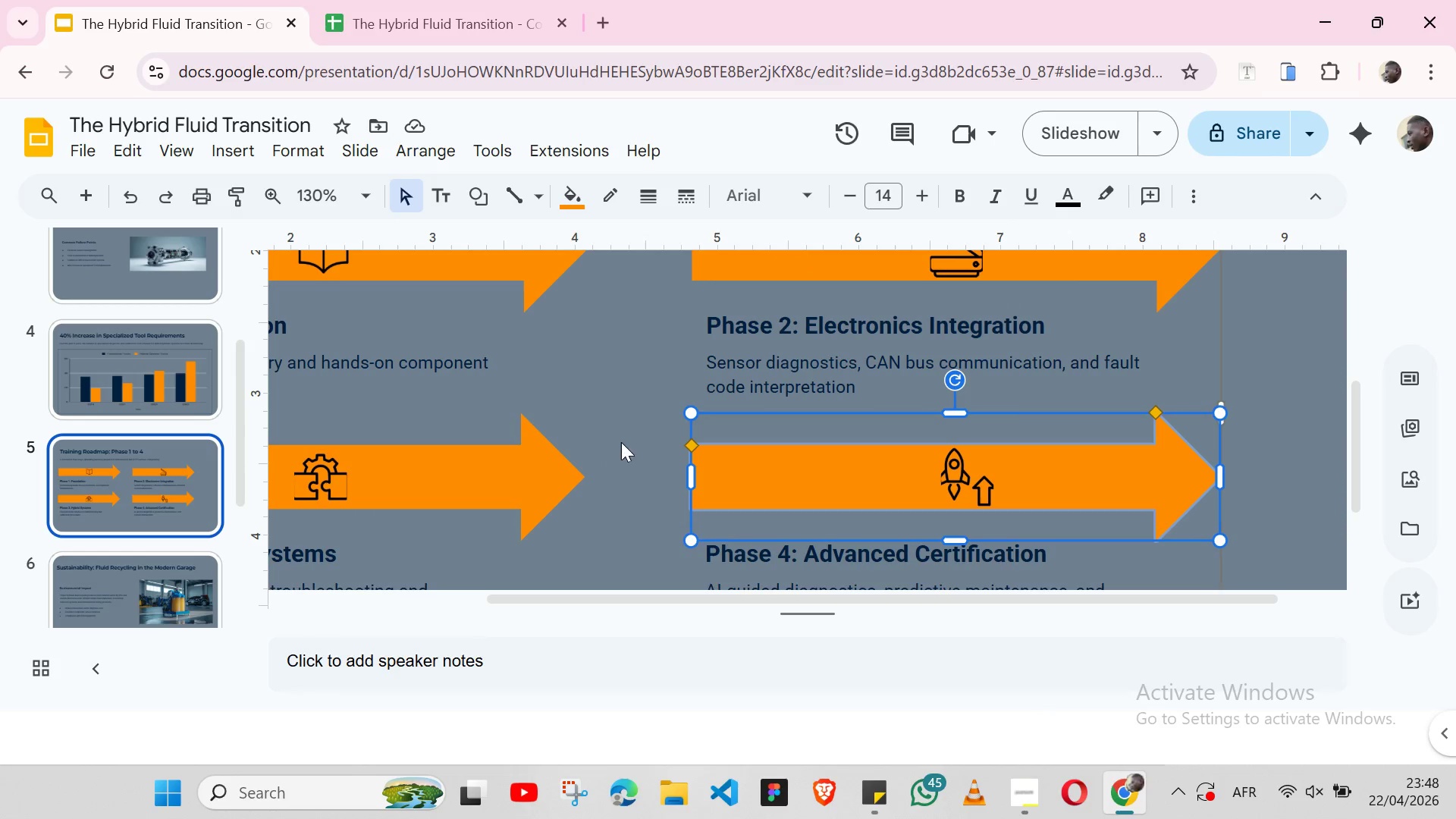 
left_click([626, 441])
 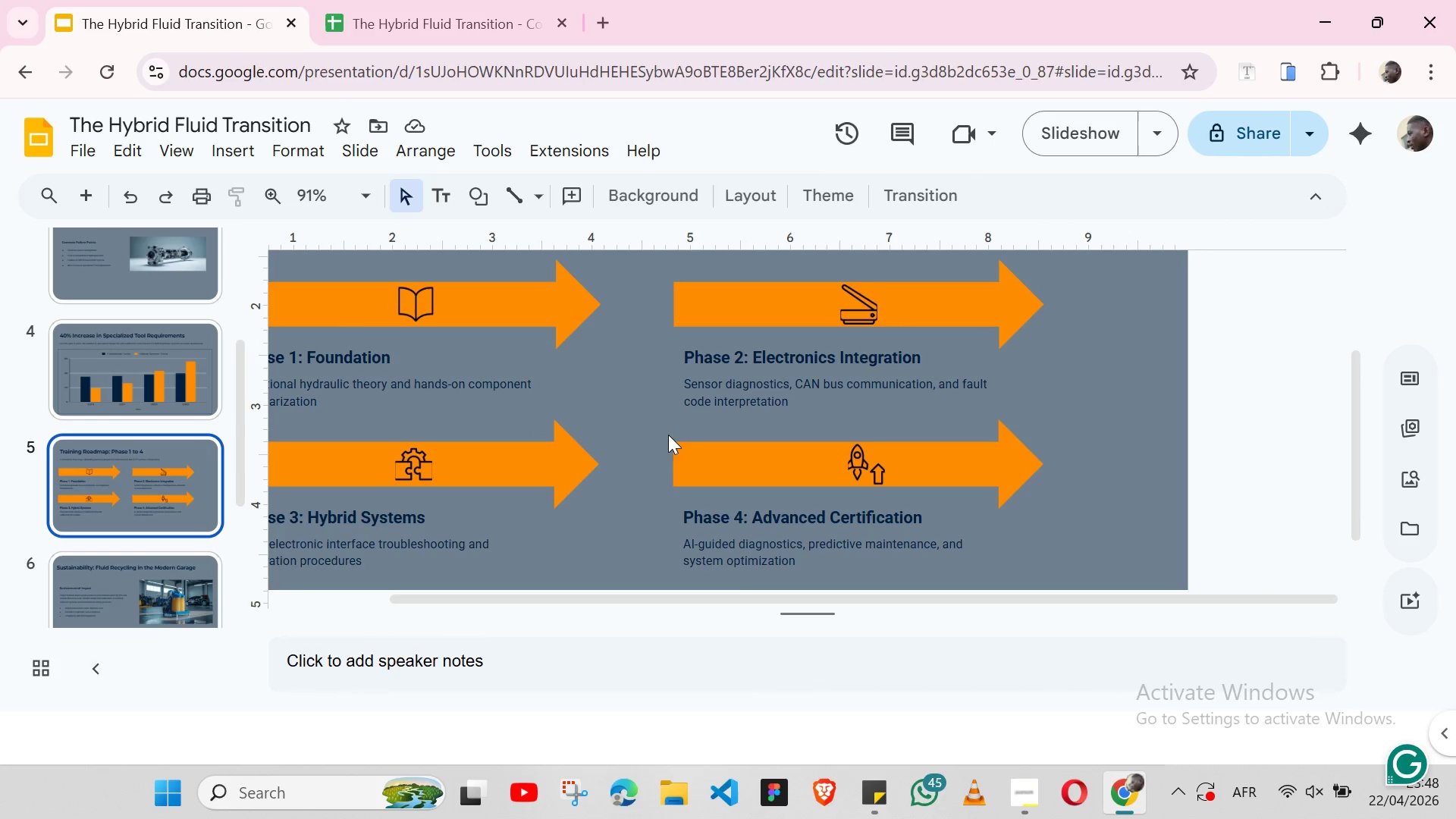 
wait(5.92)
 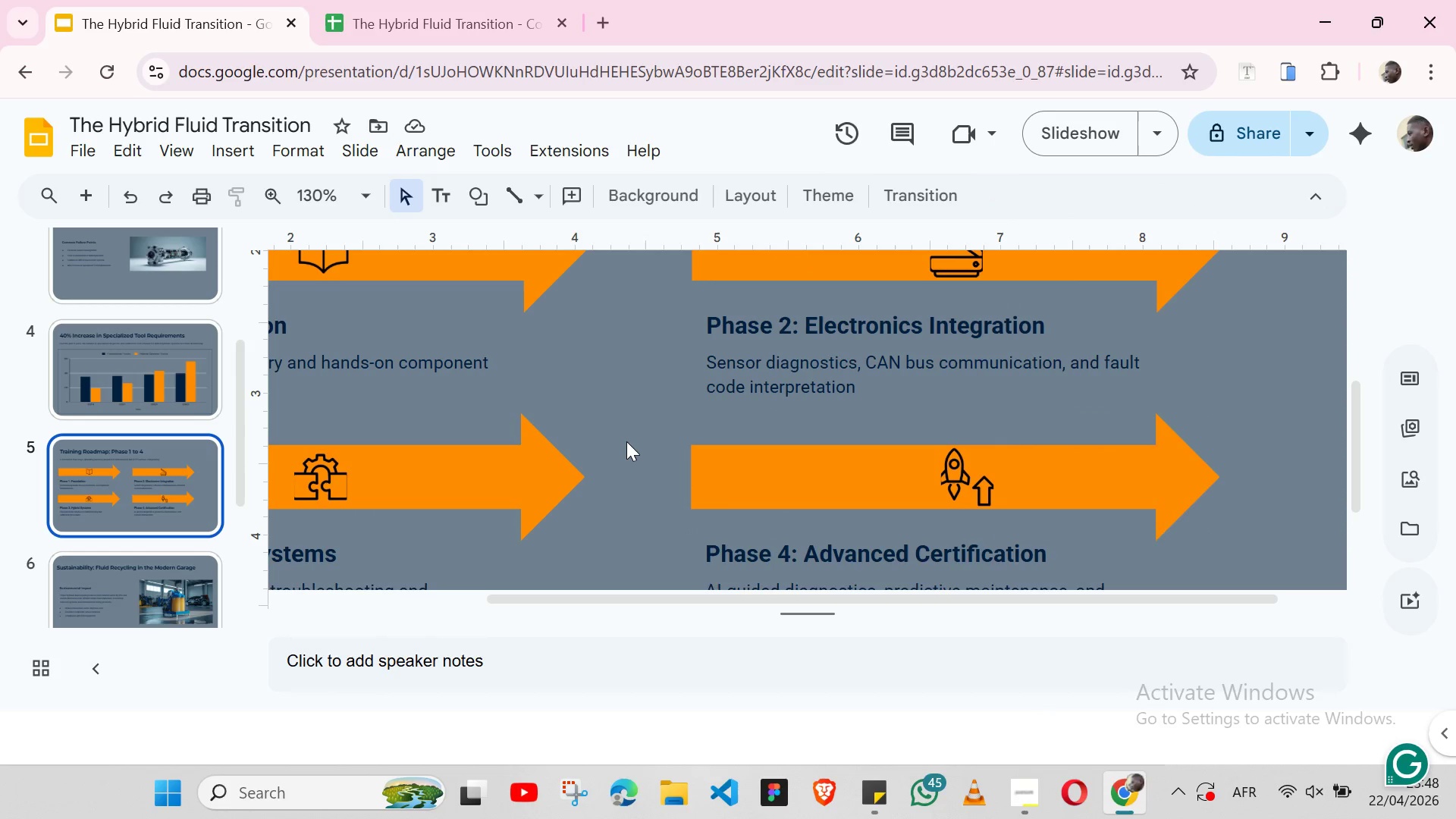 
double_click([678, 458])
 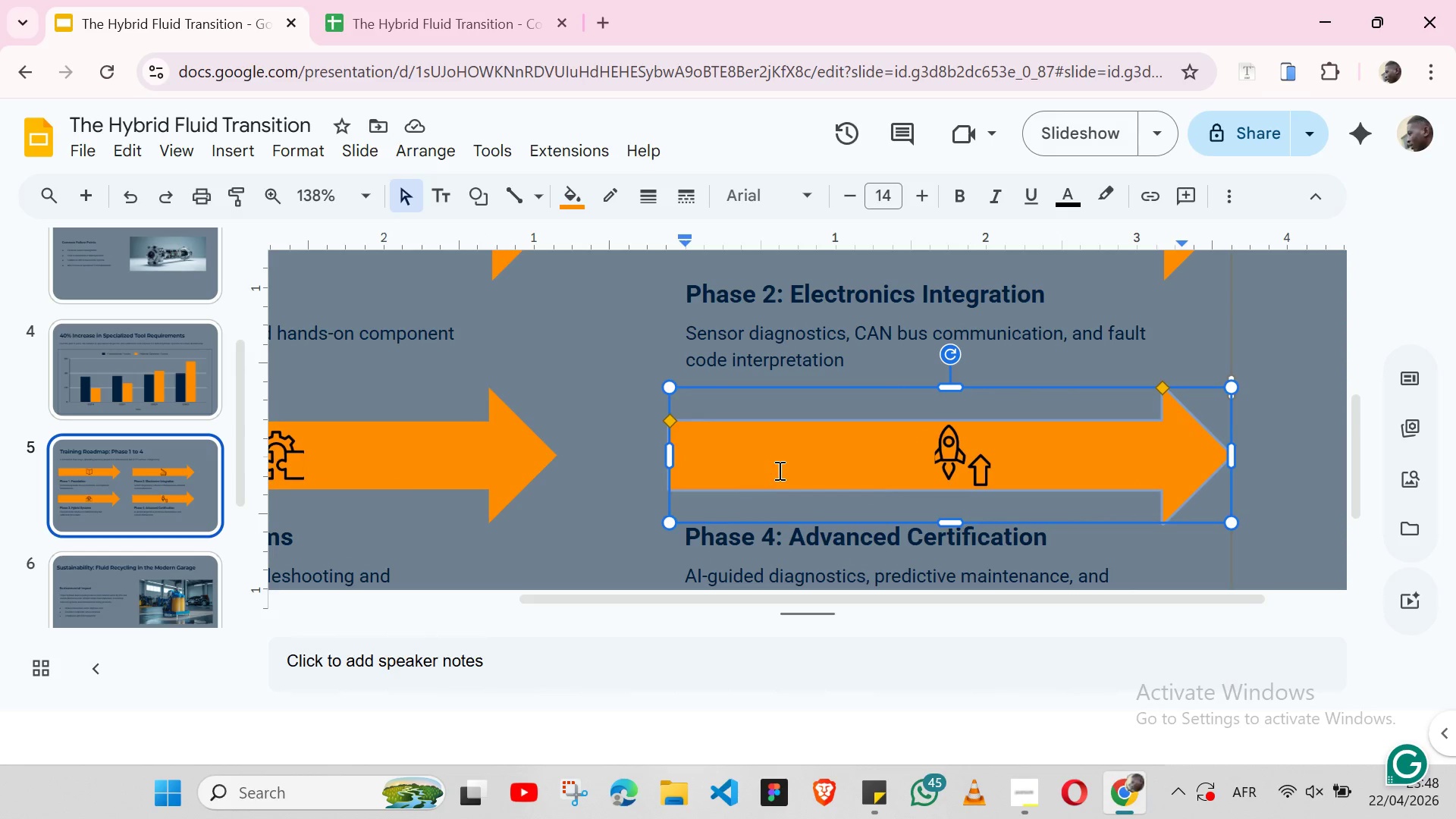 
key(Backspace)
 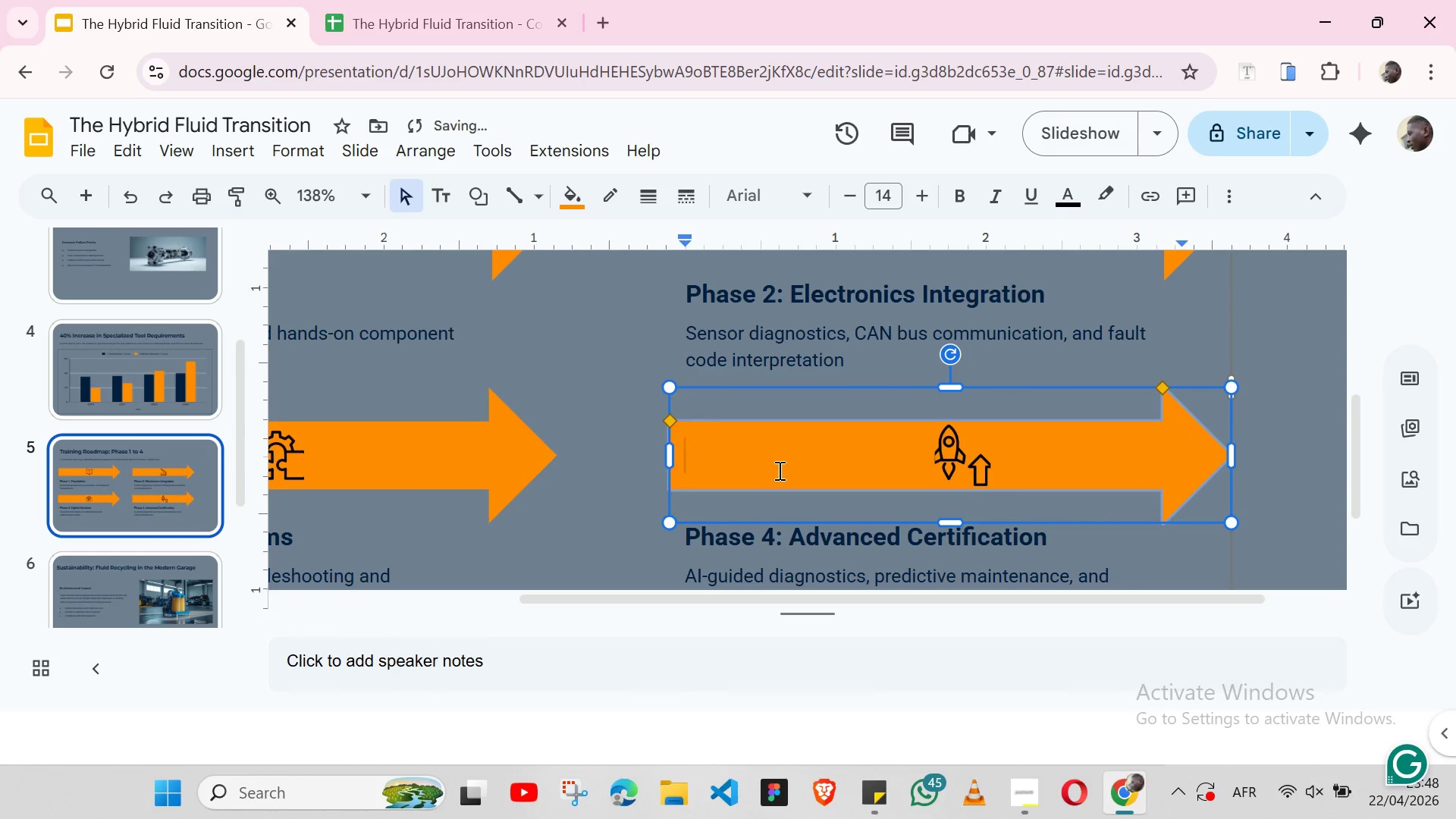 
key(Backspace)
 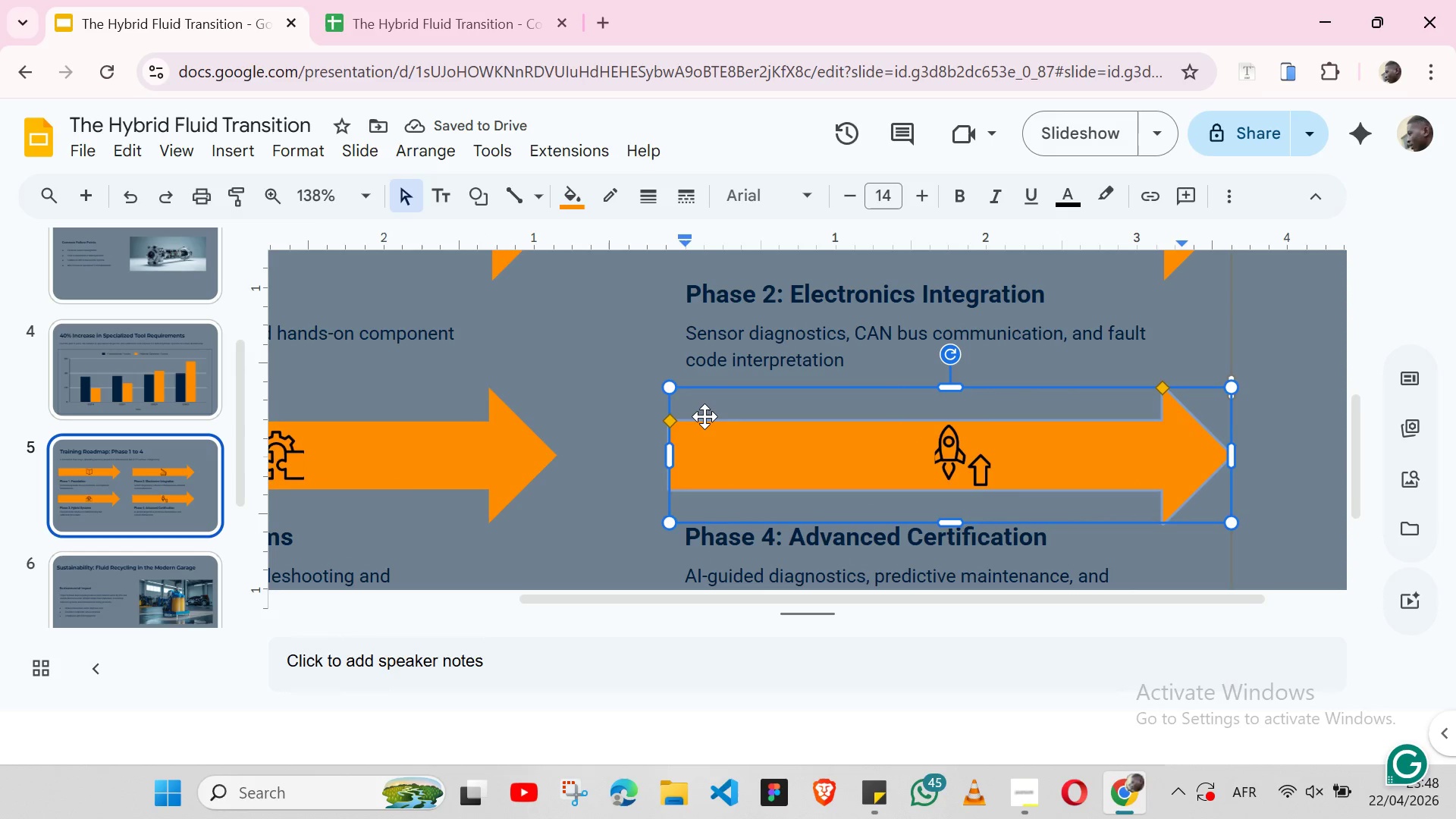 
double_click([704, 416])
 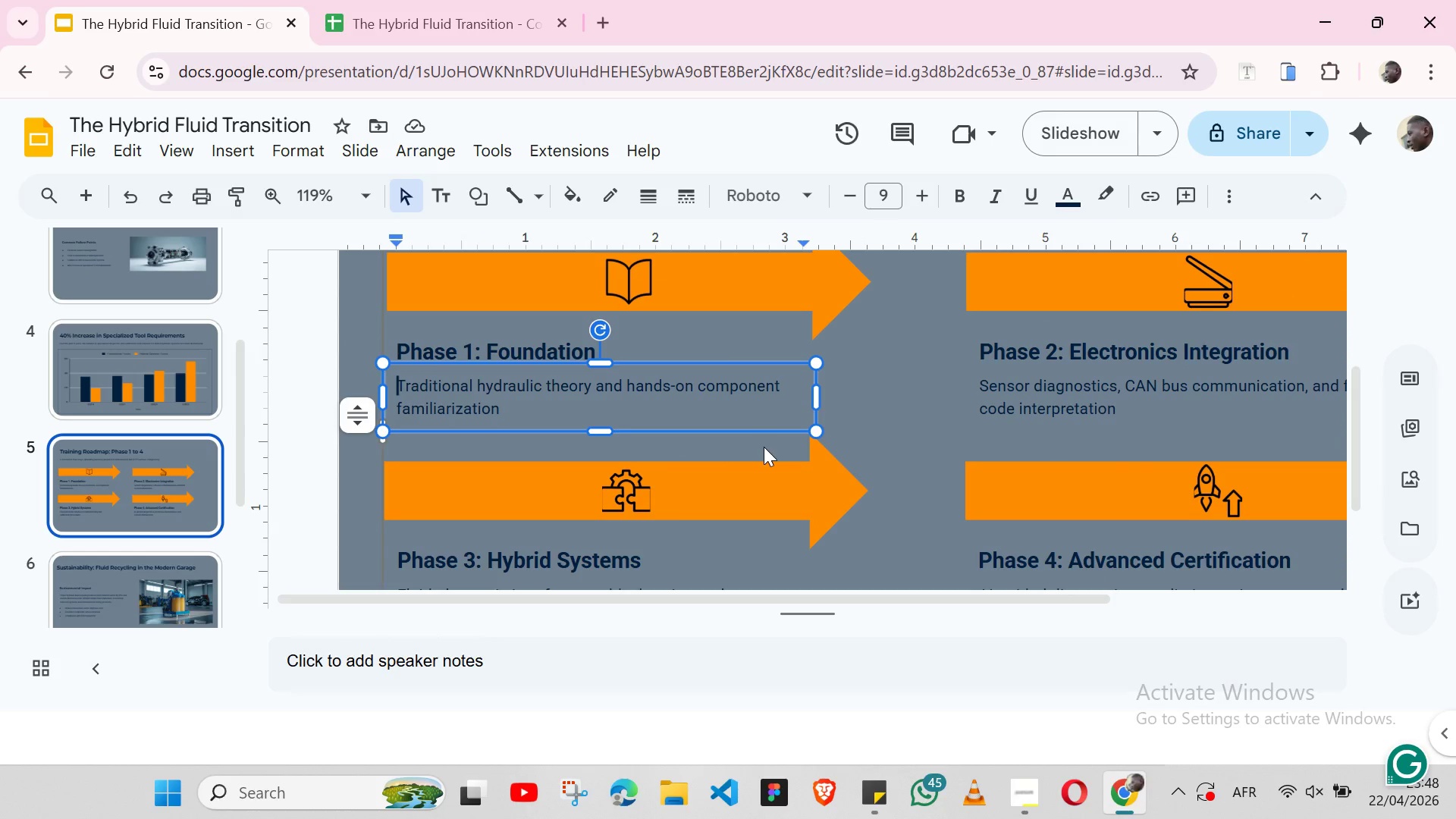 
wait(9.11)
 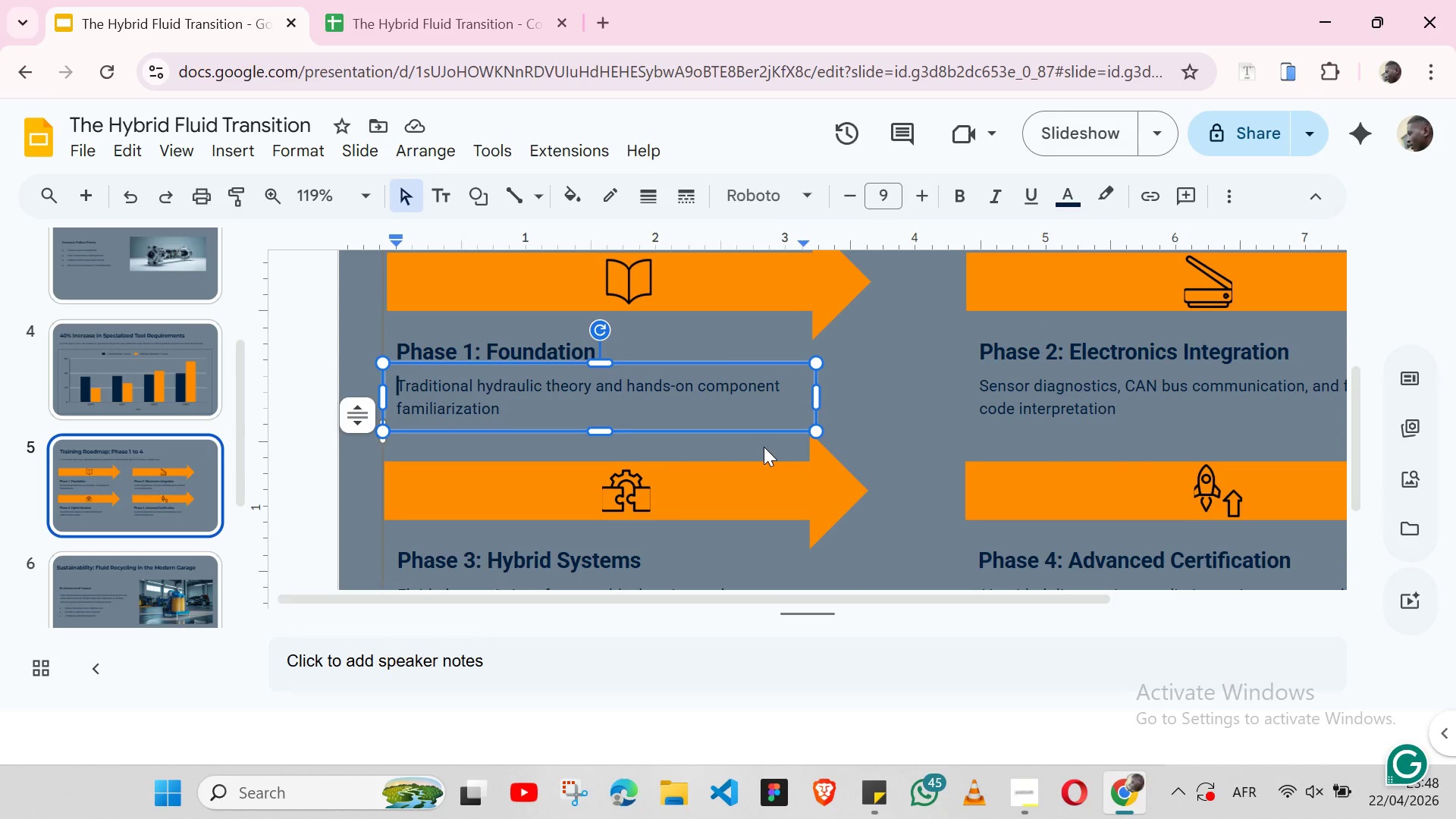 
left_click([87, 193])
 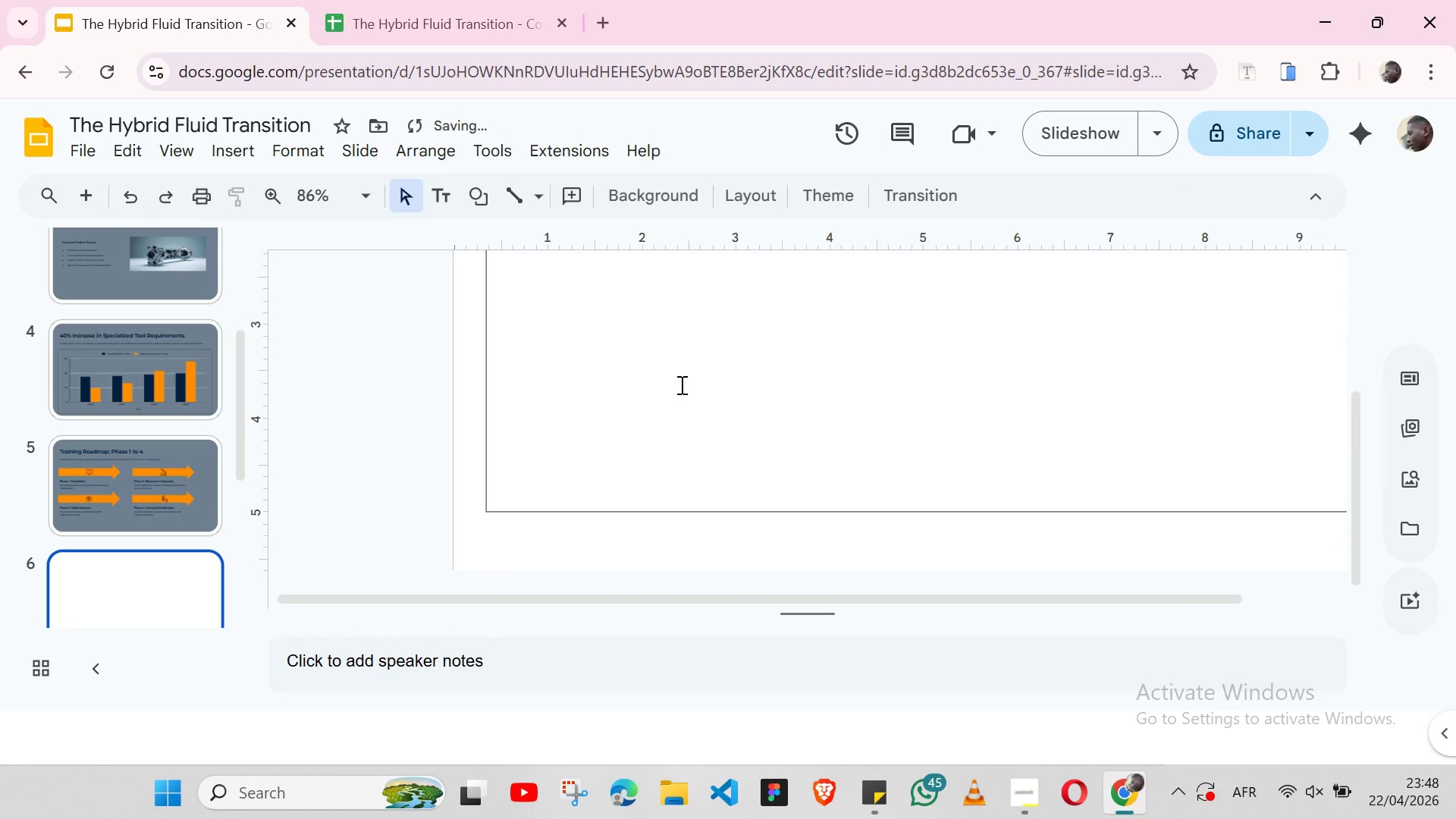 
left_click([676, 378])
 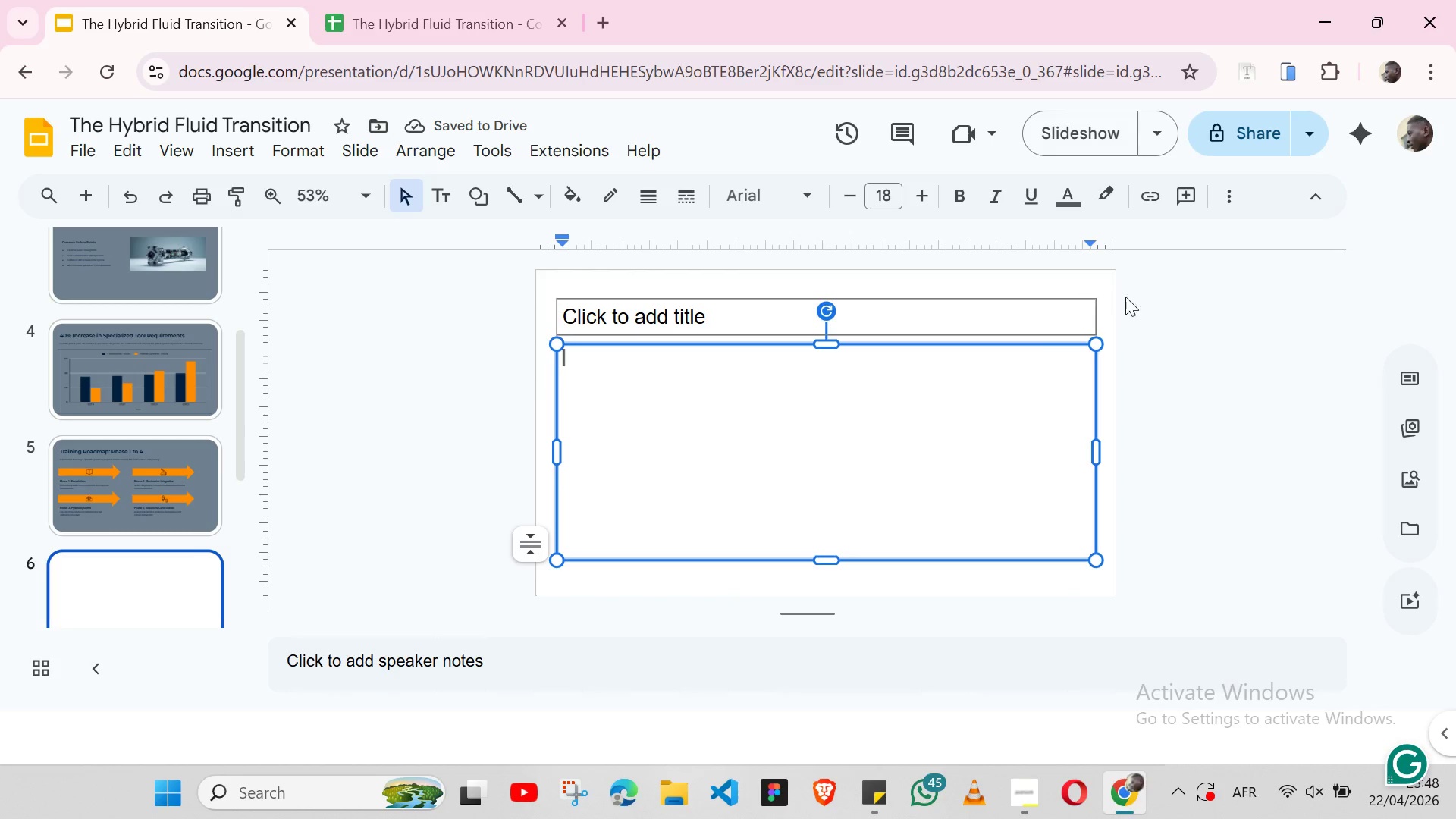 
left_click([1090, 301])
 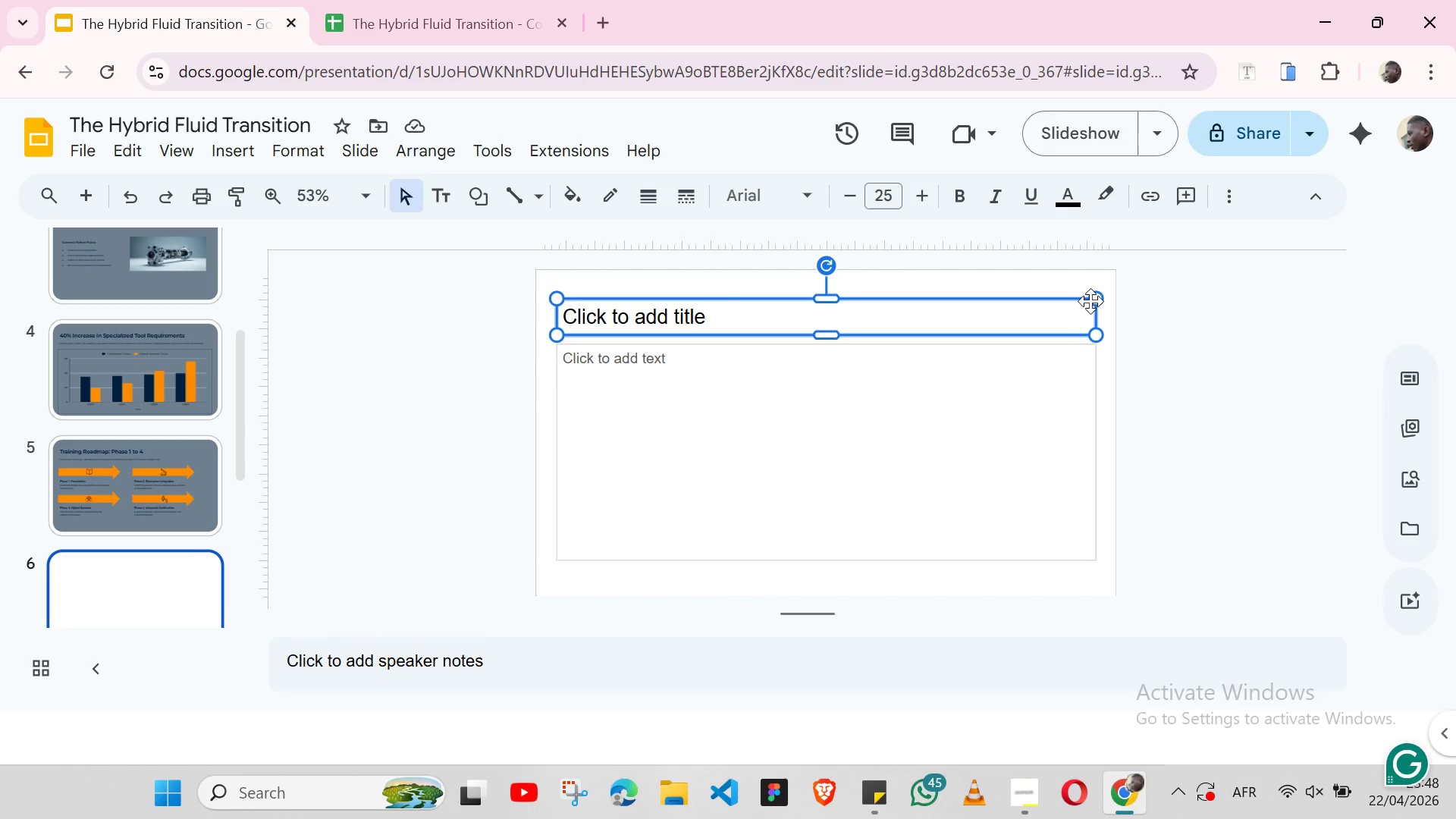 
key(Backspace)
 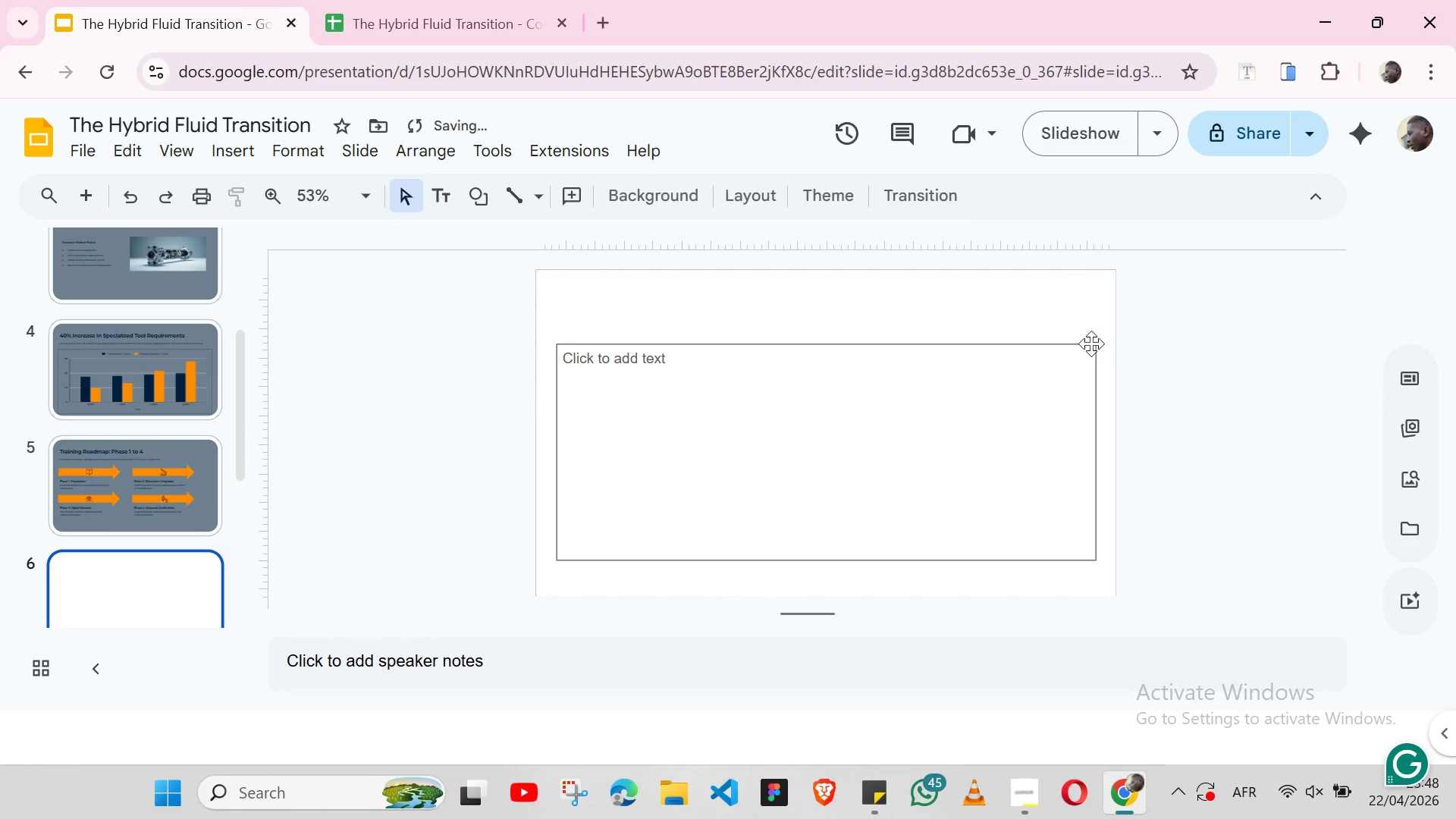 
left_click([1090, 344])
 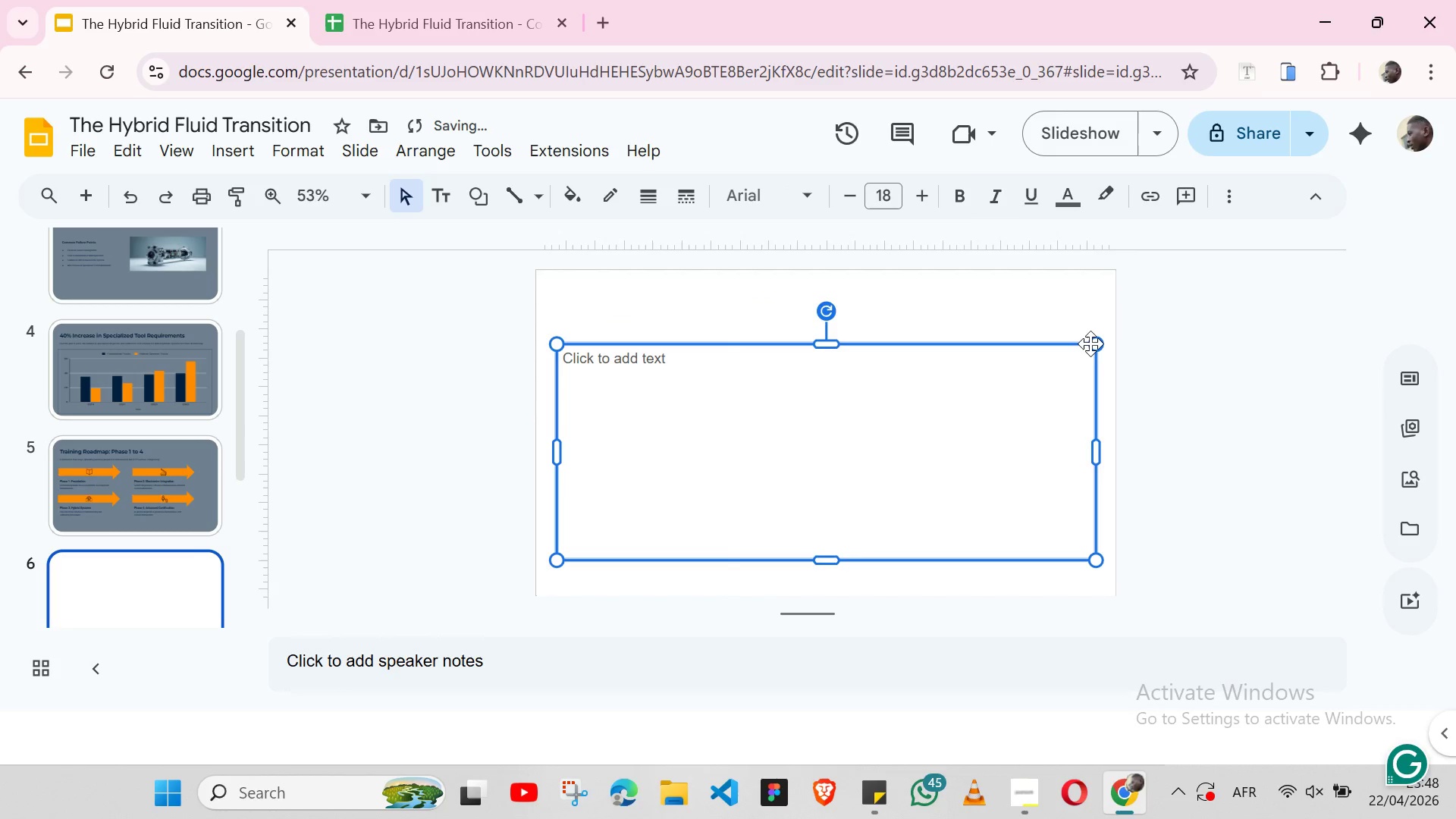 
key(Backspace)
 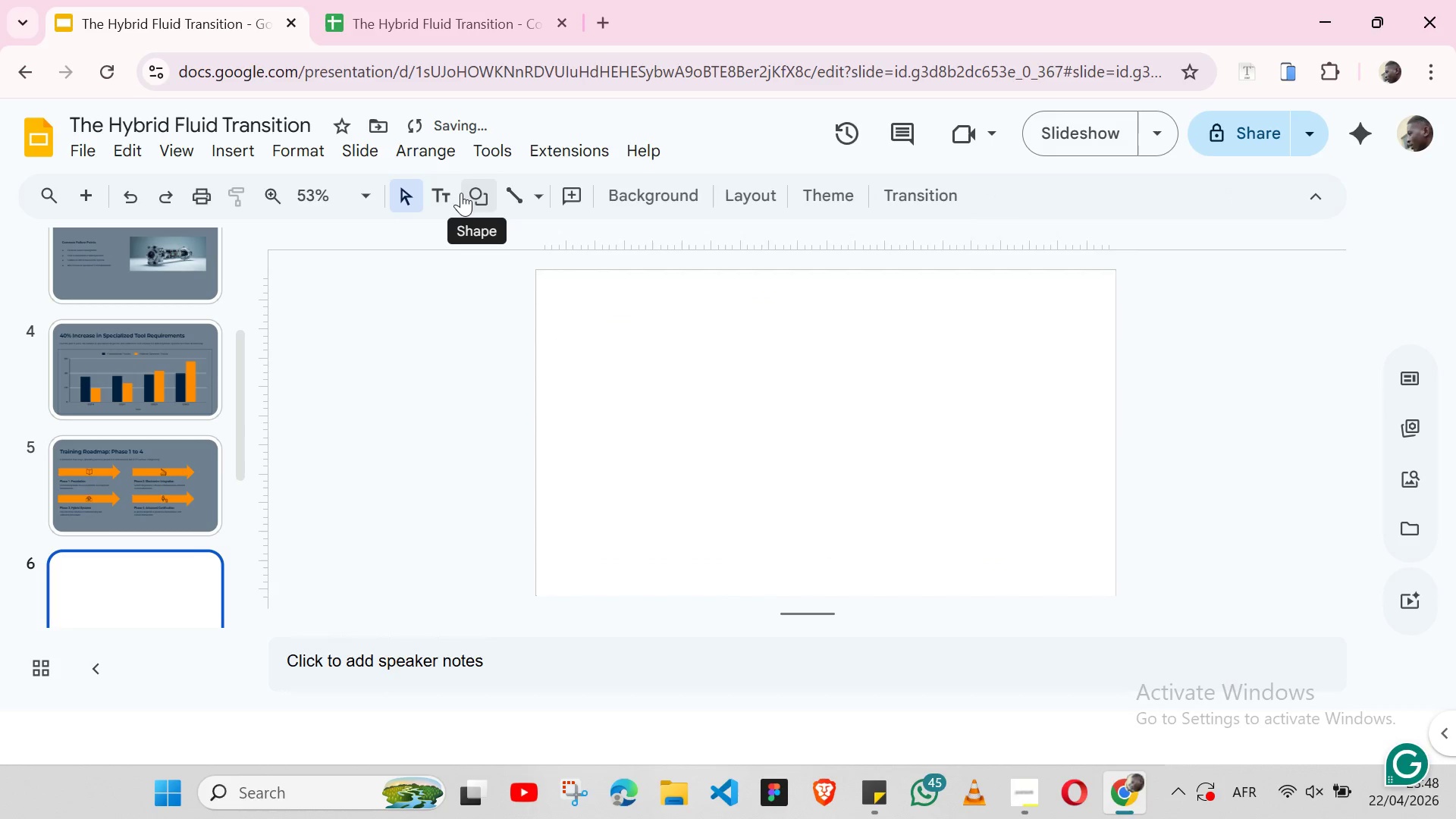 
left_click([478, 199])
 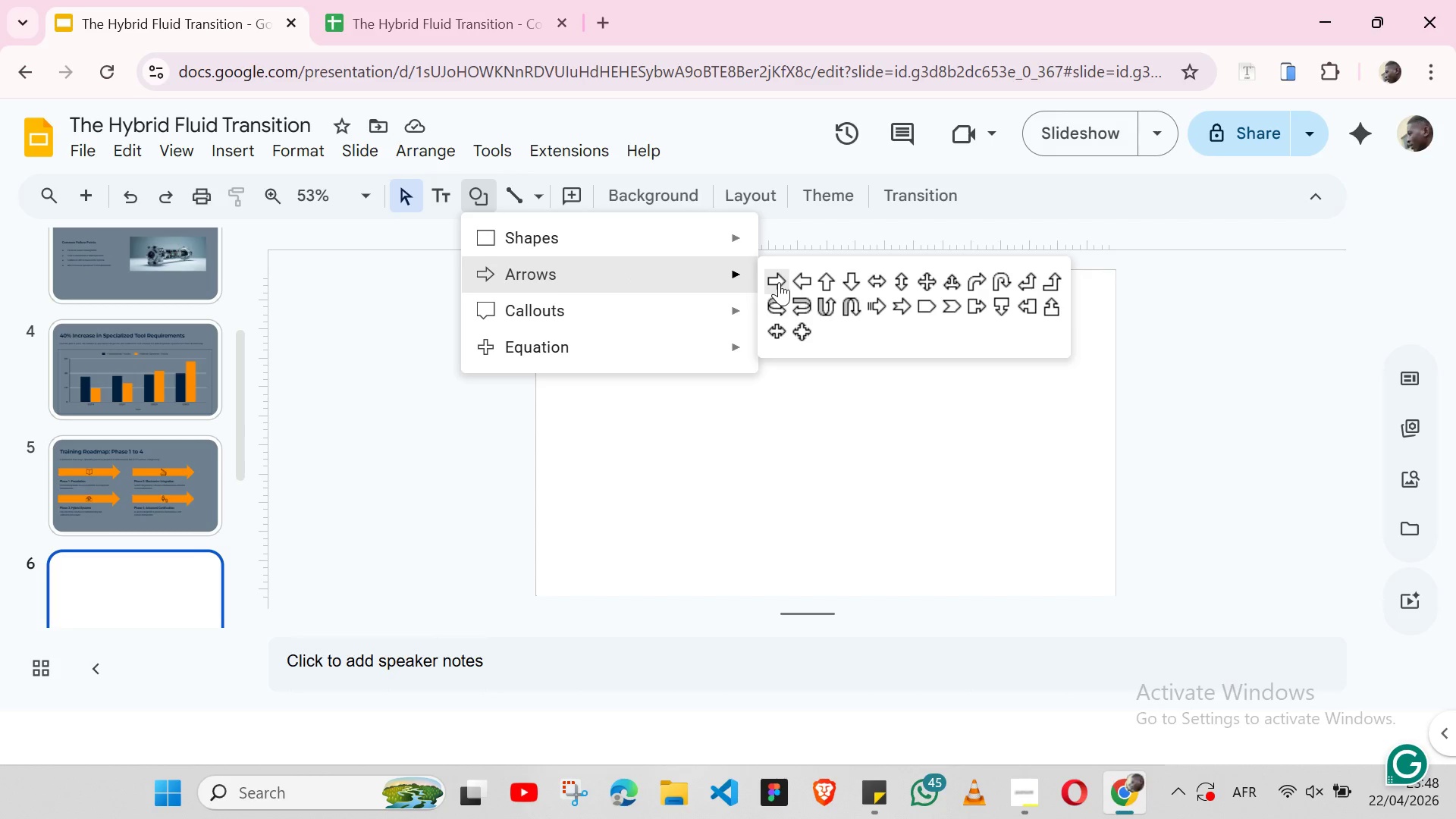 
left_click([779, 282])
 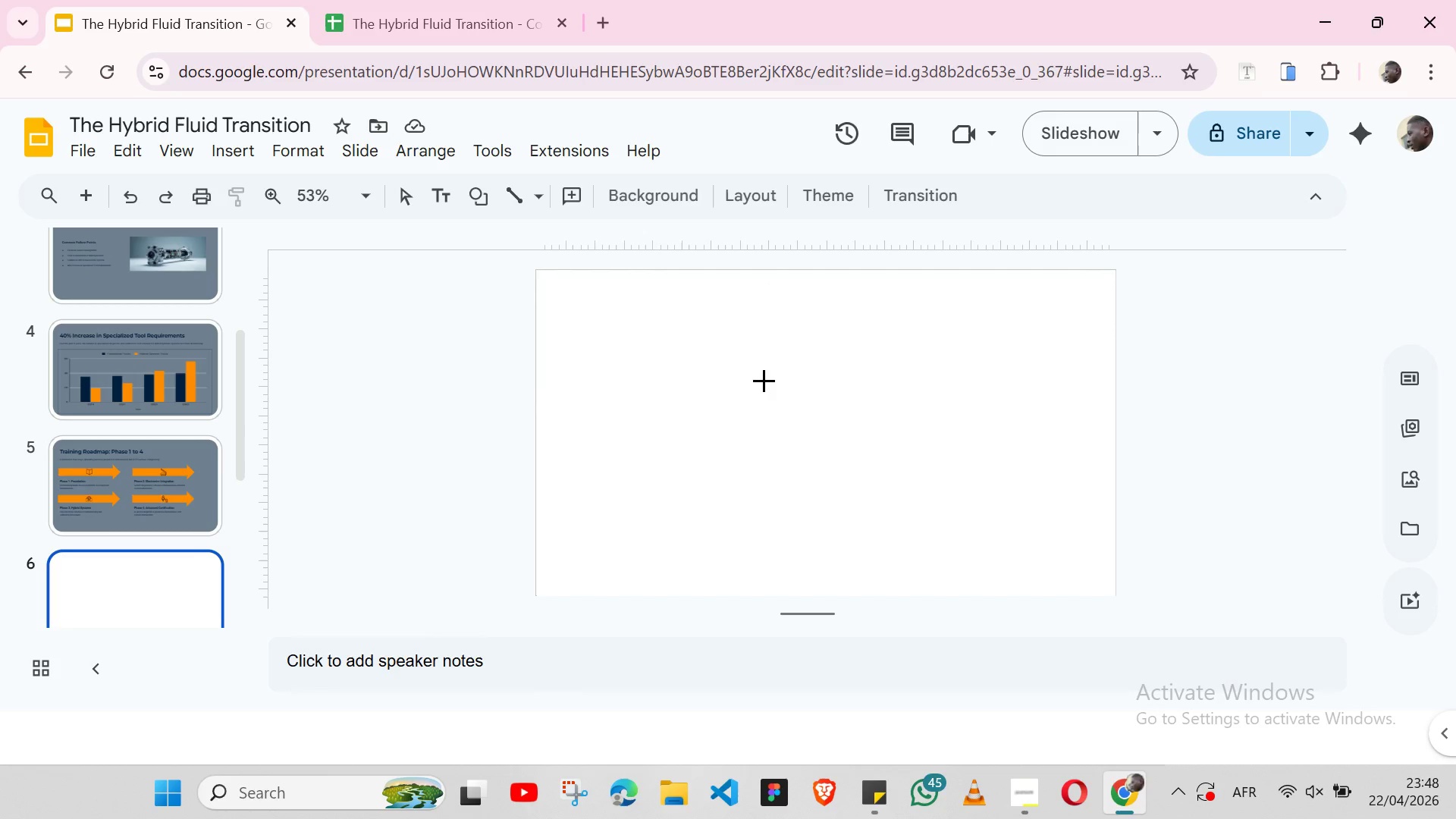 
left_click([764, 380])
 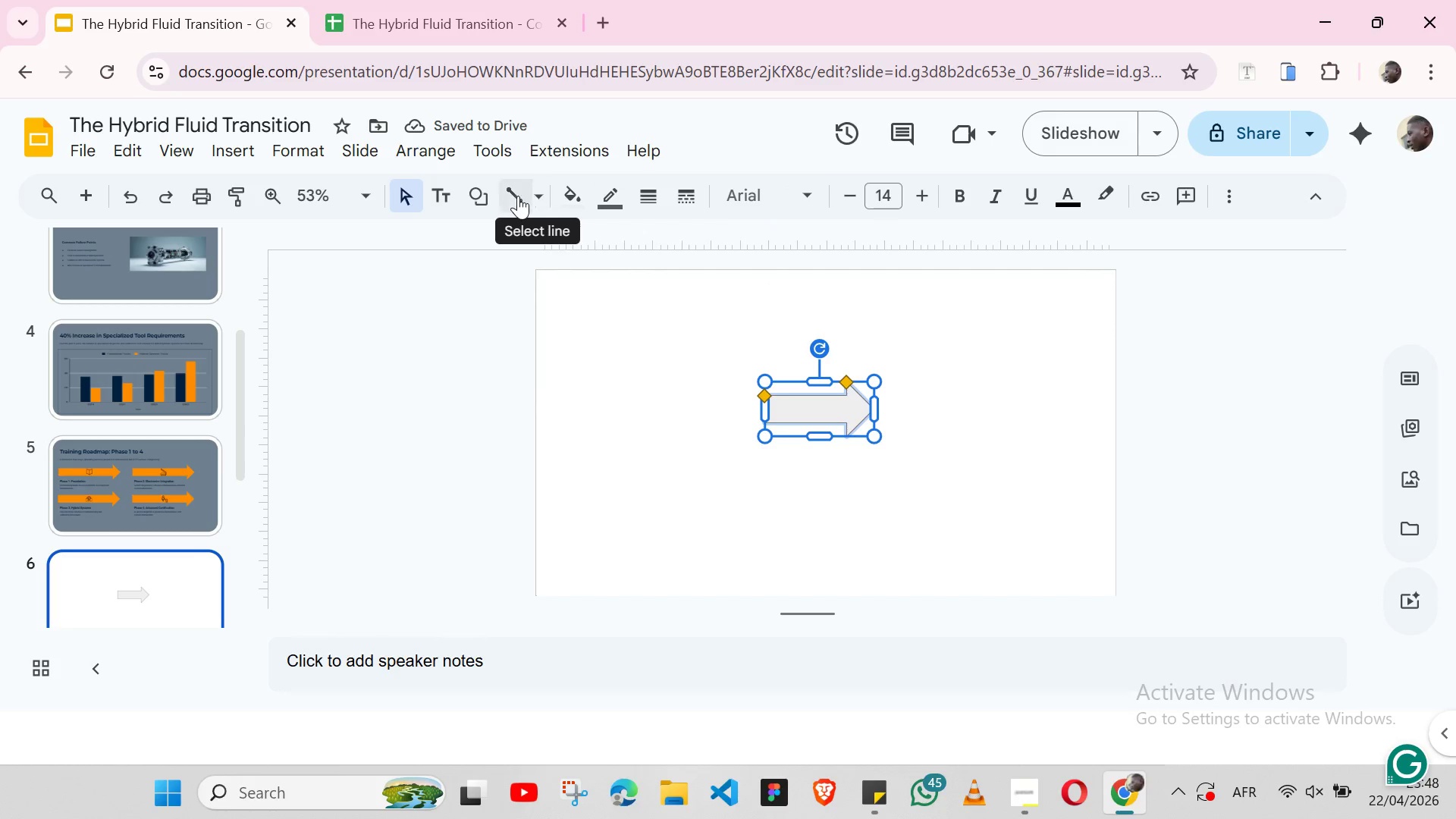 
wait(9.77)
 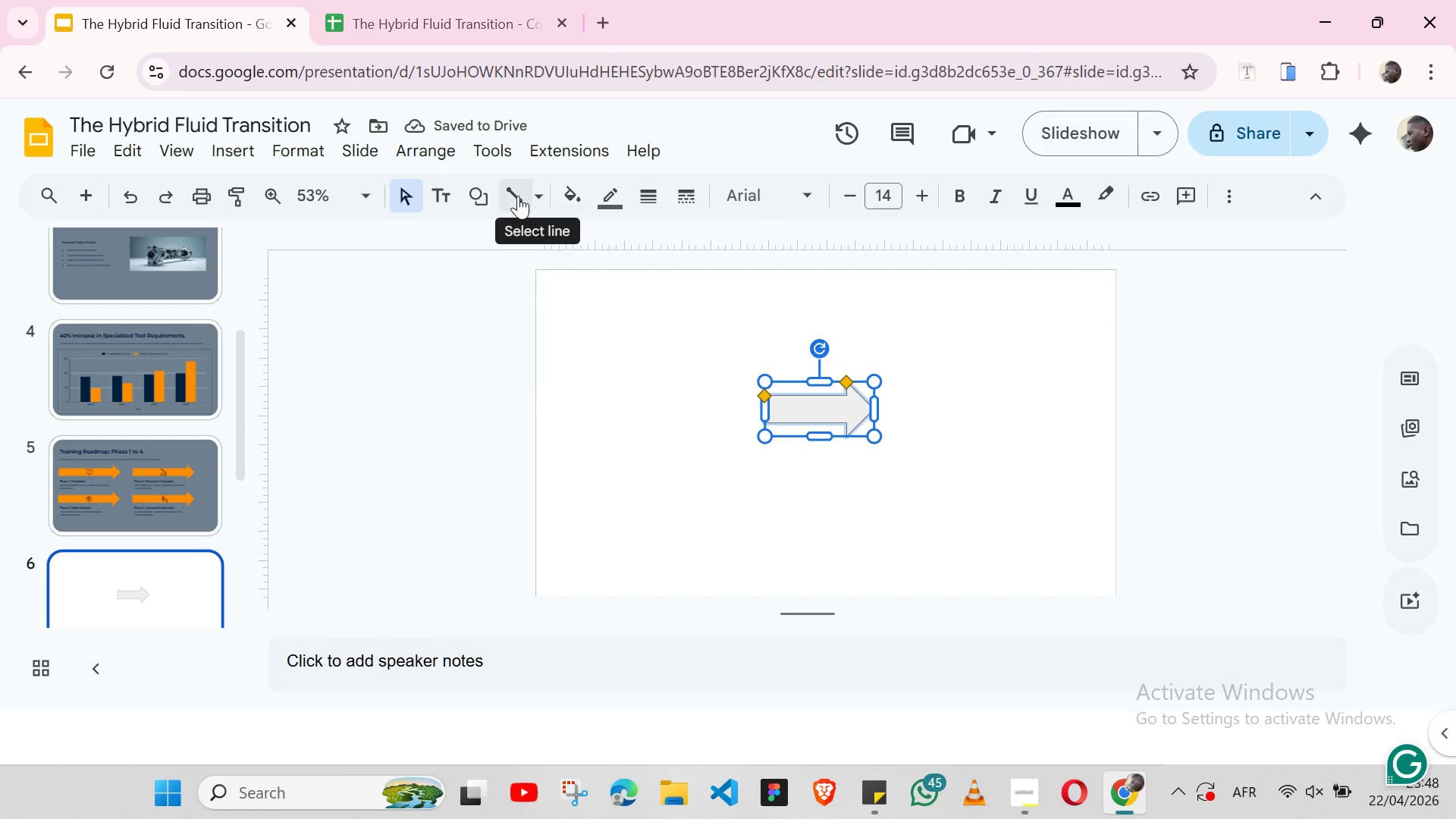 
left_click([652, 193])
 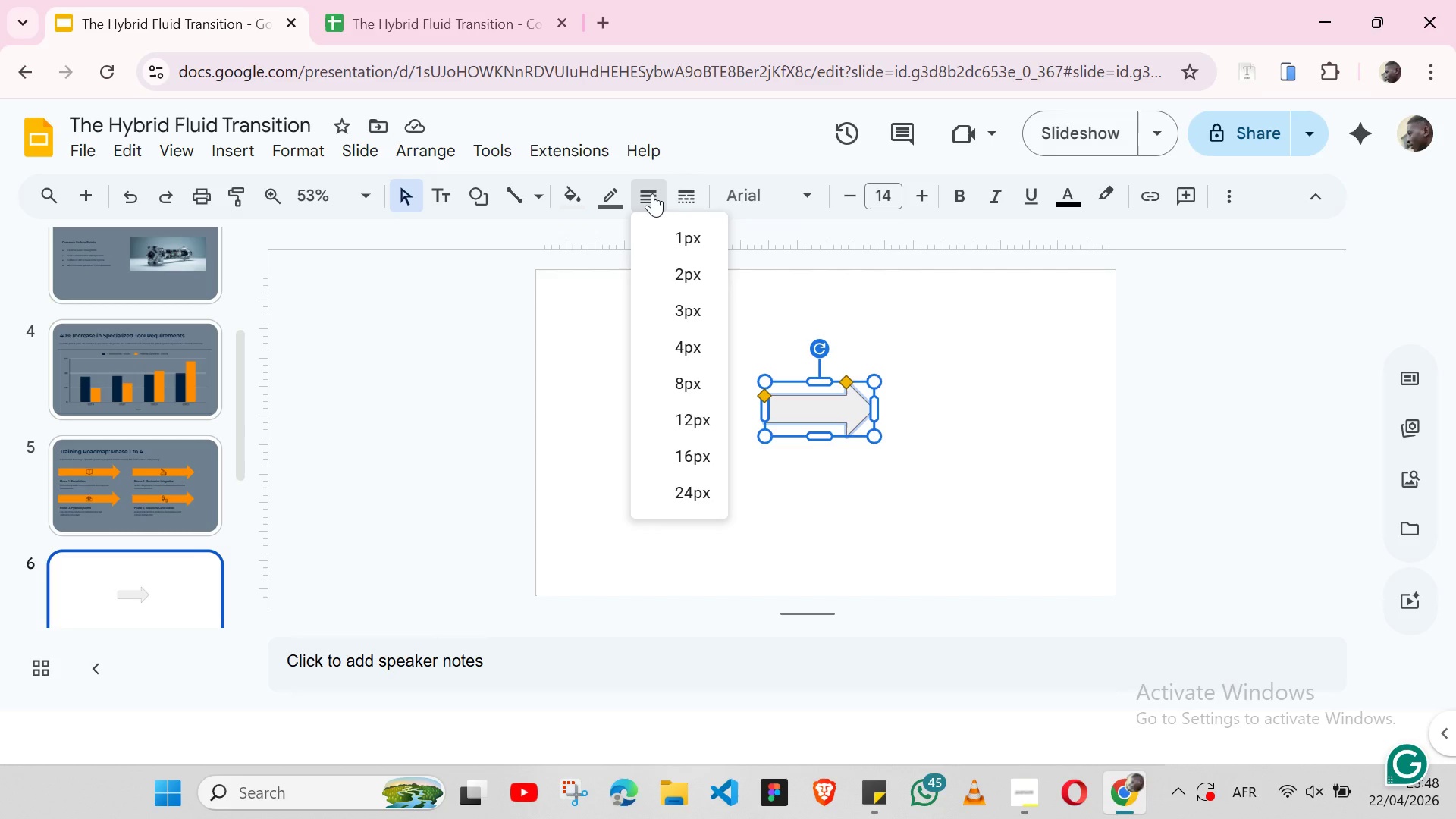 
left_click([652, 193])
 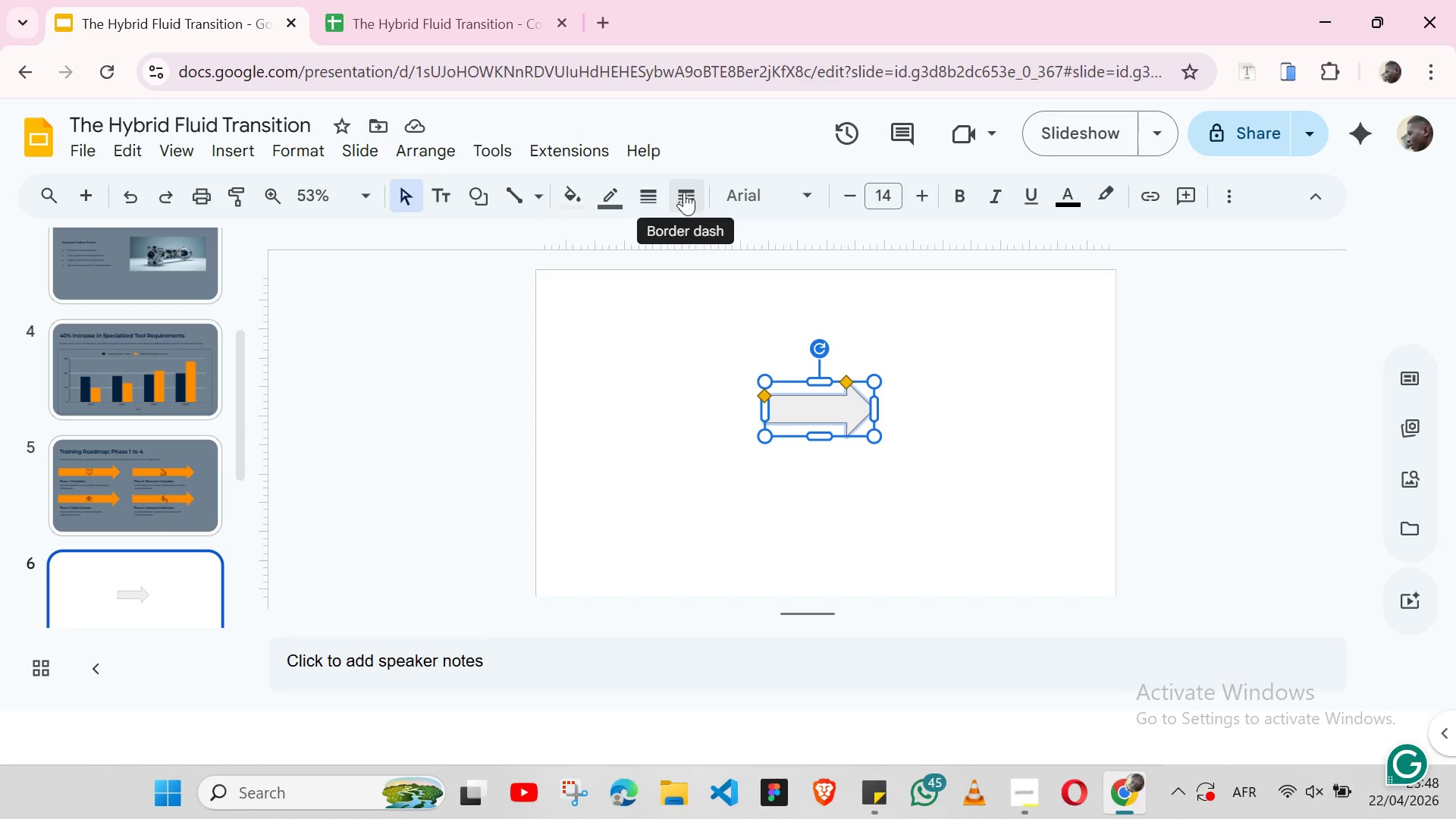 
left_click([684, 192])
 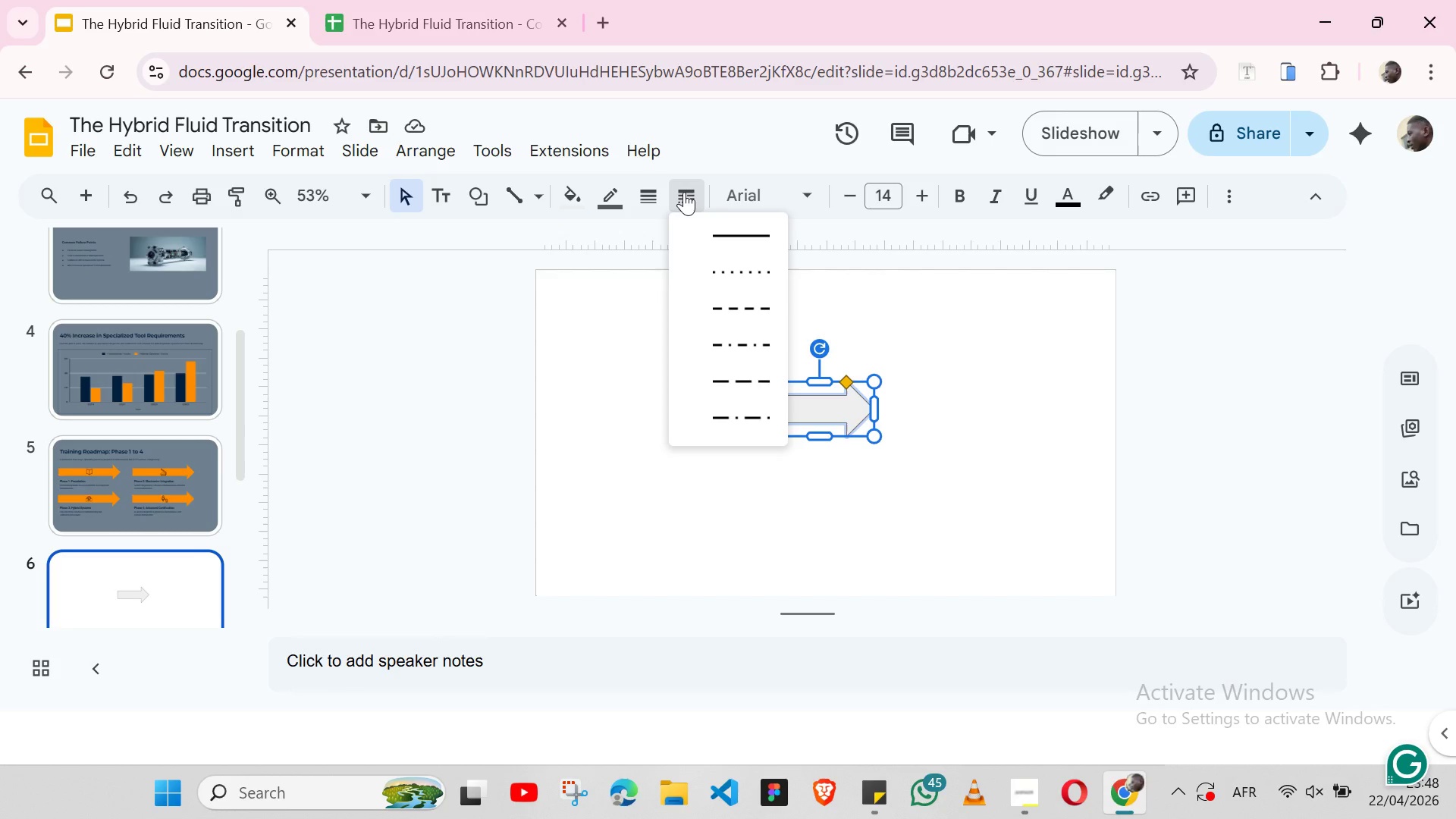 
left_click([684, 192])
 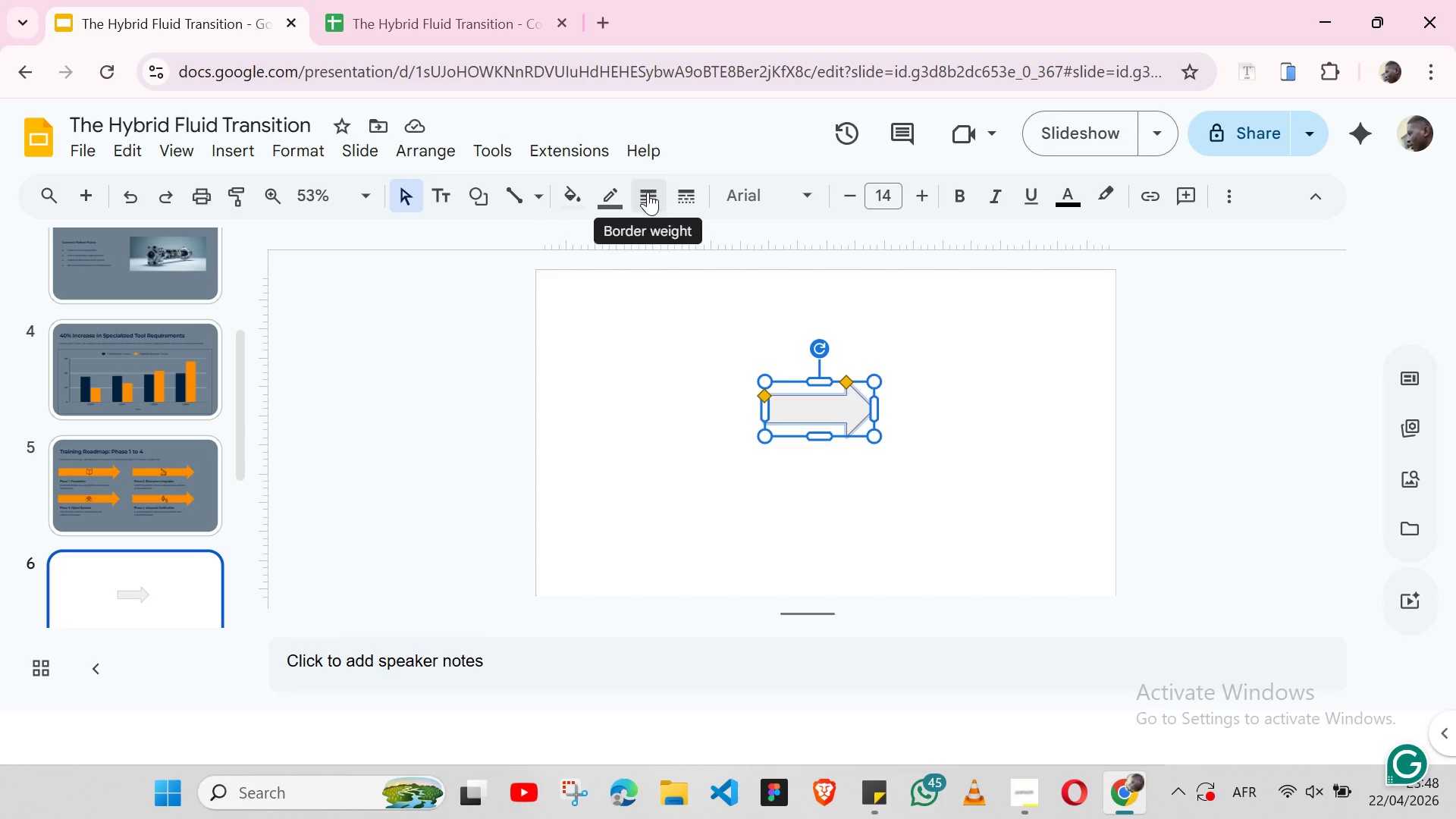 
left_click([648, 192])
 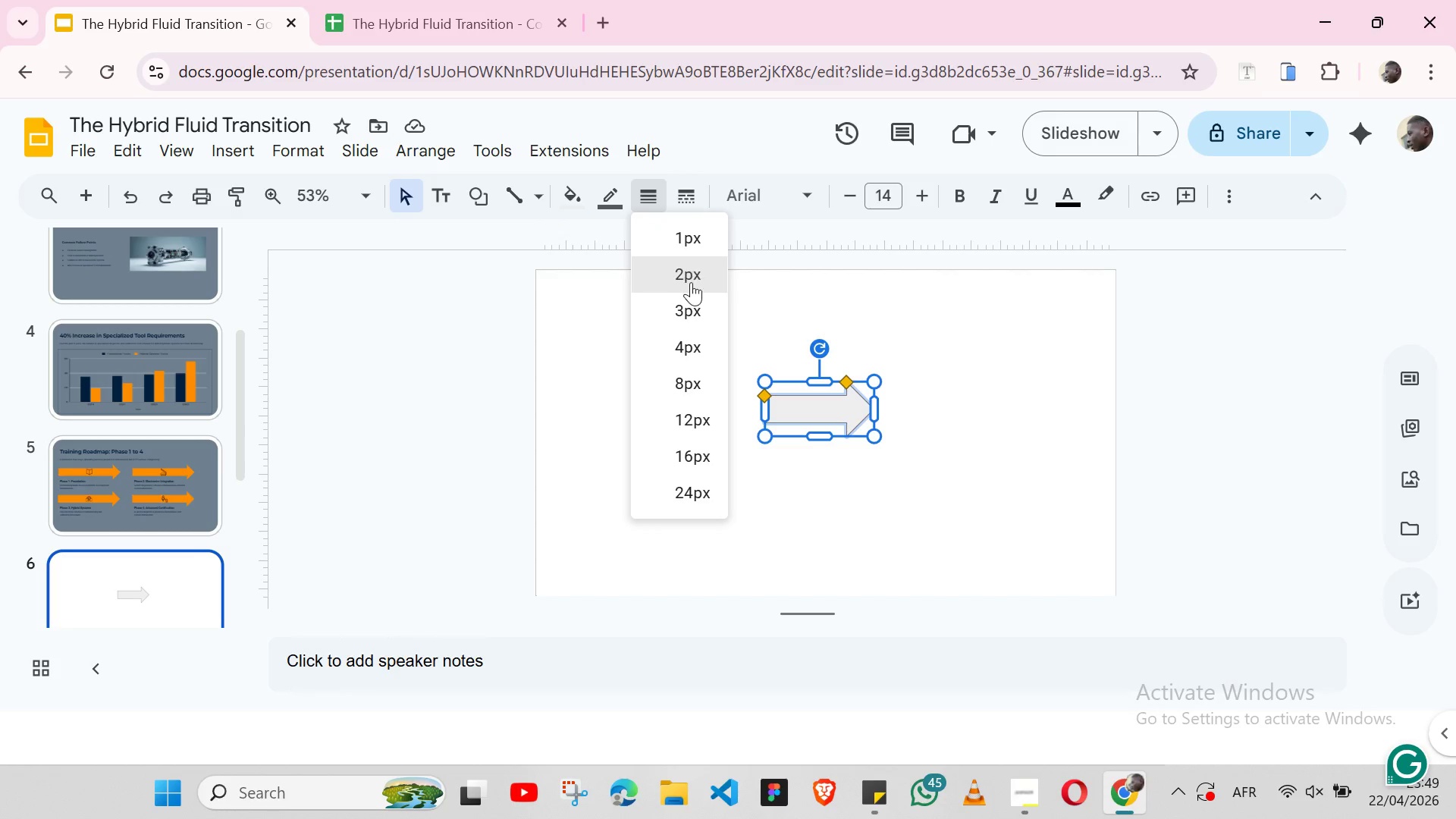 
left_click([691, 282])
 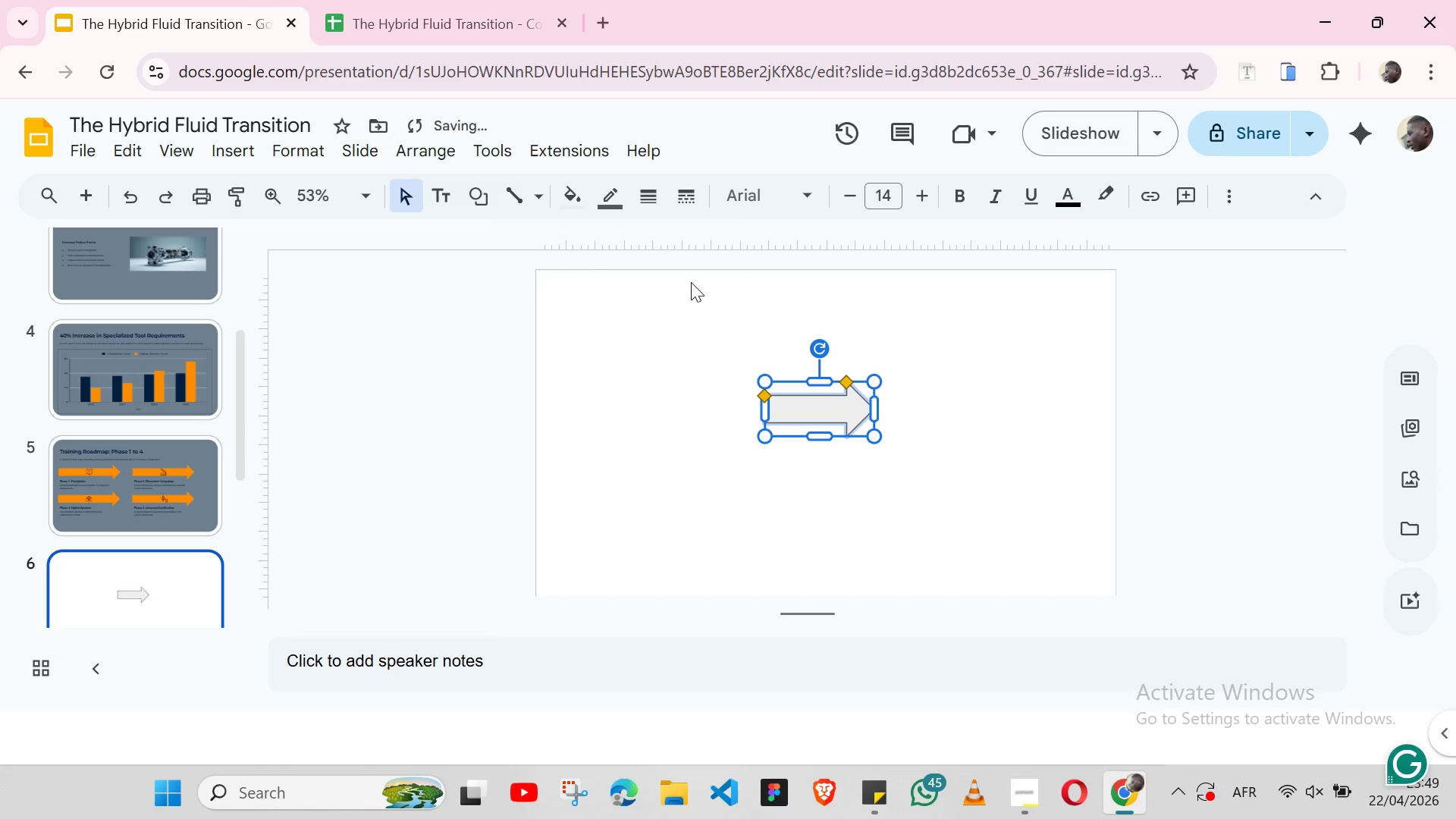 
key(Control+ControlLeft)
 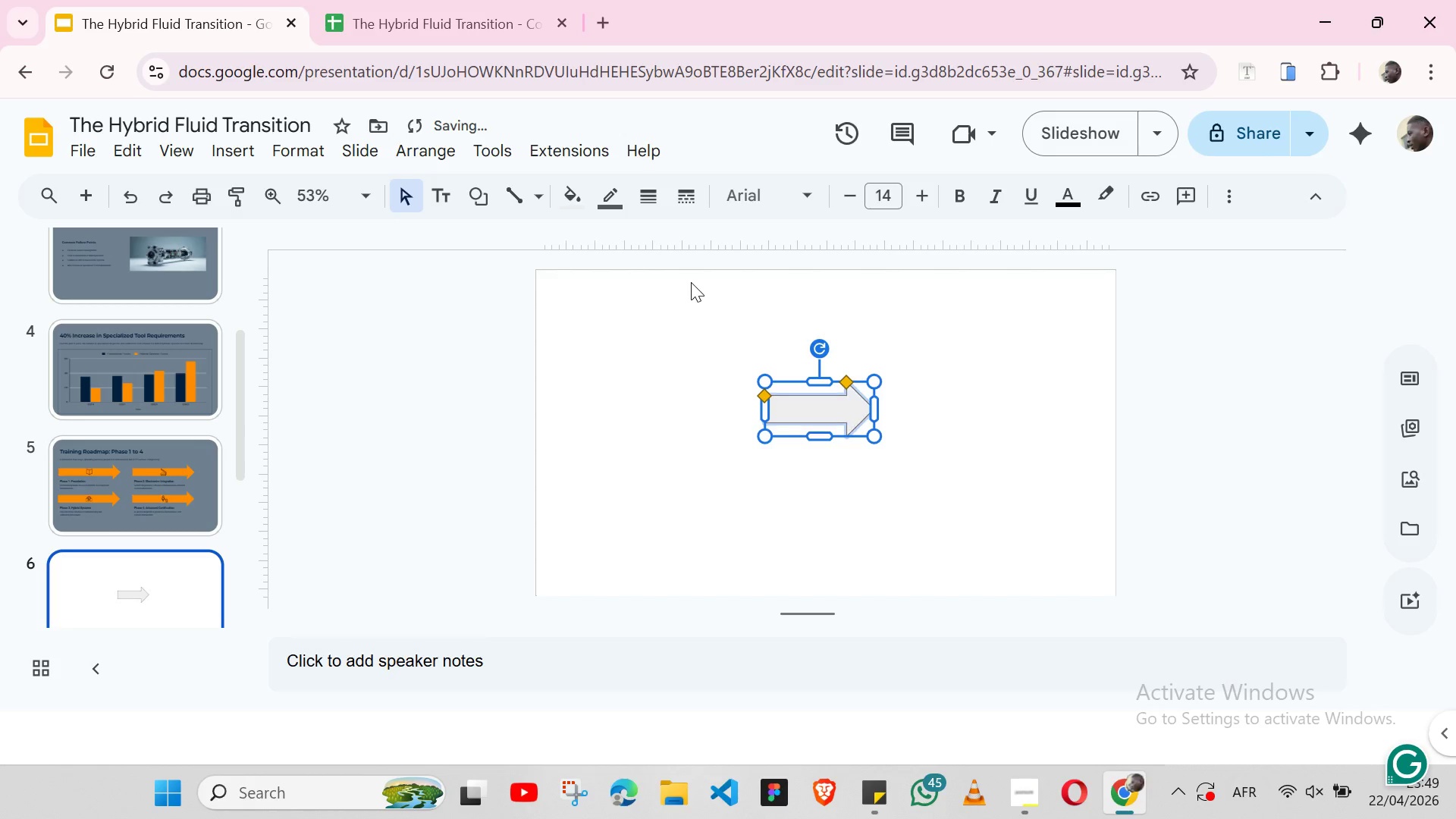 
key(Control+Z)
 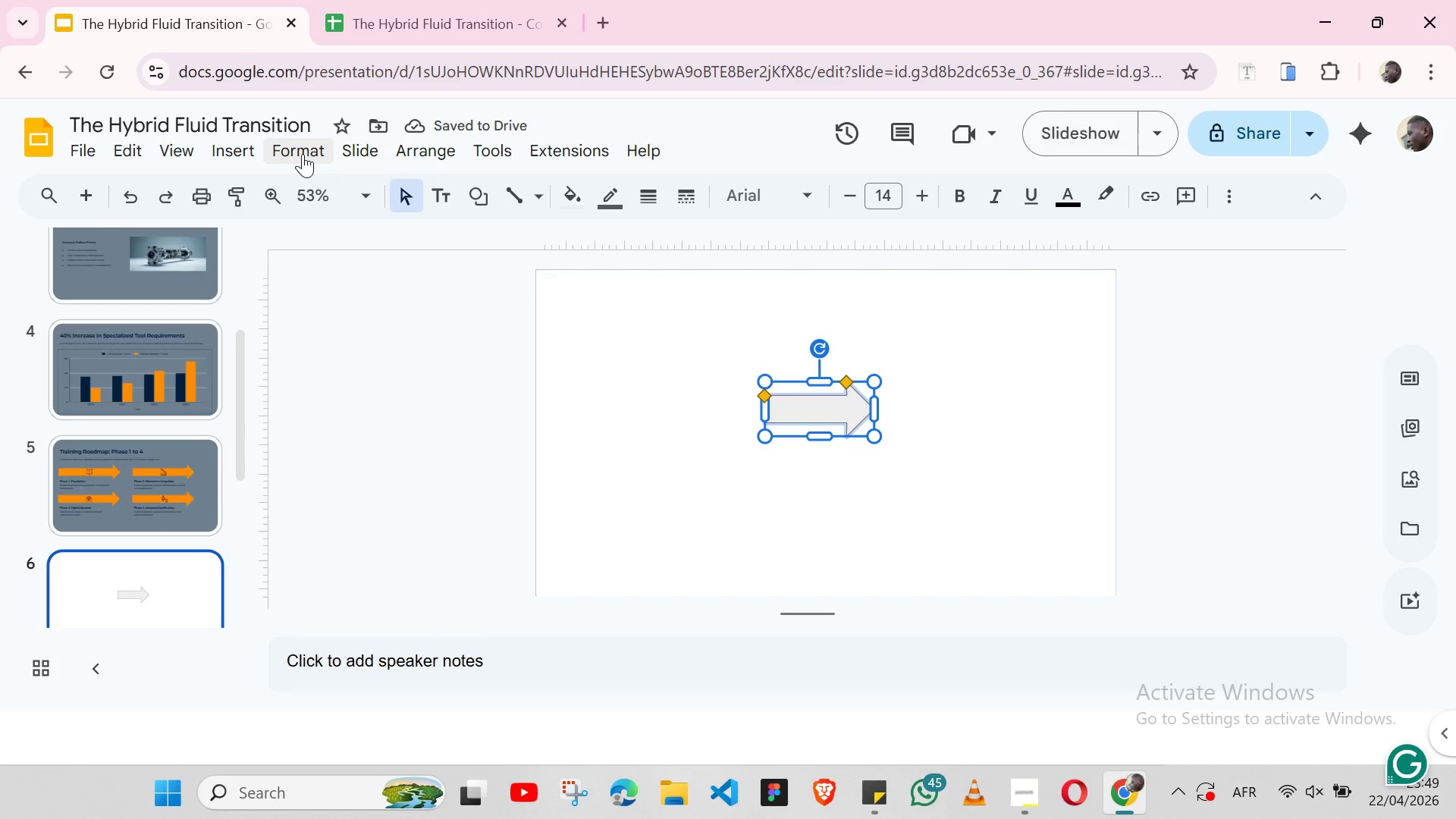 
left_click([303, 154])
 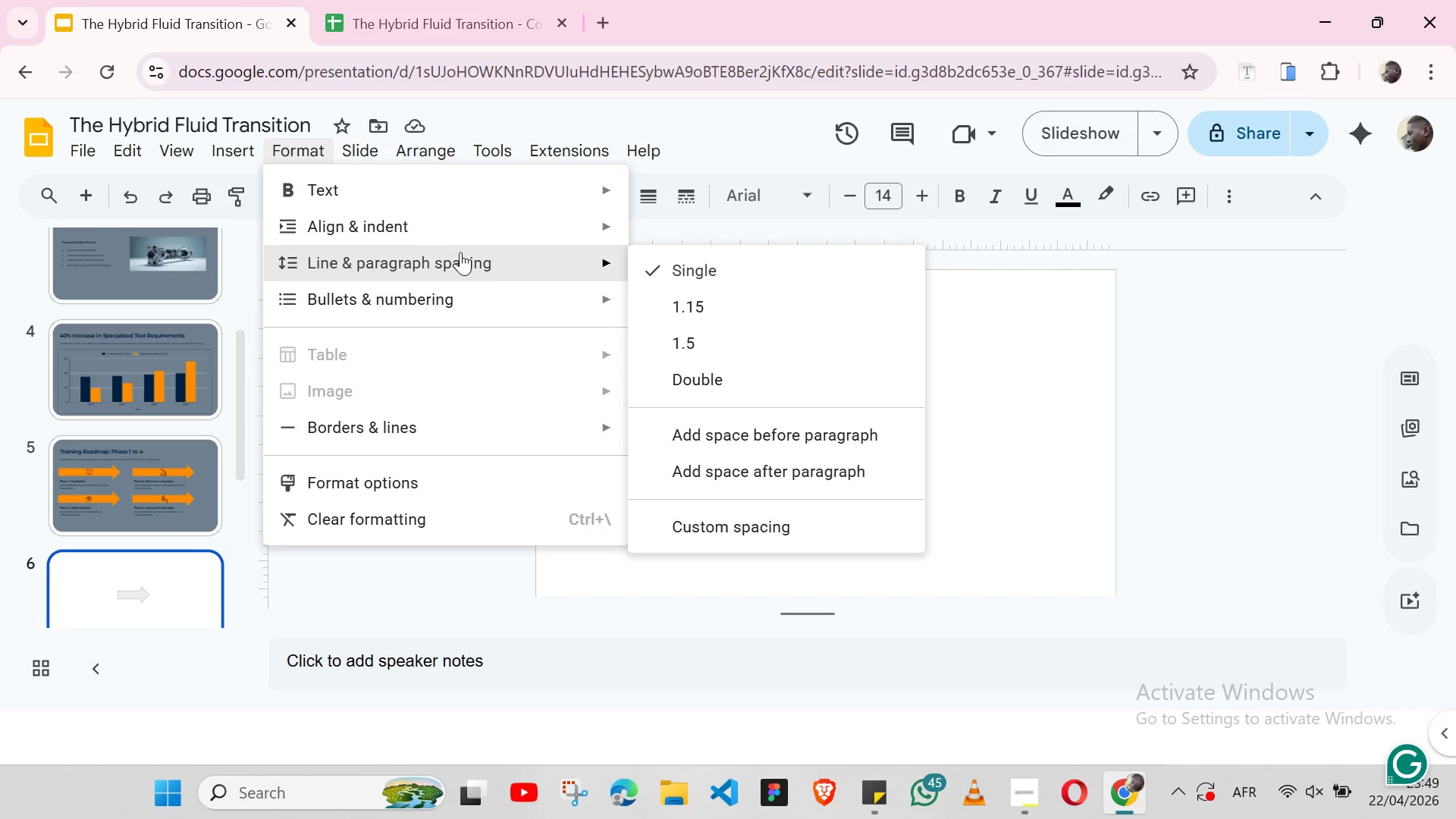 
wait(14.71)
 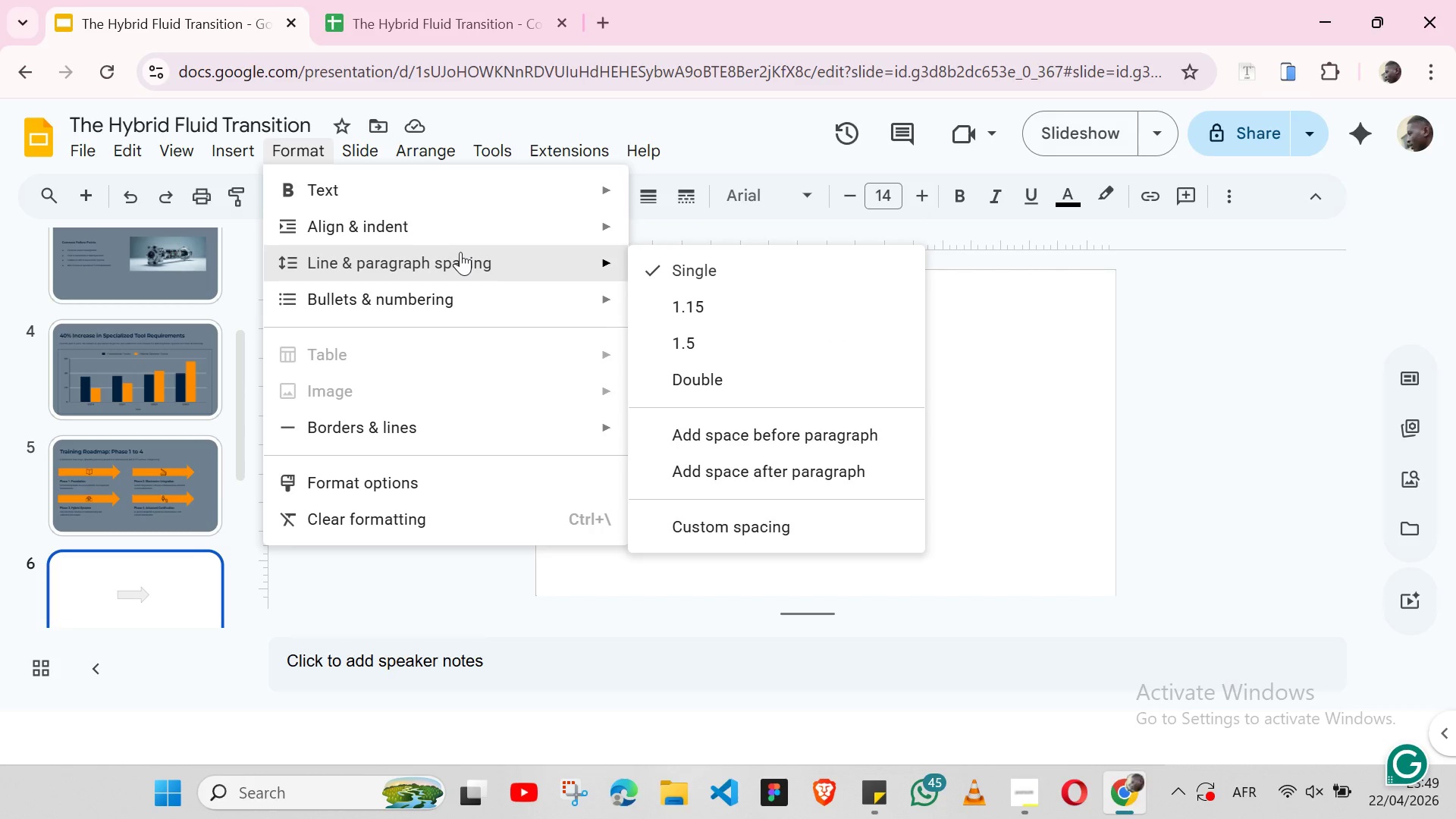 
mouse_move([593, 425])
 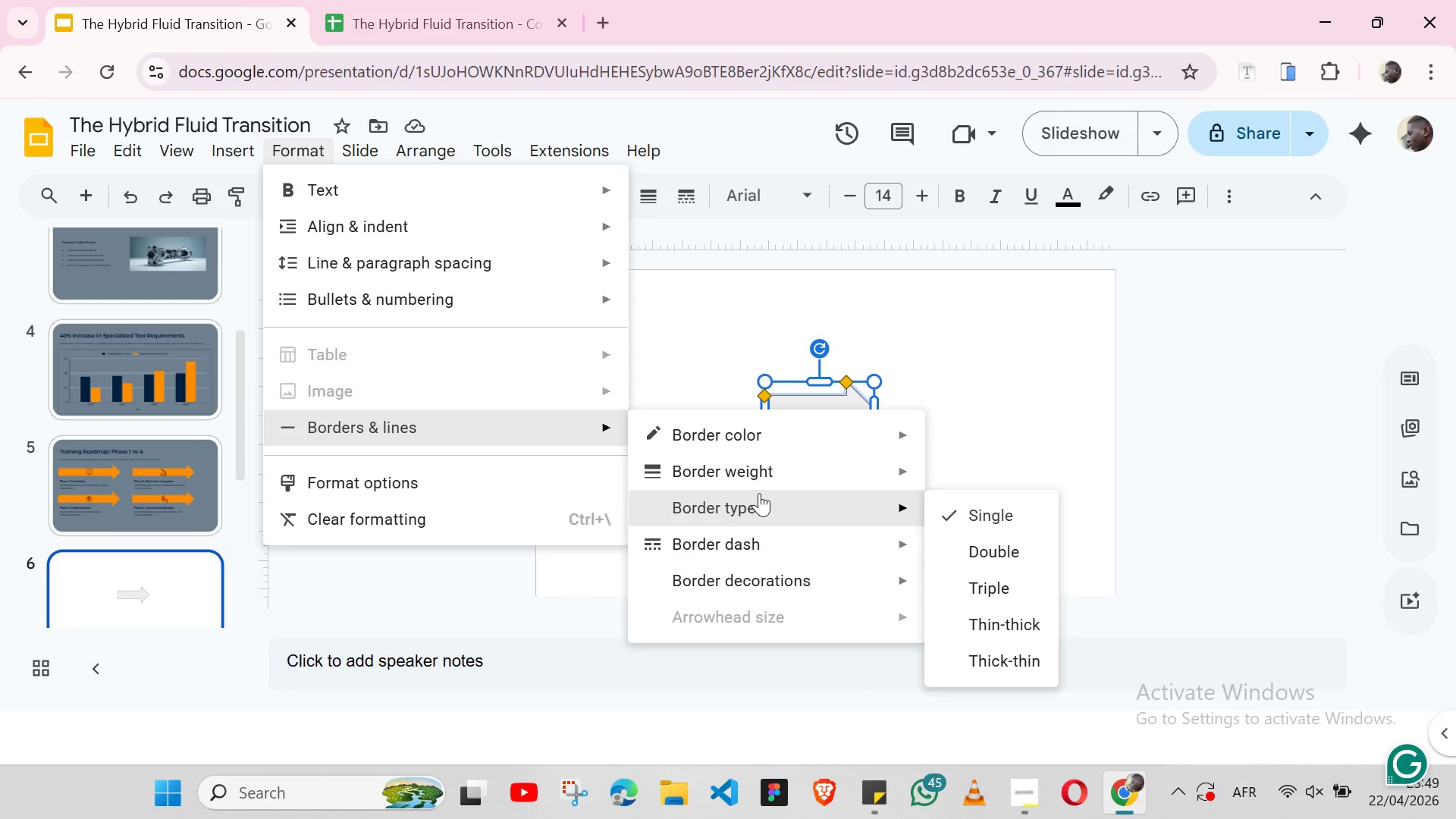 
mouse_move([818, 539])
 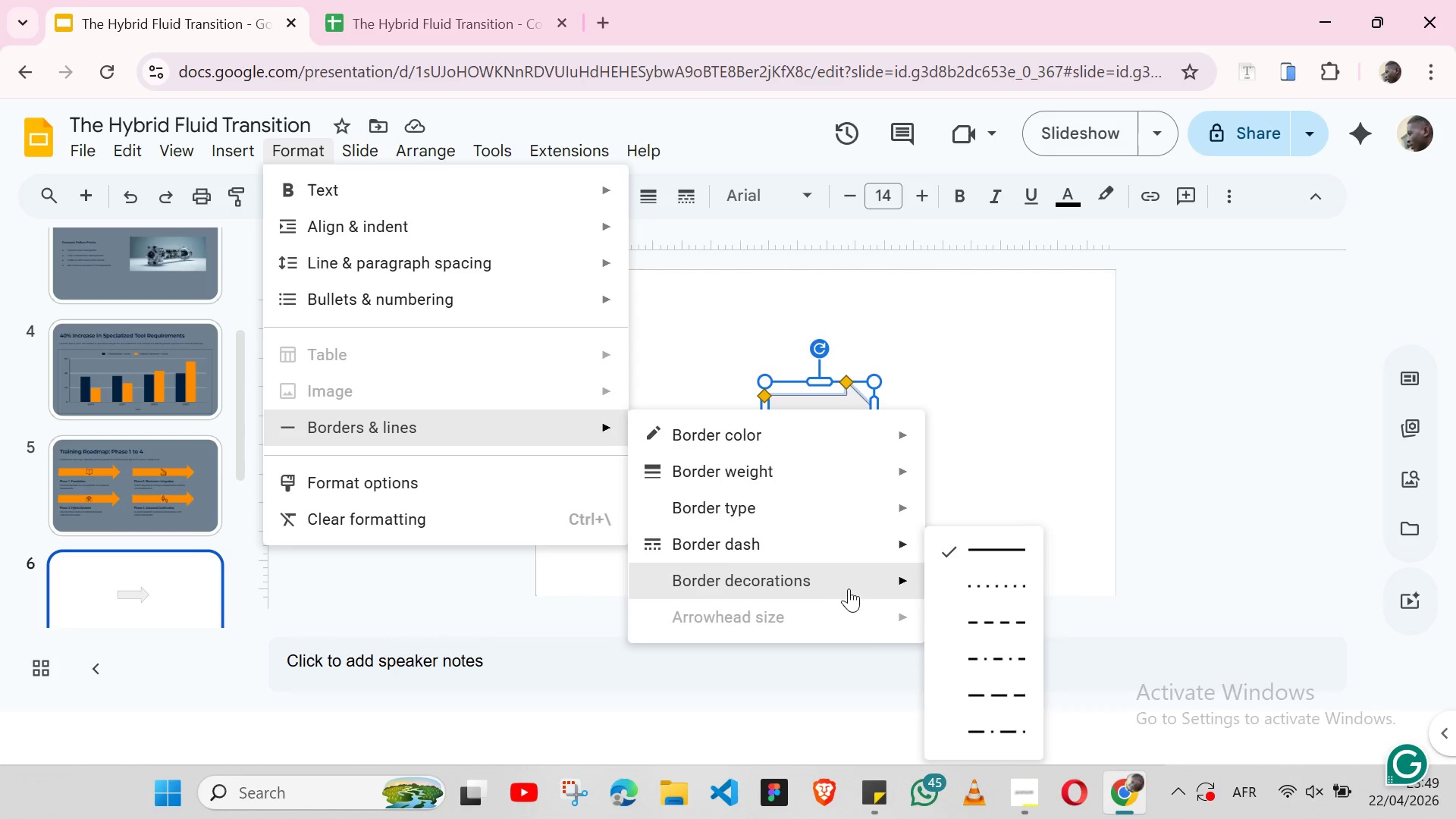 
mouse_move([868, 587])
 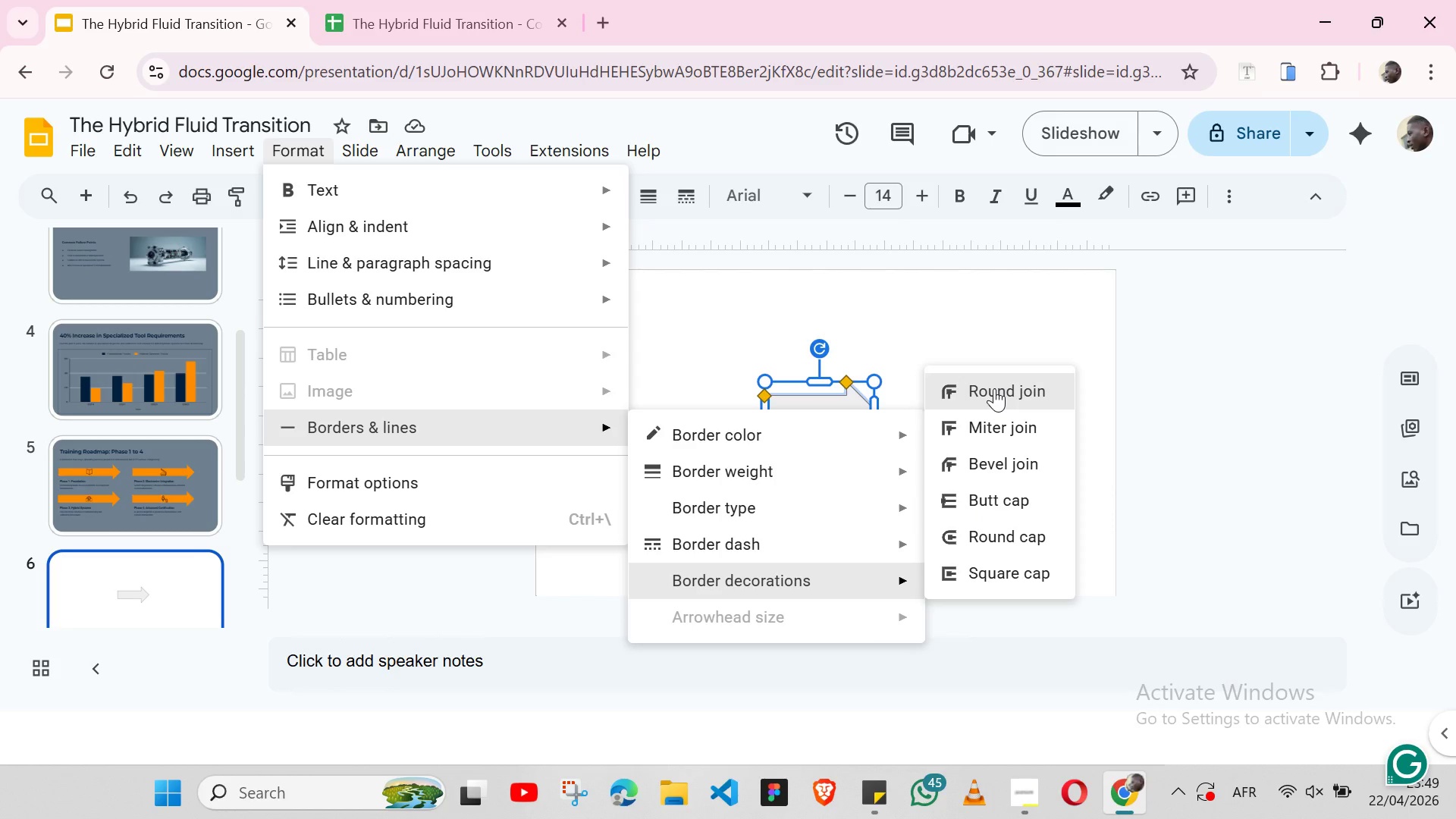 
left_click([994, 388])
 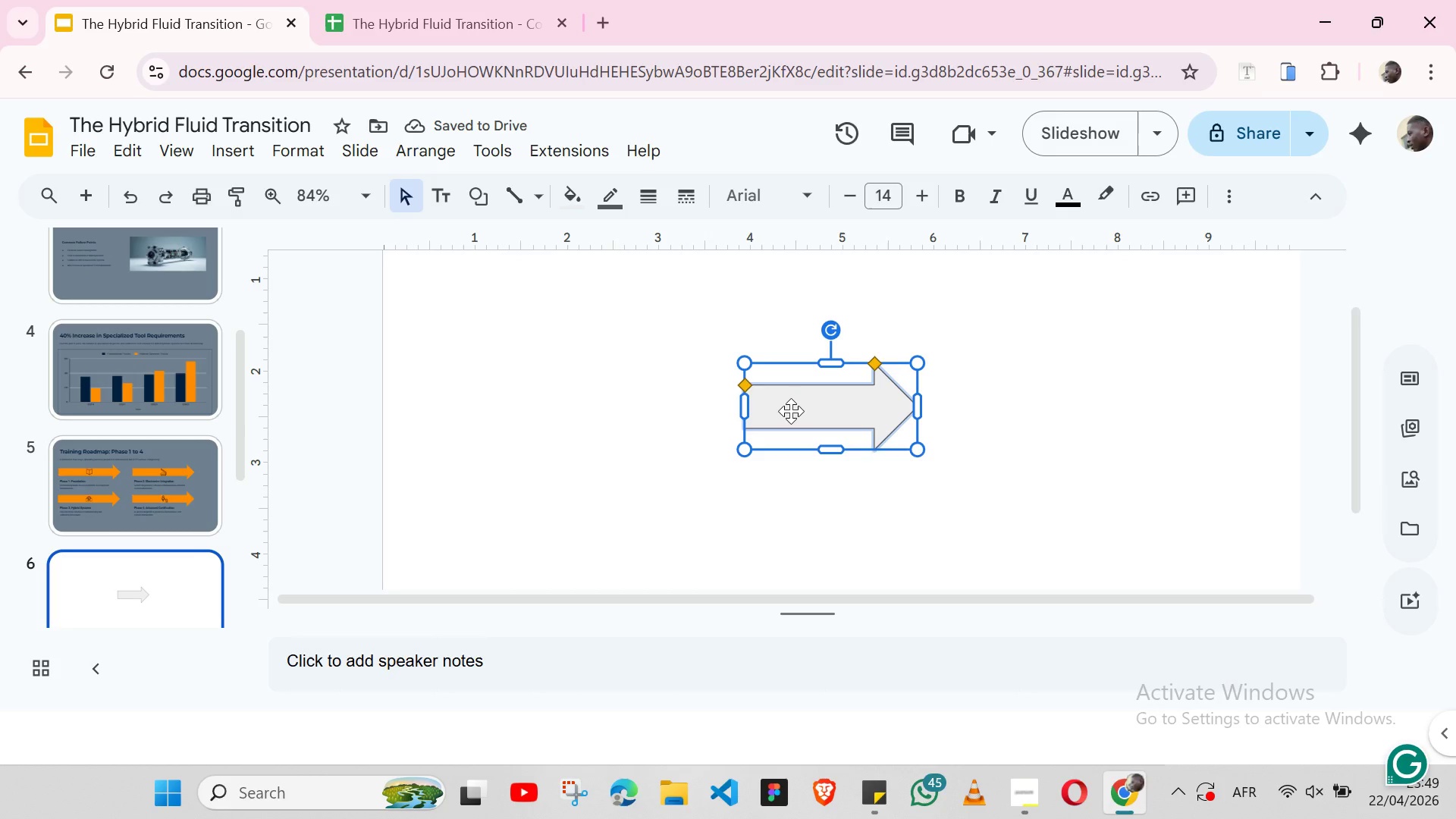 
wait(5.44)
 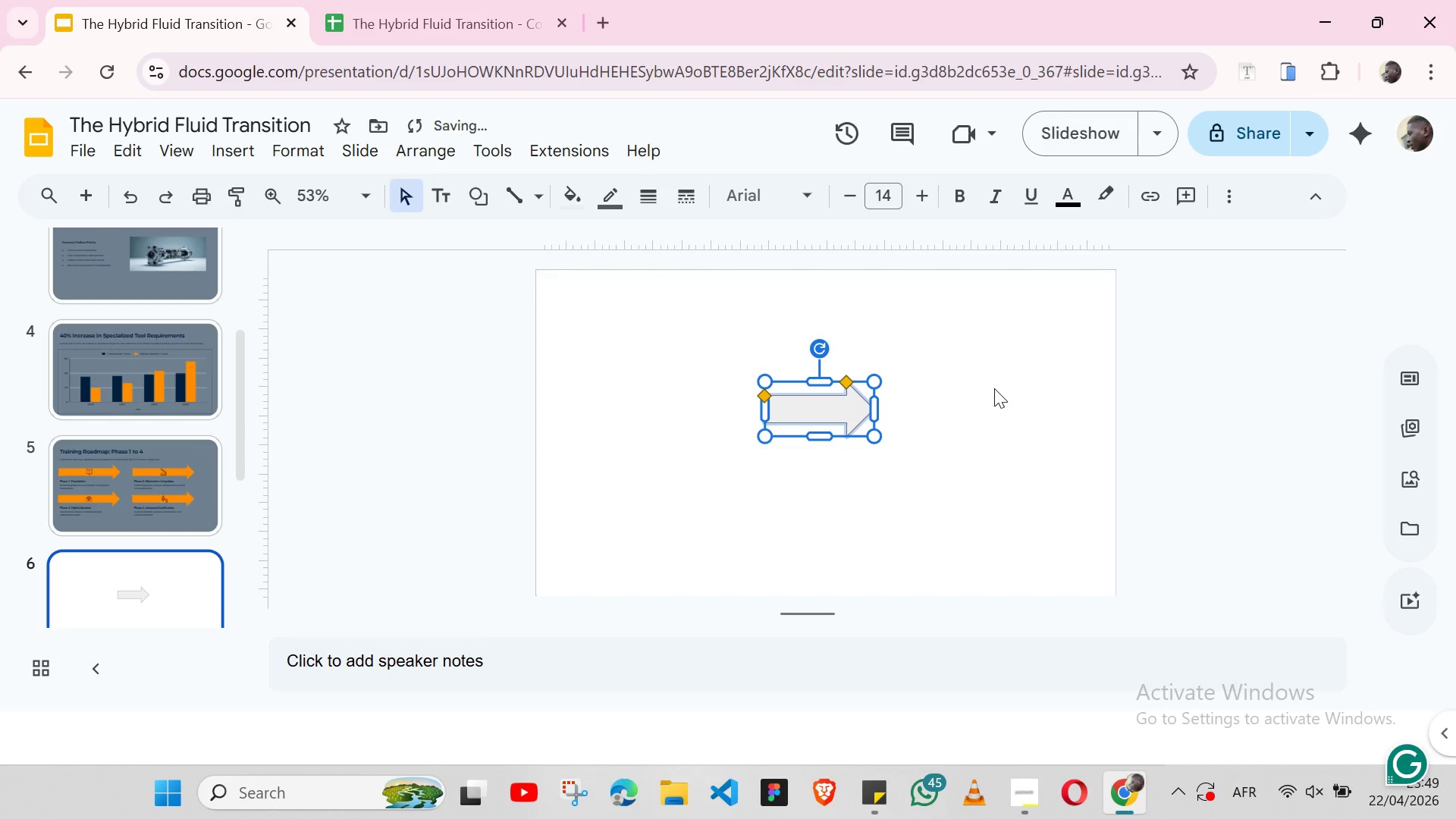 
left_click([278, 153])
 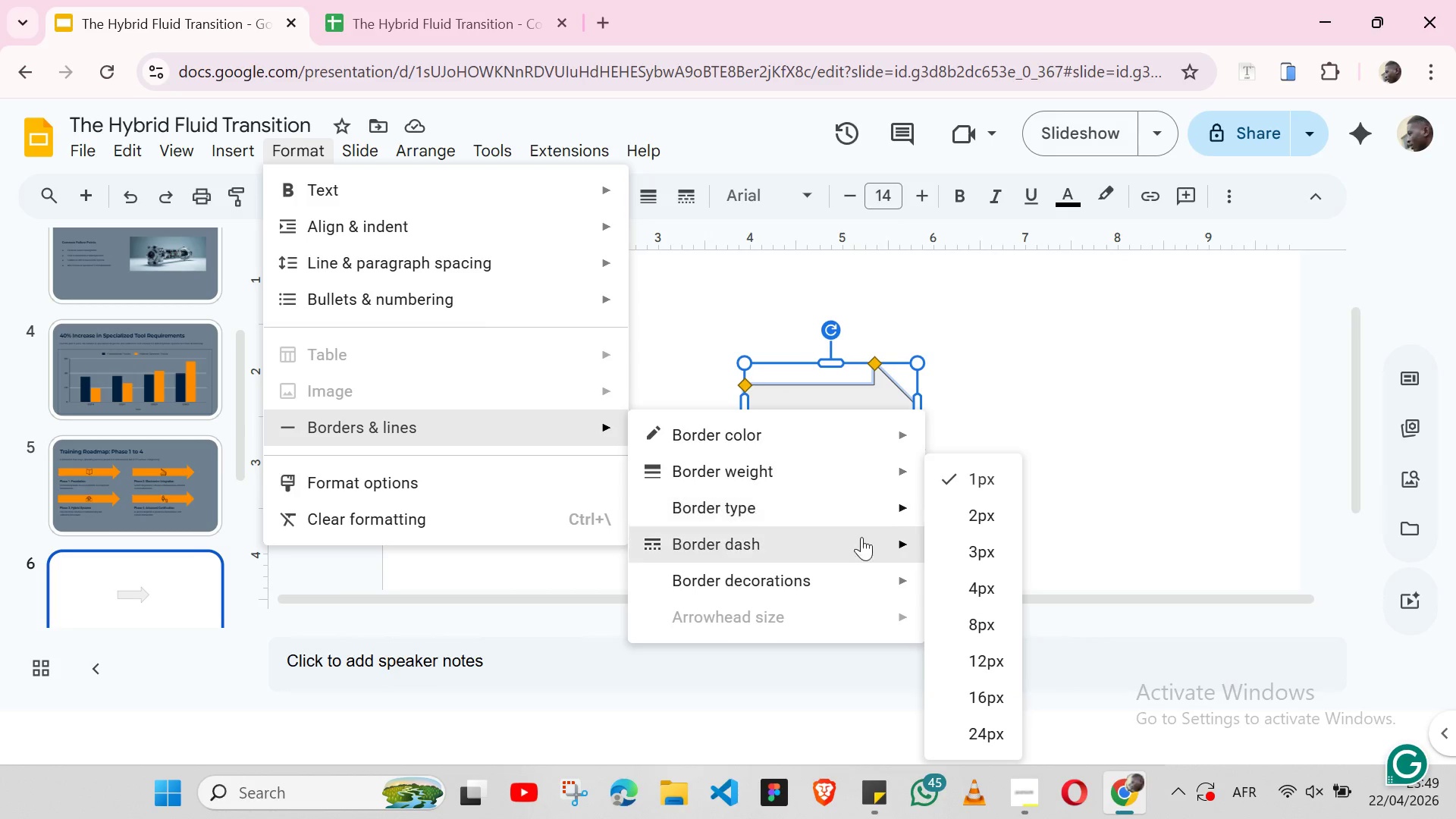 
wait(7.74)
 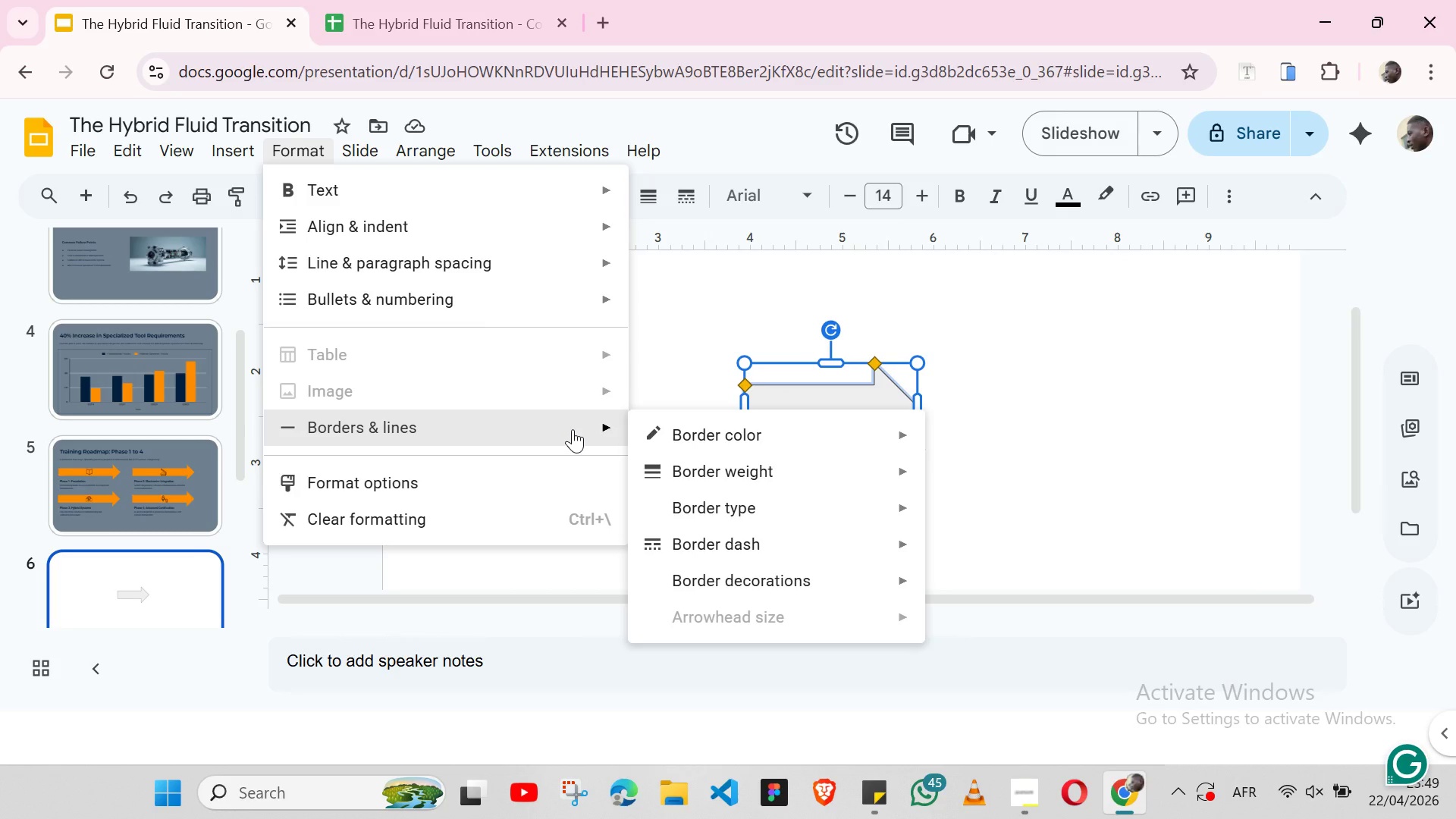 
left_click([1006, 539])
 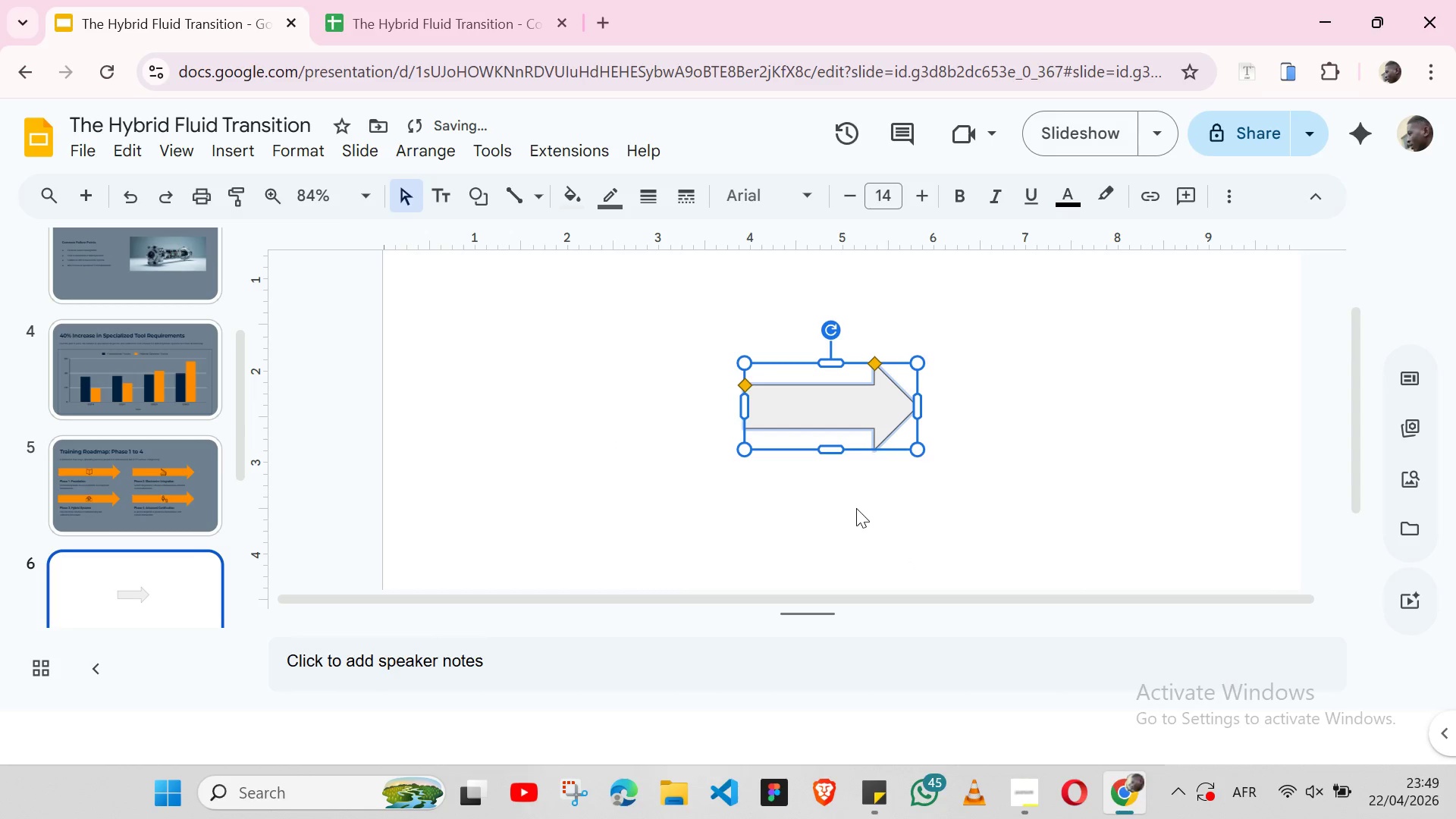 
left_click([848, 512])
 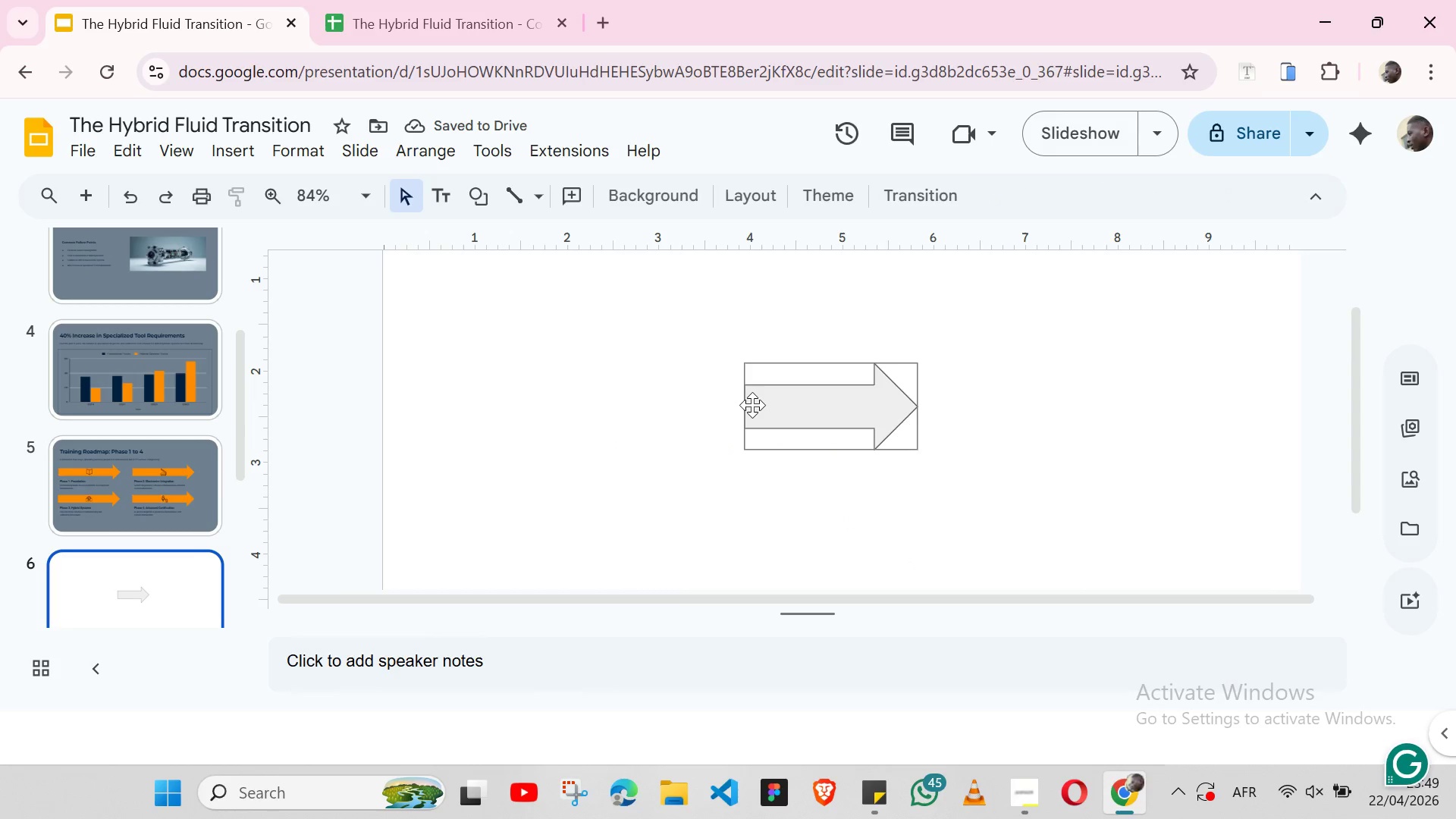 
double_click([752, 405])
 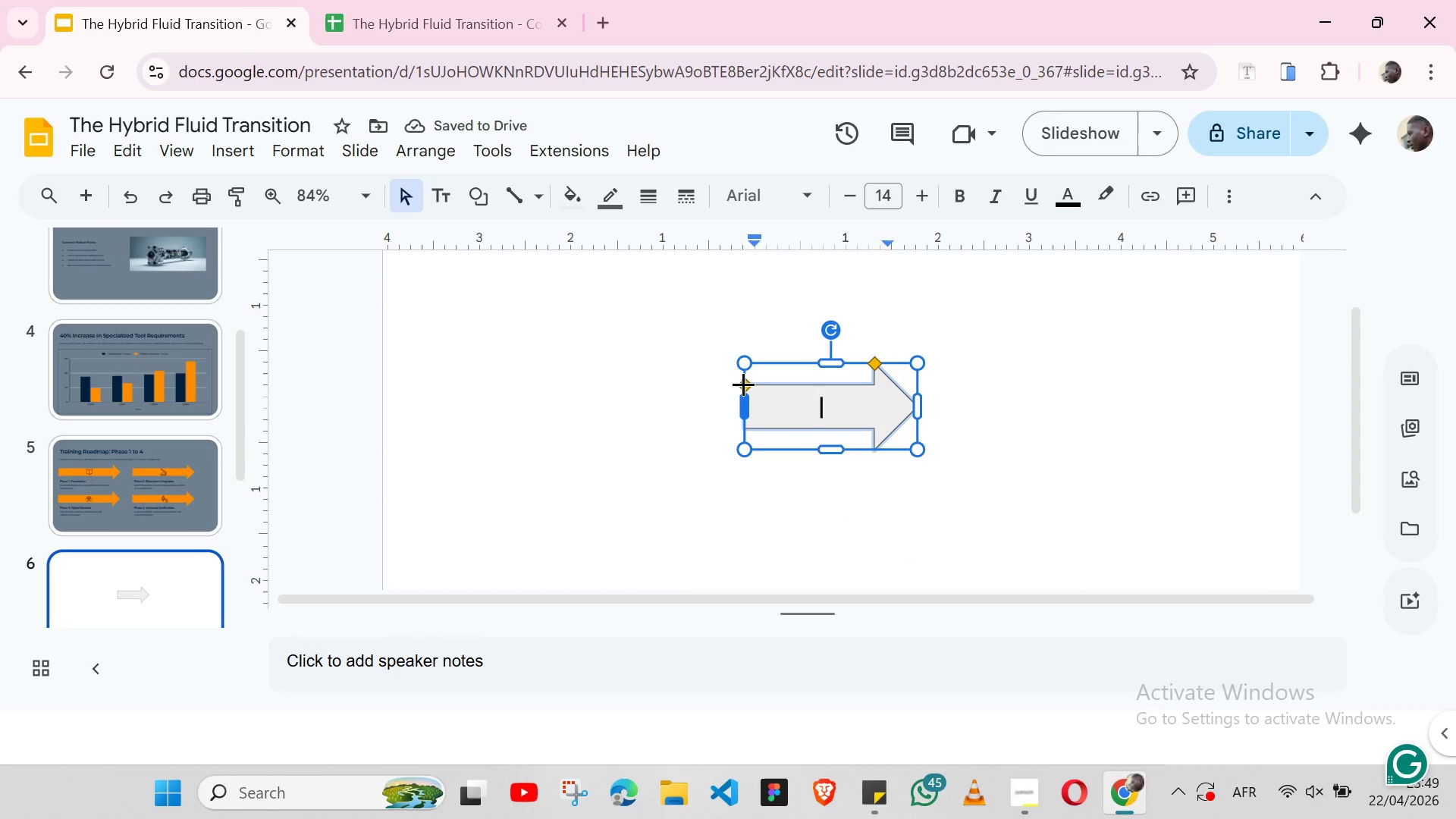 
double_click([743, 384])
 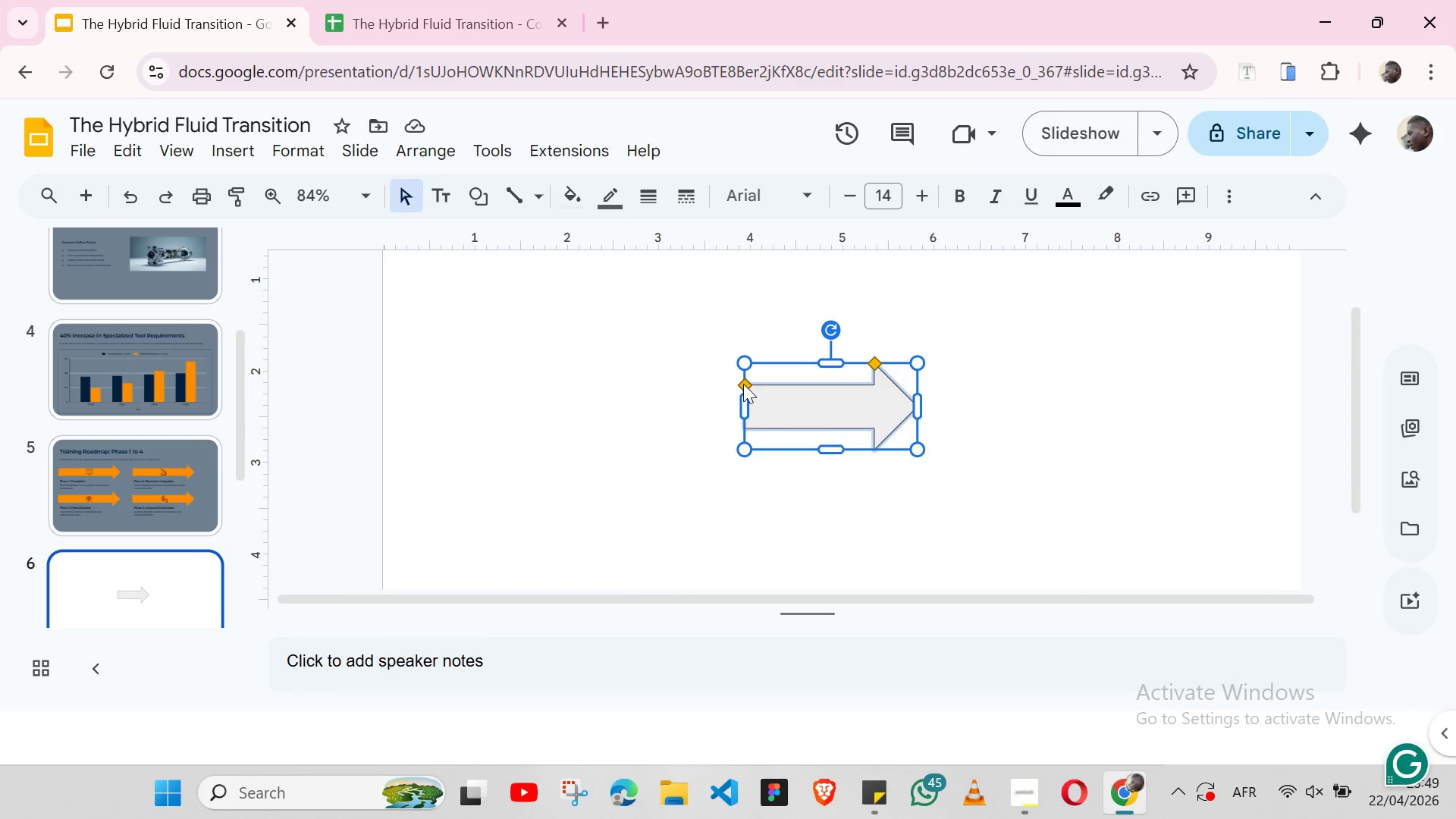 
triple_click([743, 384])
 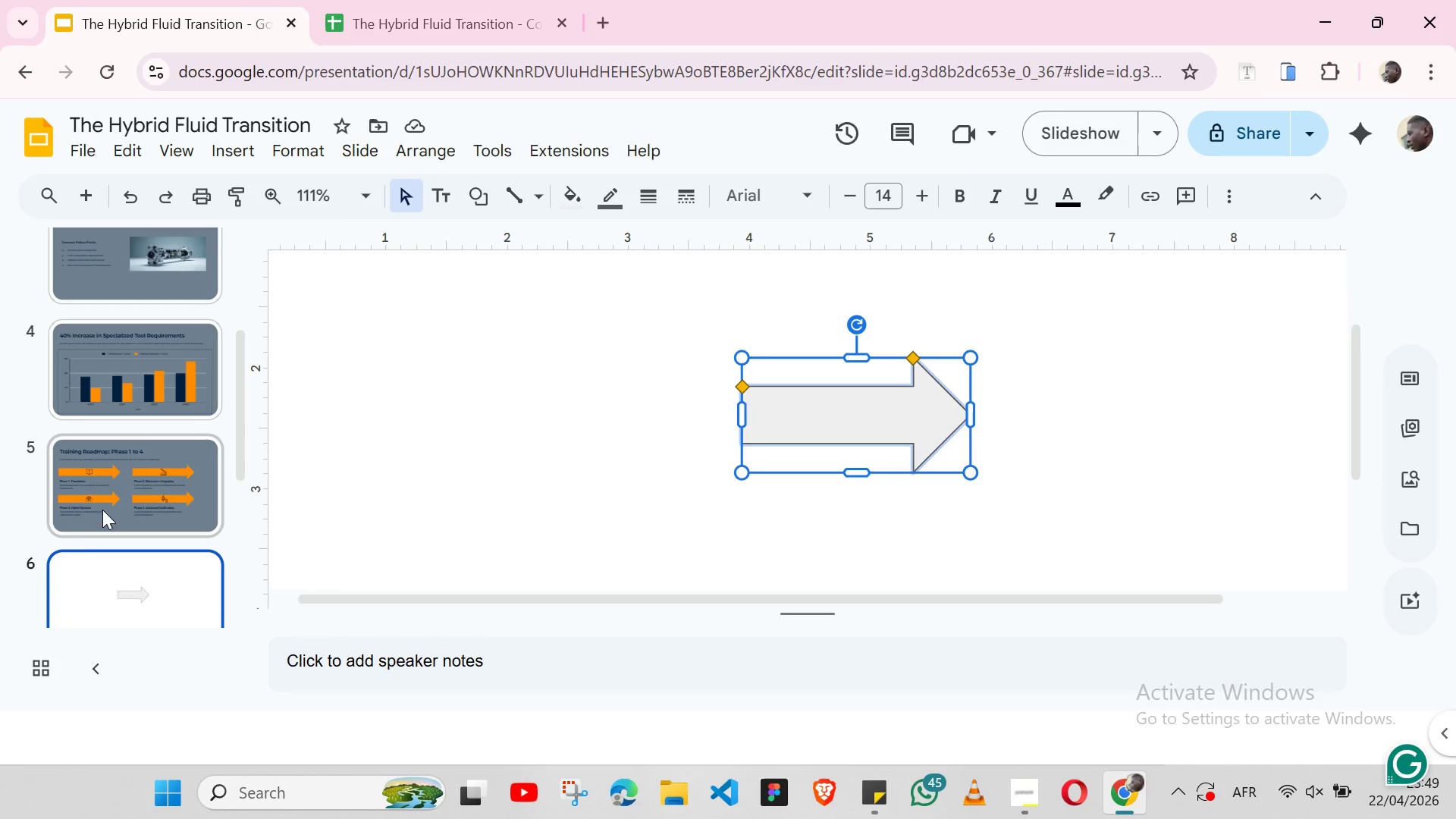 
left_click([94, 571])
 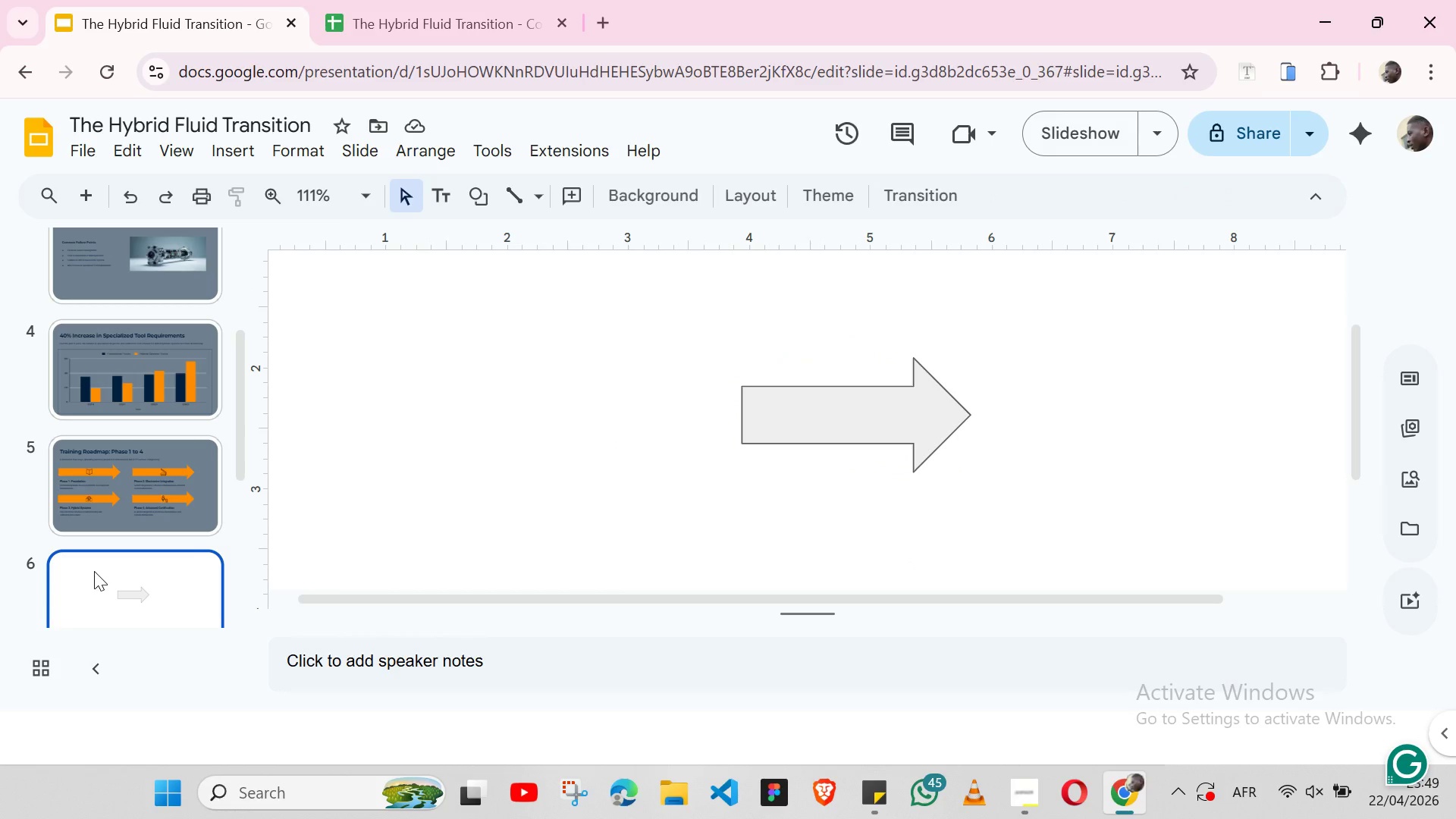 
key(Backspace)
 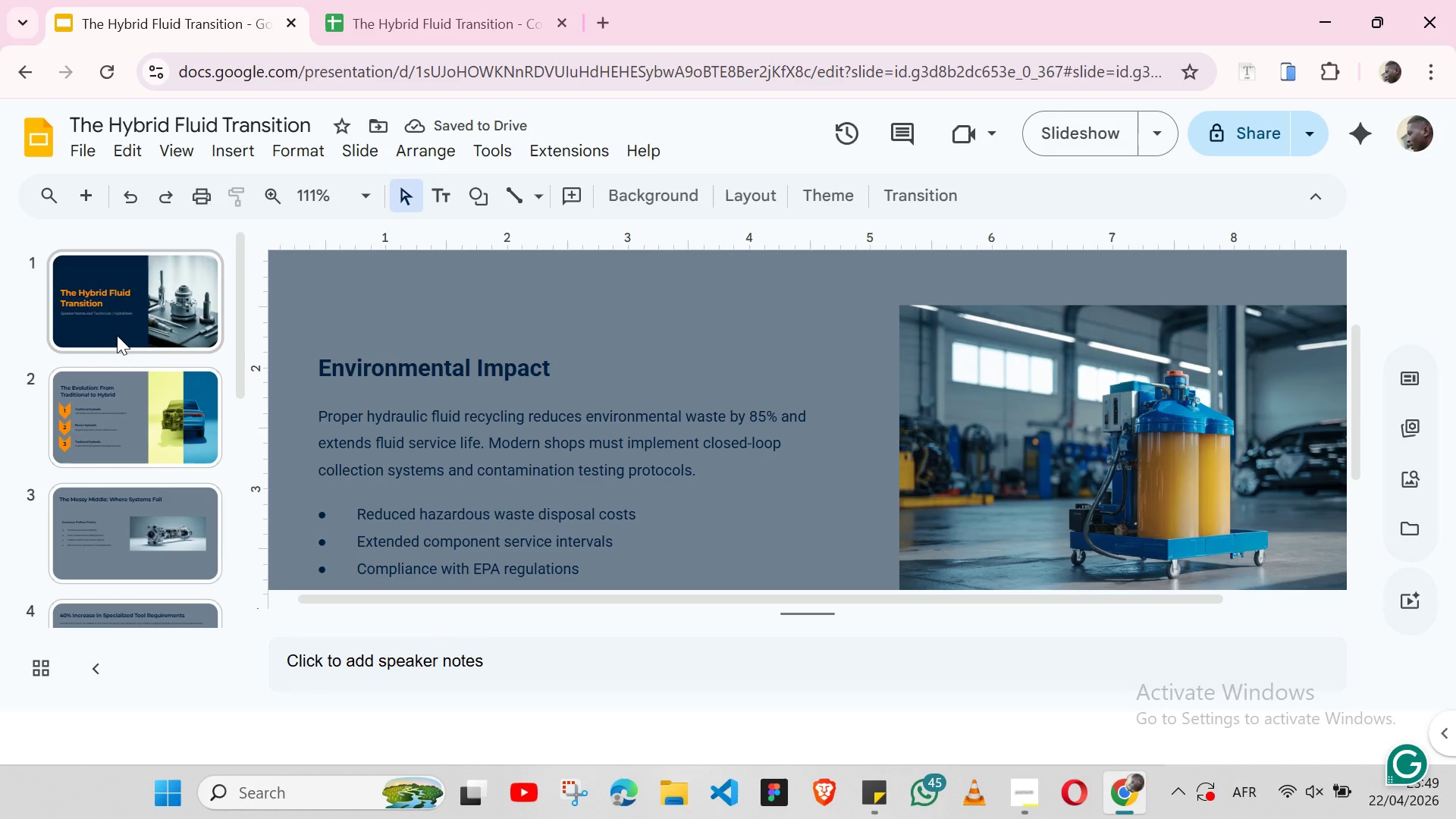 
wait(6.5)
 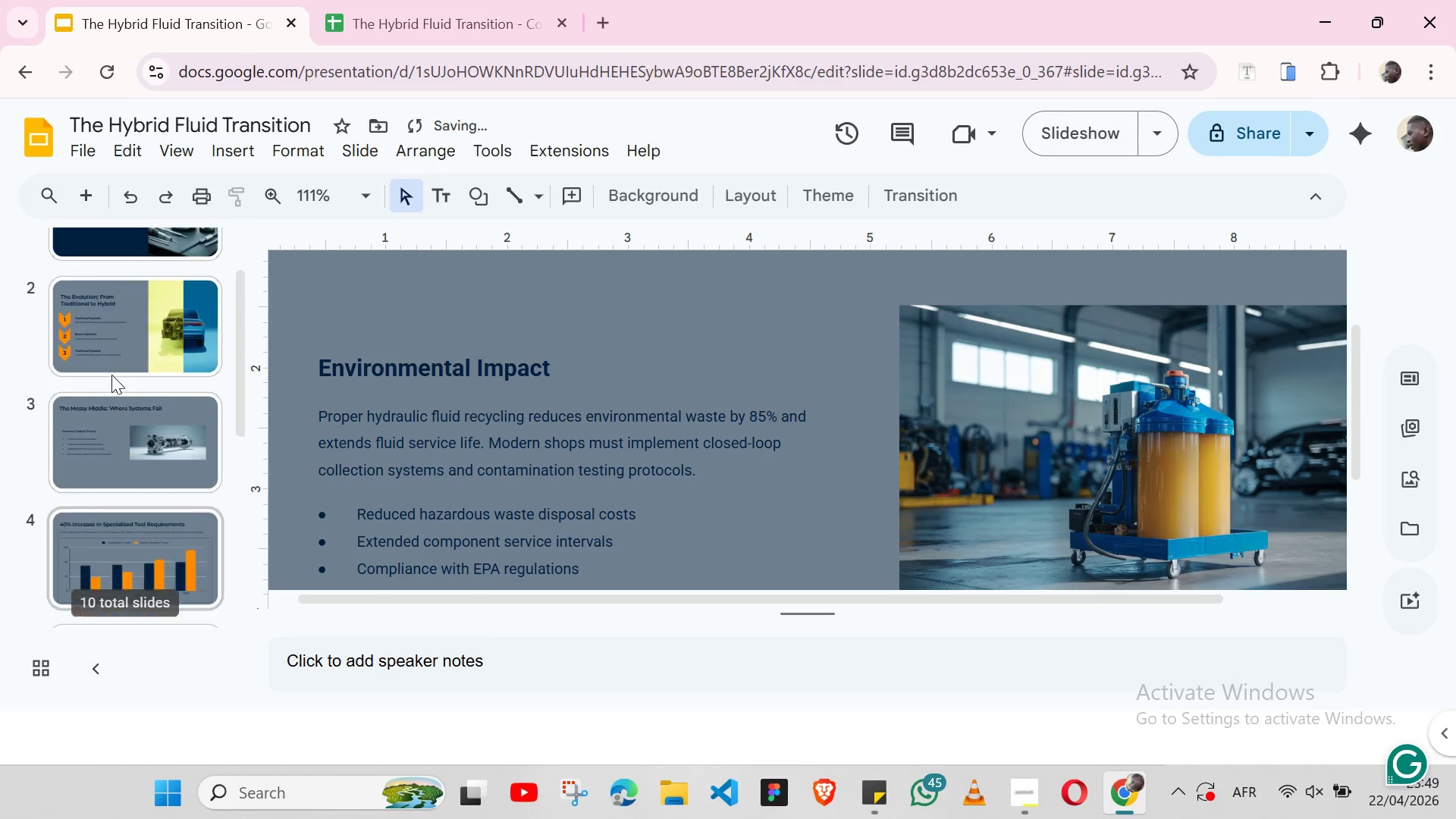 
left_click([117, 335])
 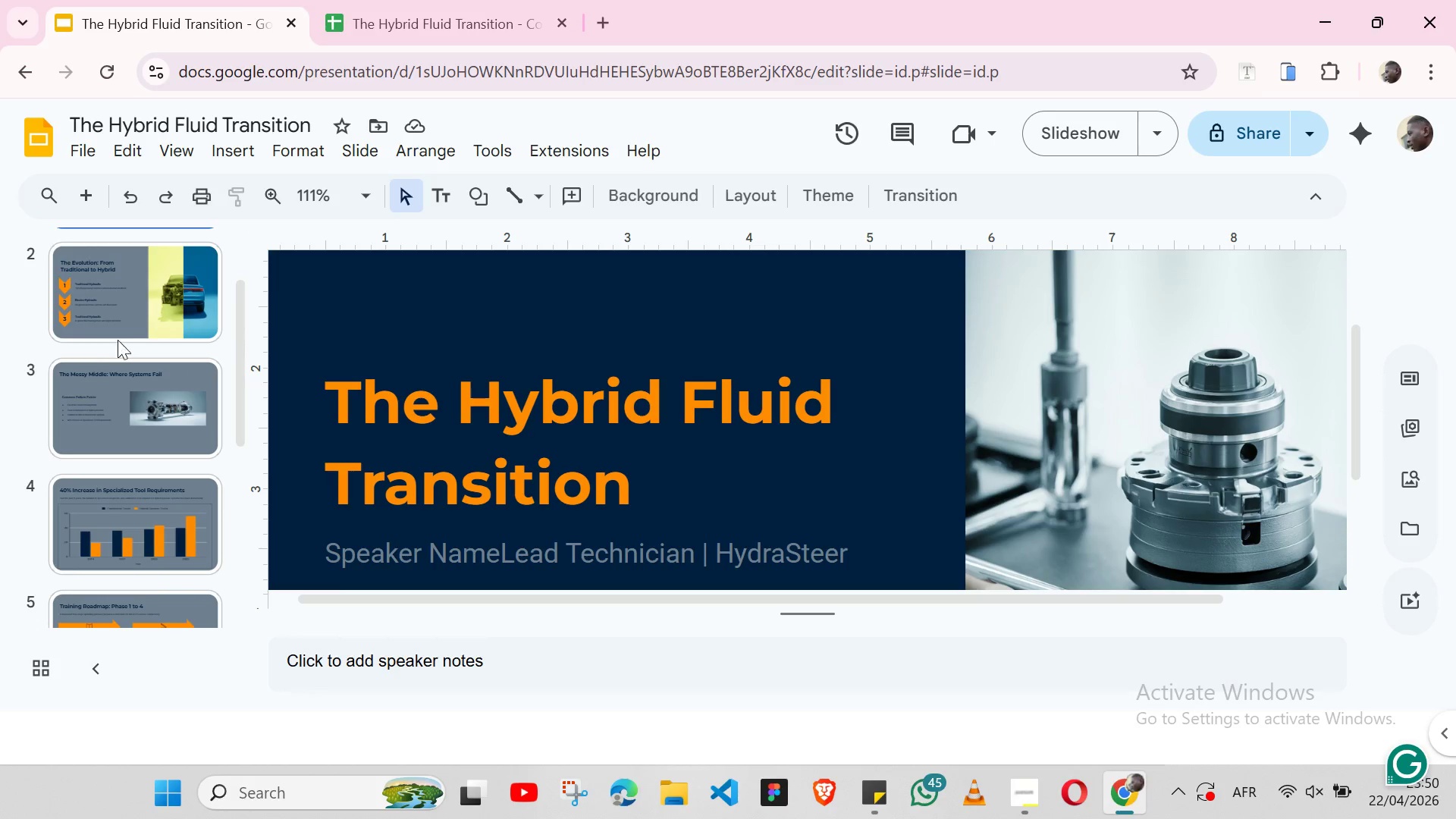 
left_click([133, 402])
 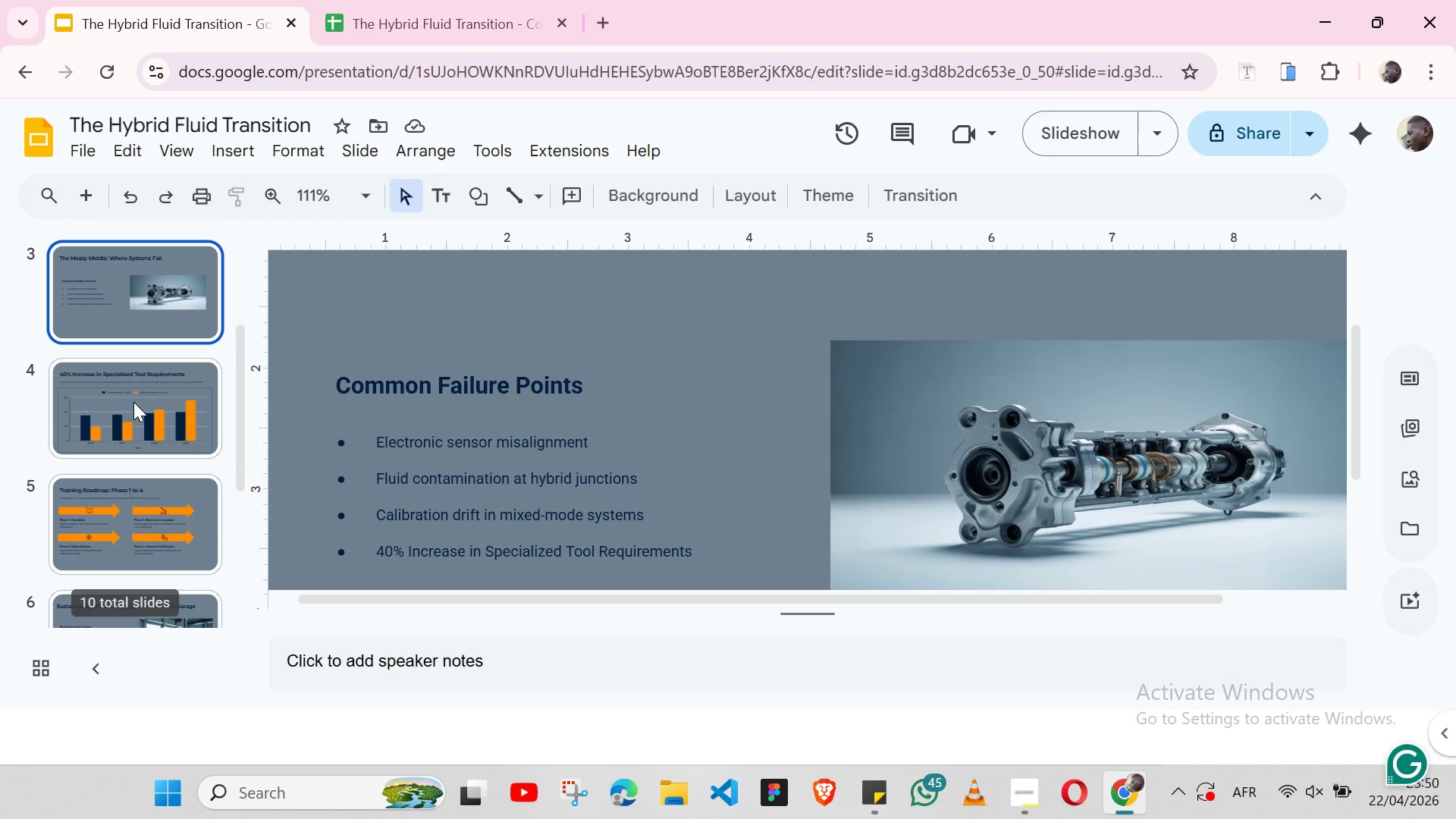 
left_click([133, 402])
 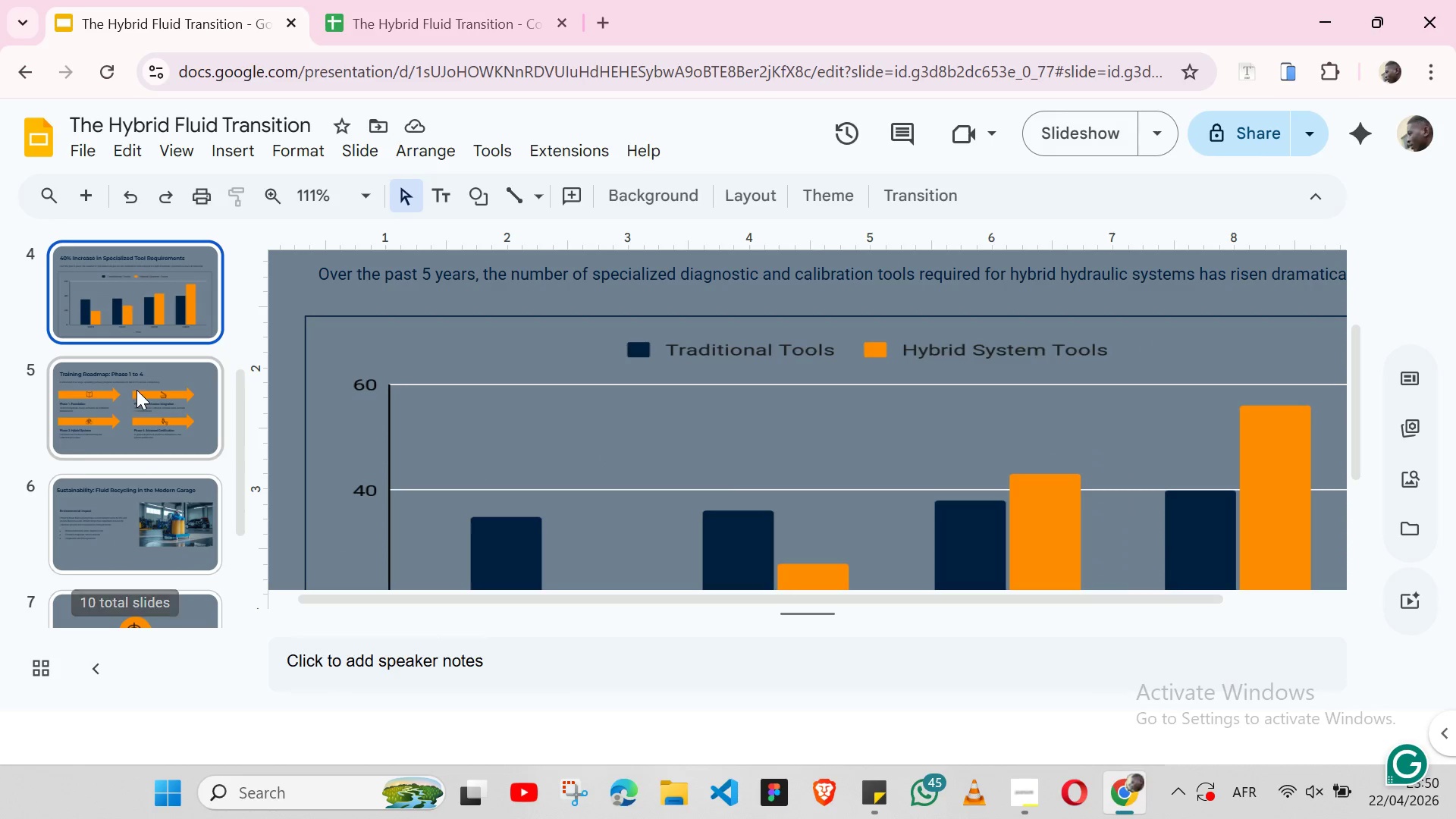 
left_click([136, 390])
 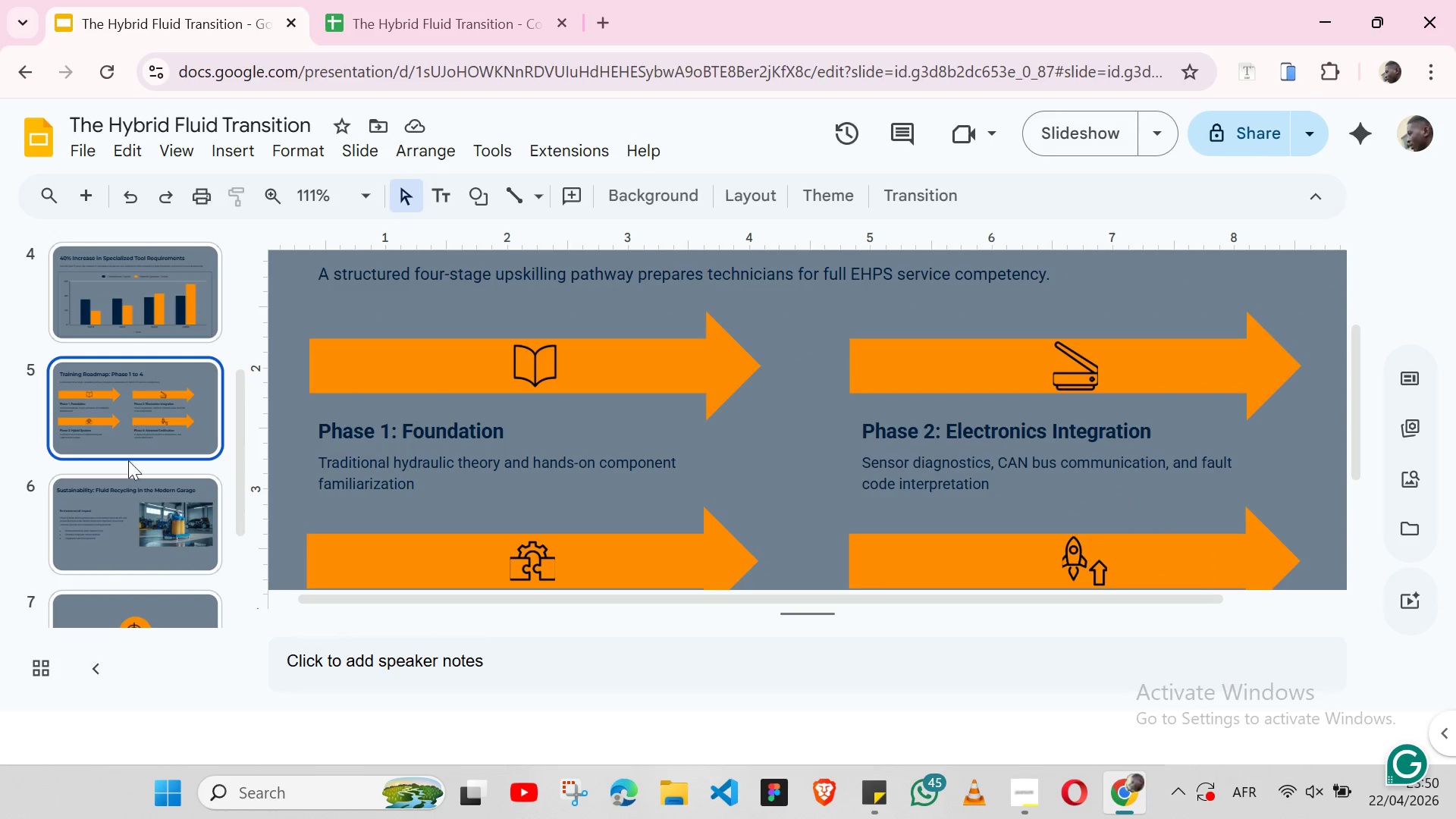 
left_click([120, 488])
 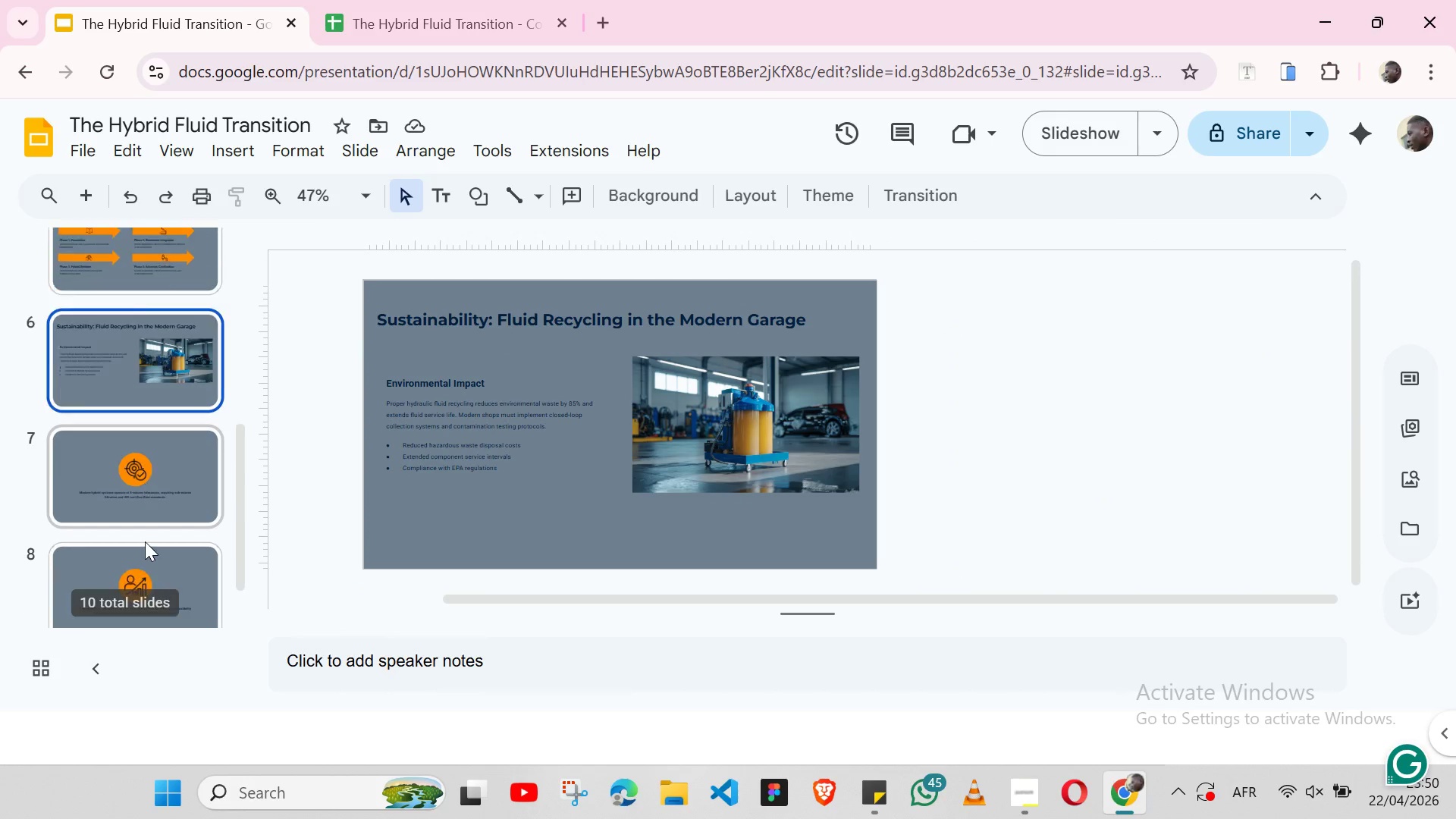 
wait(7.55)
 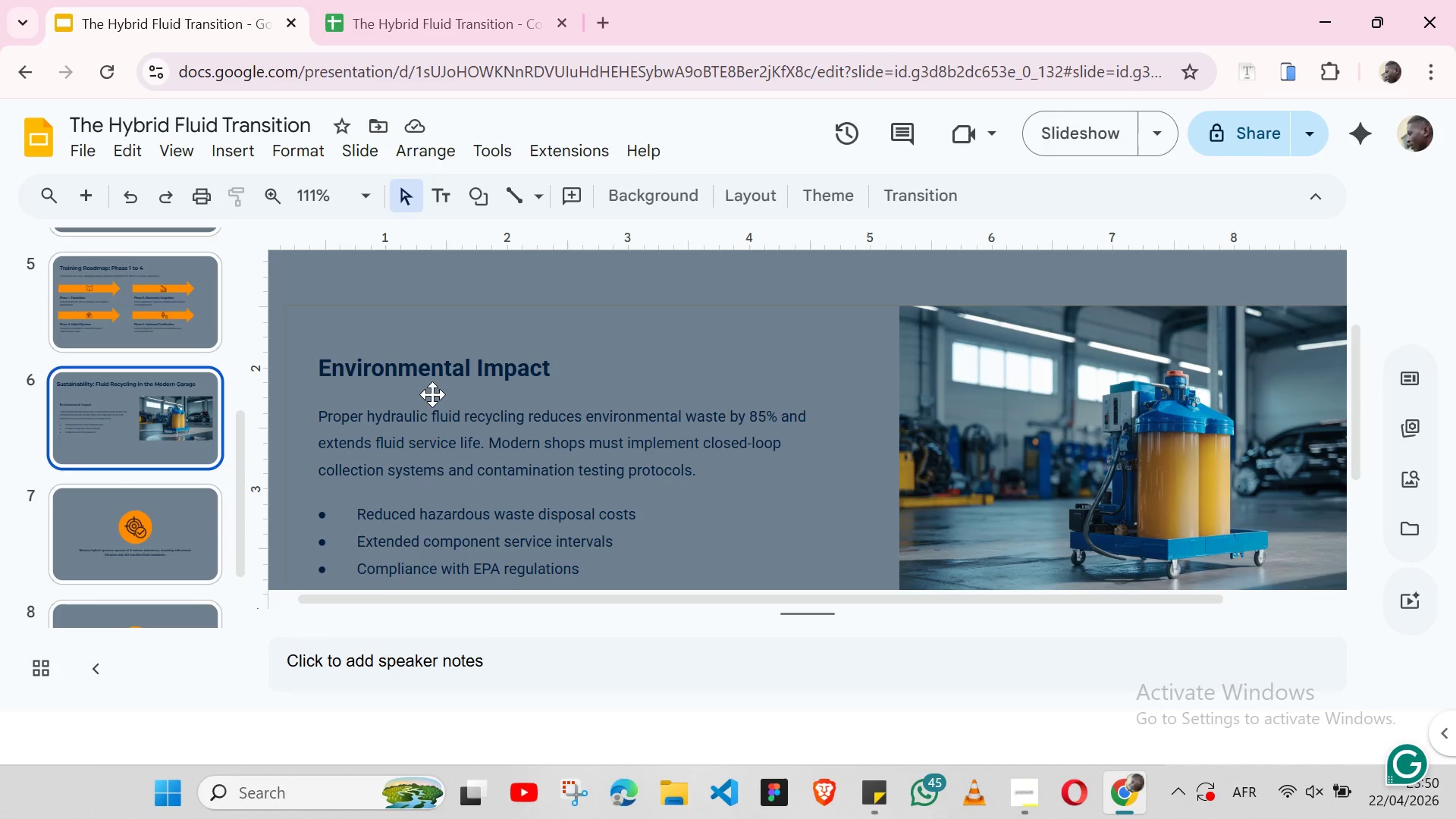 
left_click([161, 463])
 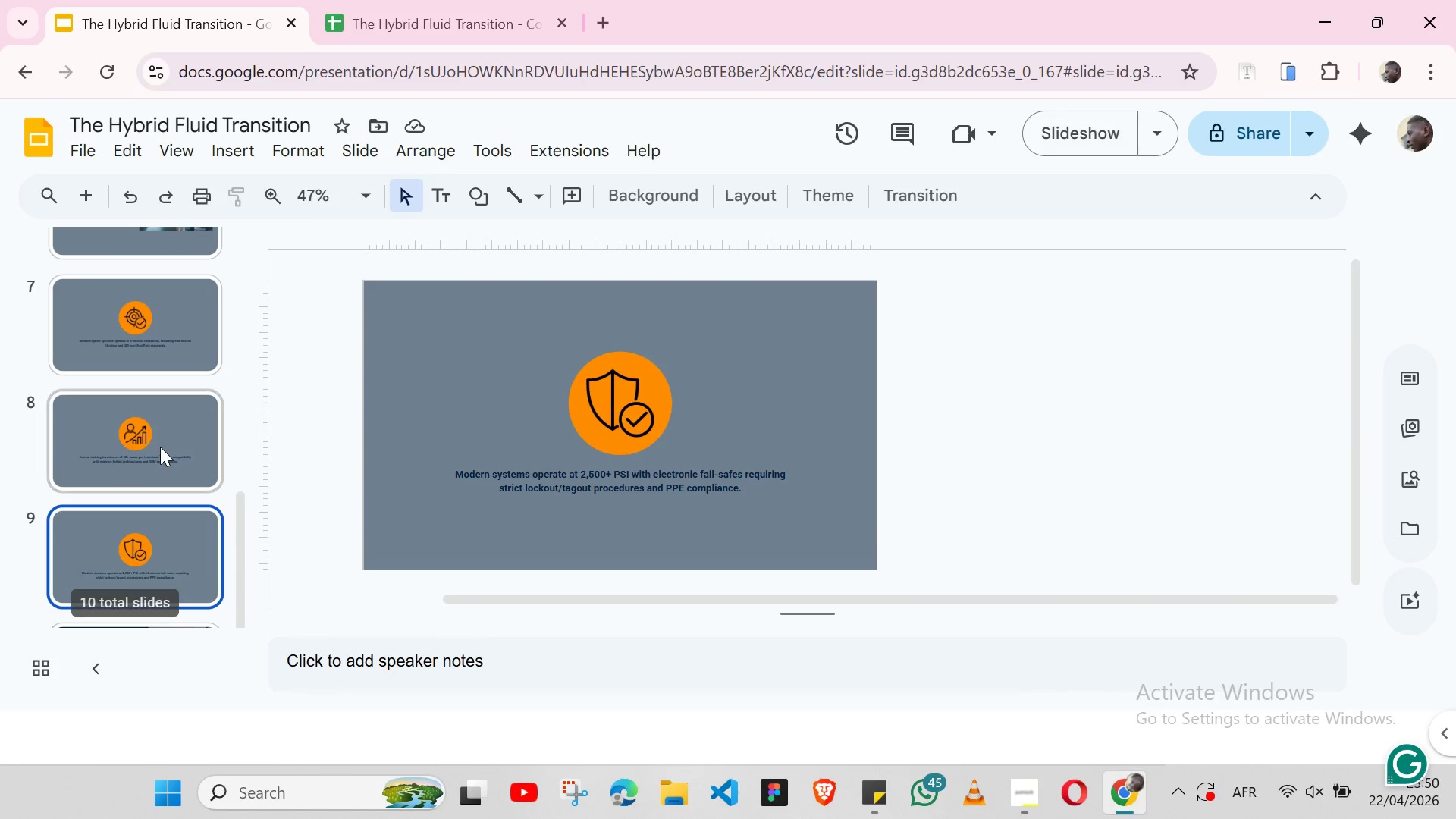 
left_click([158, 440])
 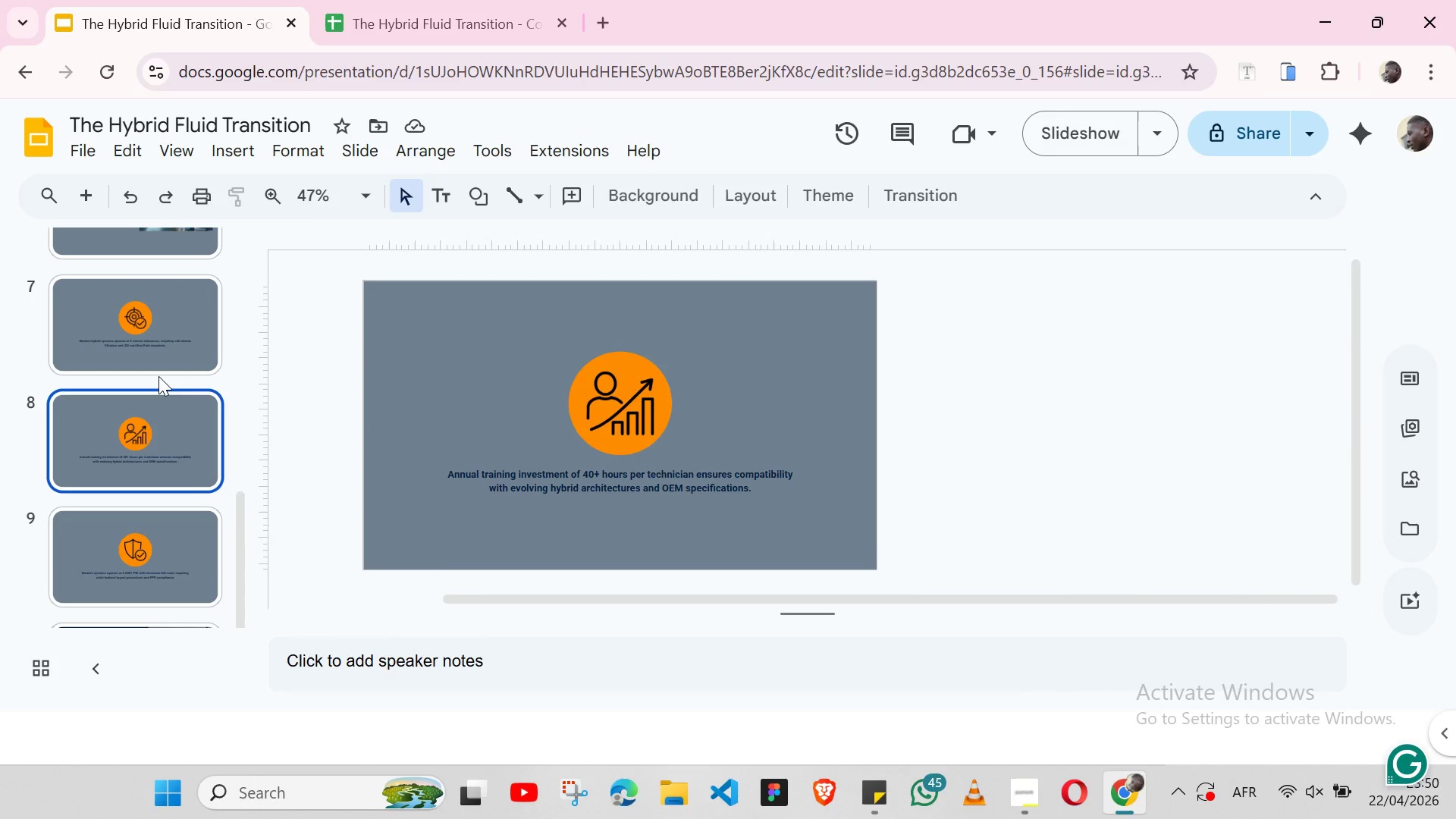 
left_click([158, 376])
 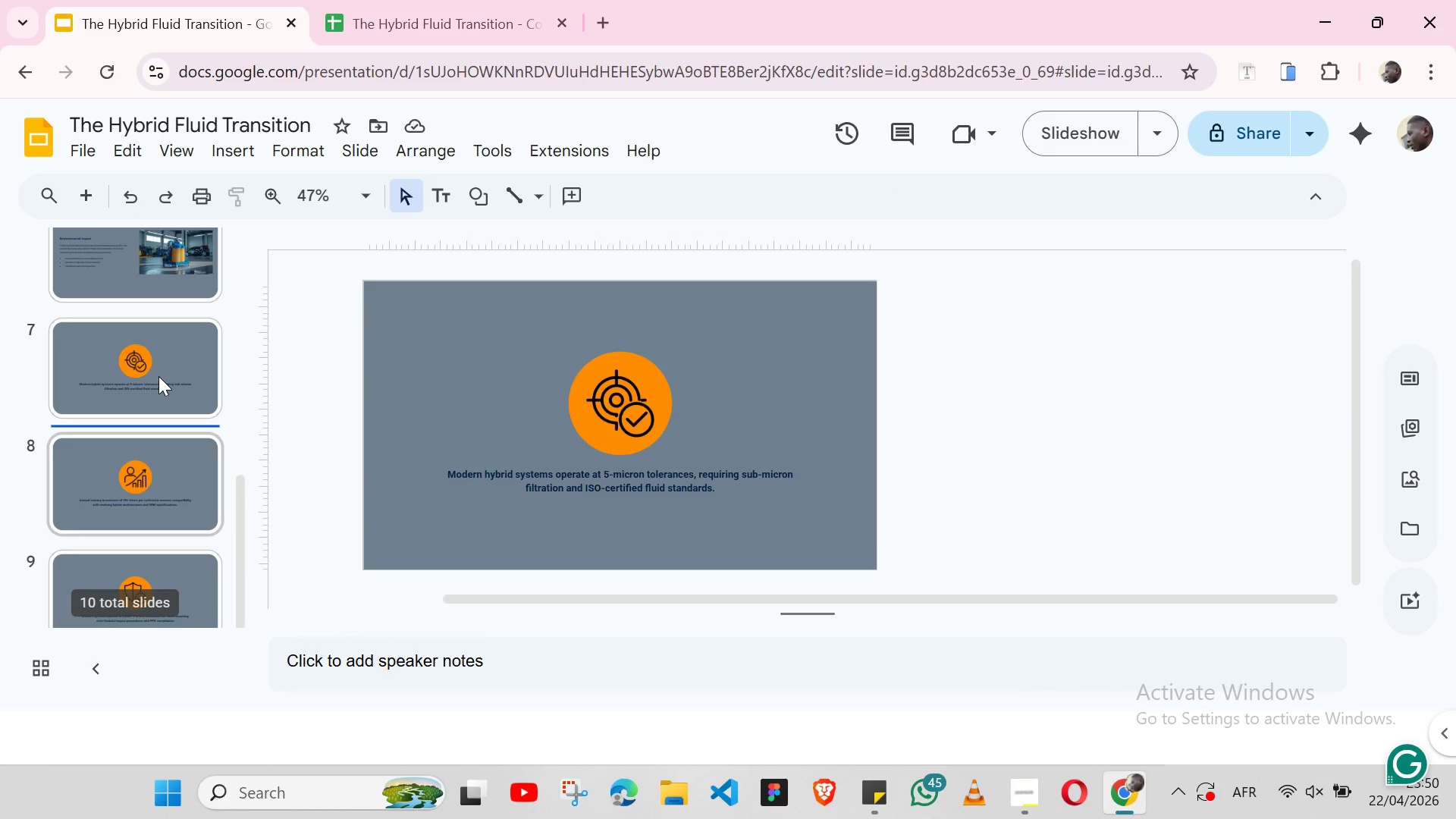 
left_click([158, 376])
 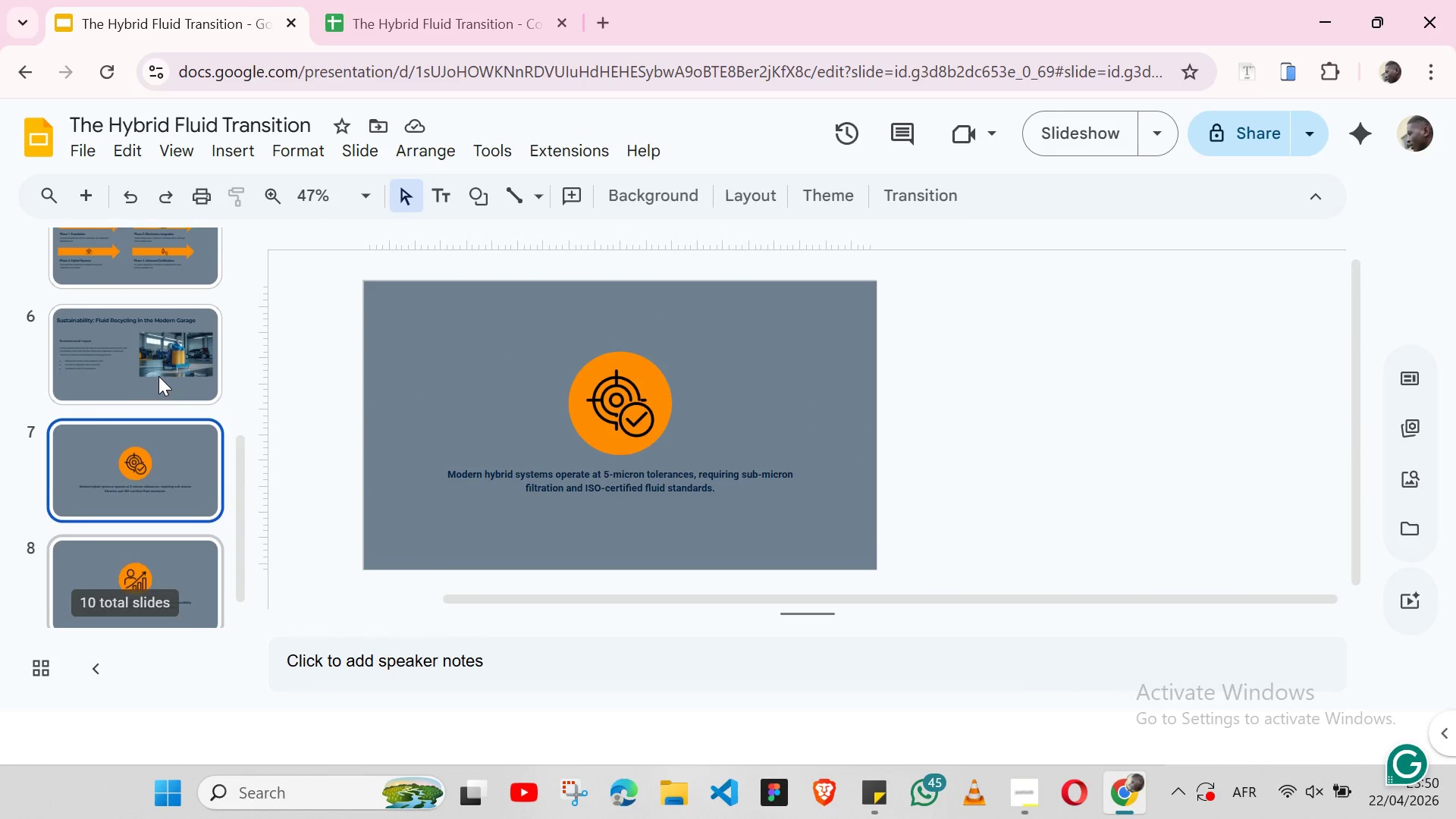 
left_click([158, 376])
 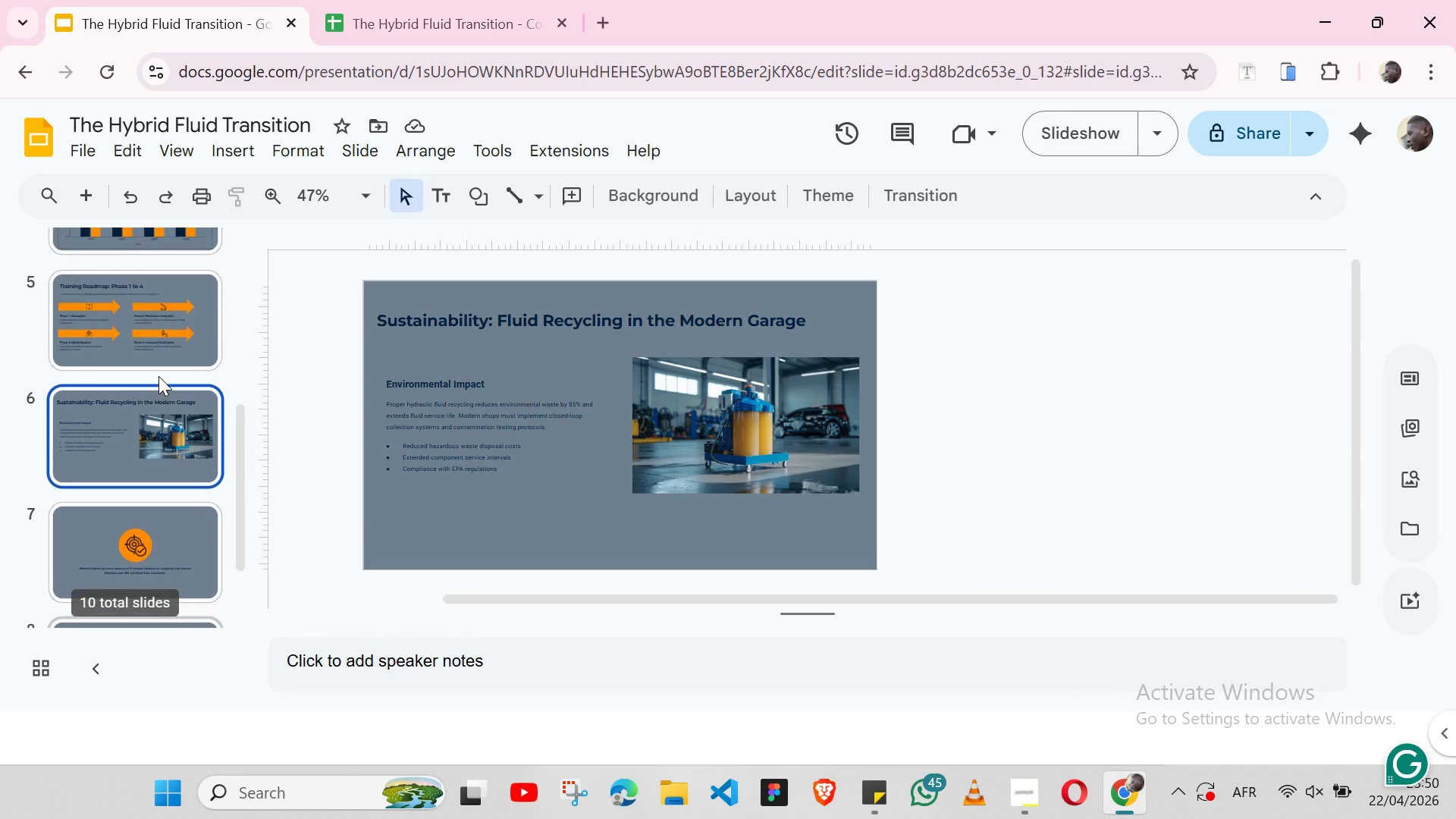 
left_click([158, 376])
 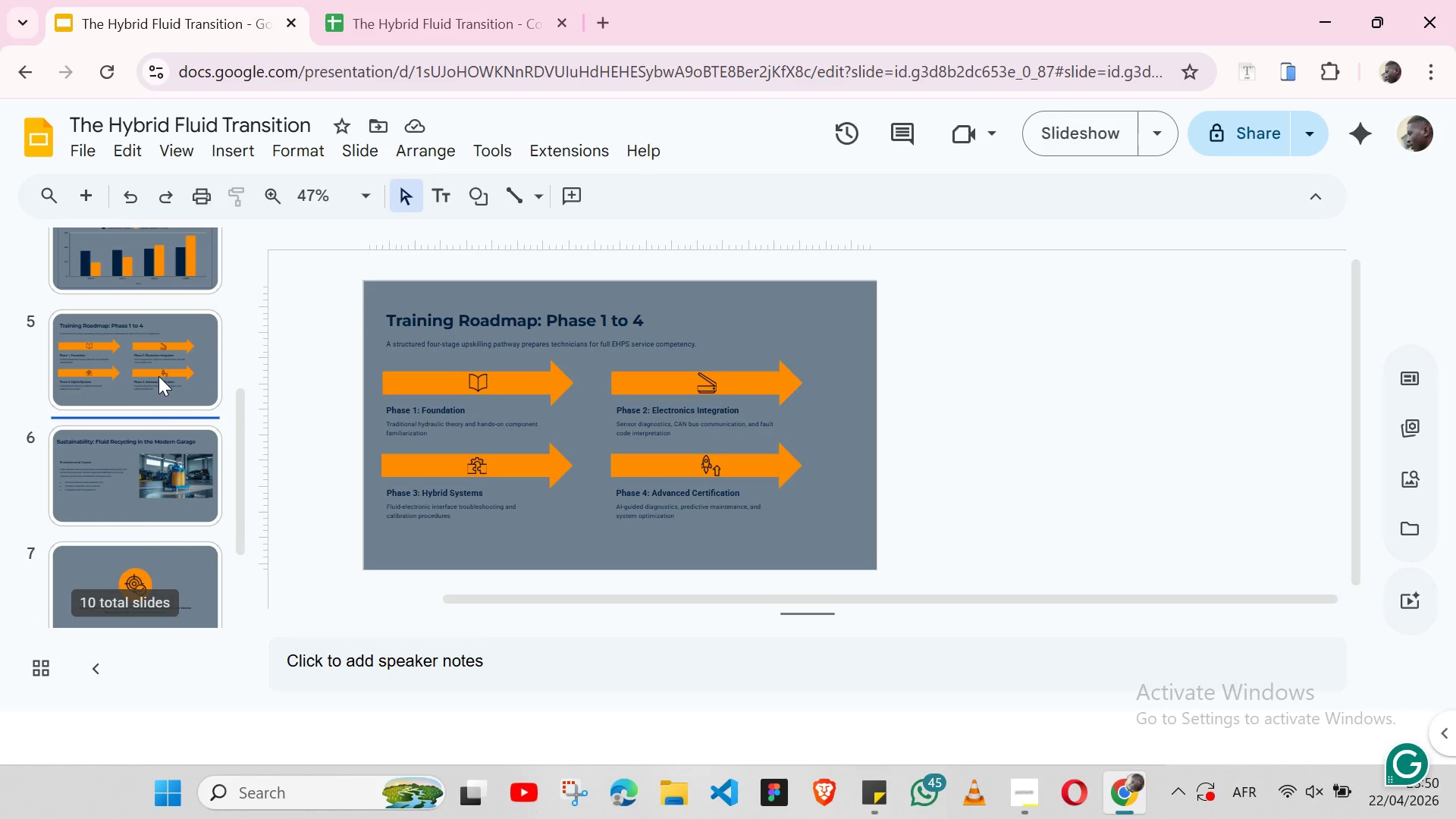 
left_click([158, 376])
 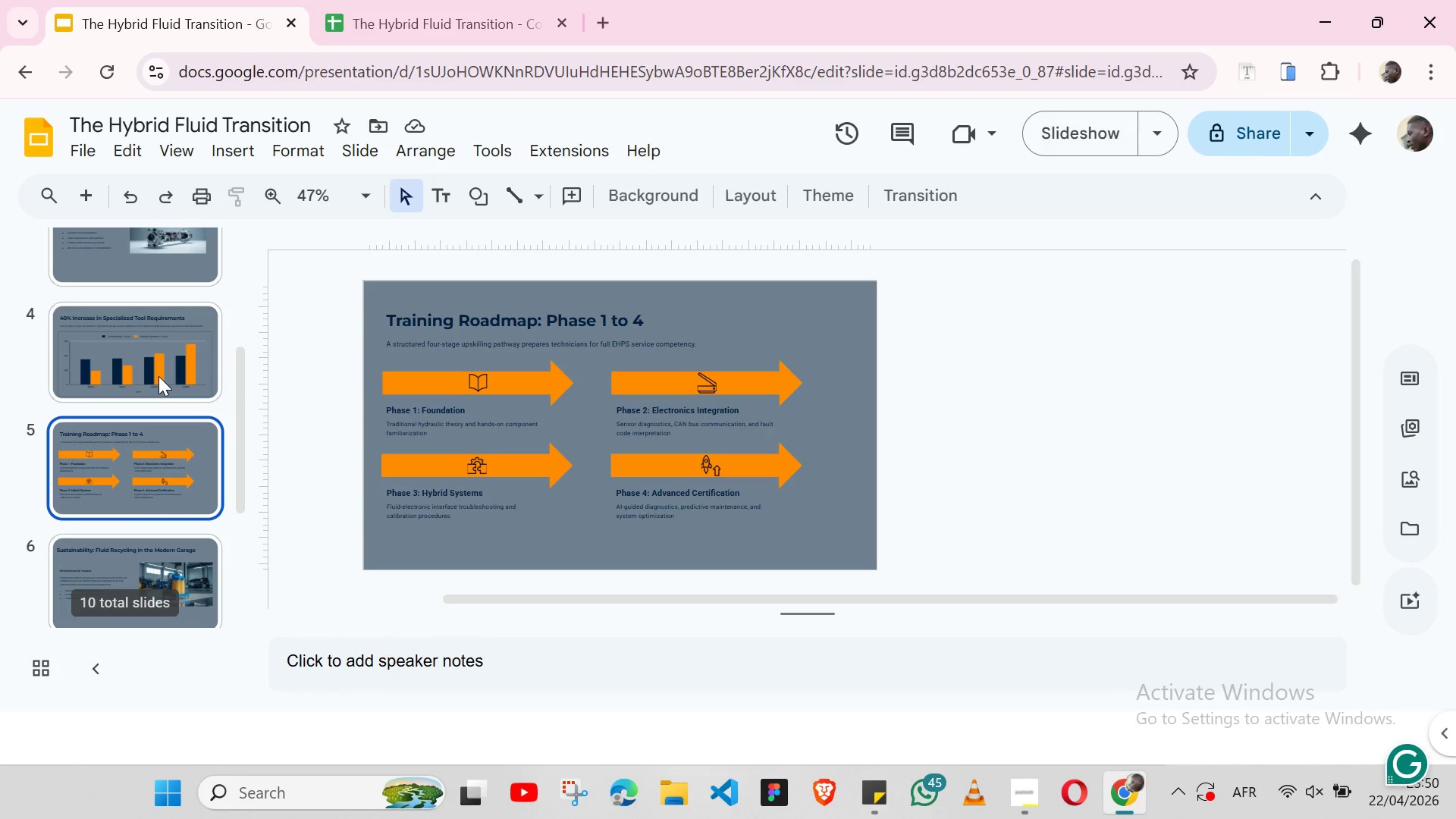 
left_click([158, 376])
 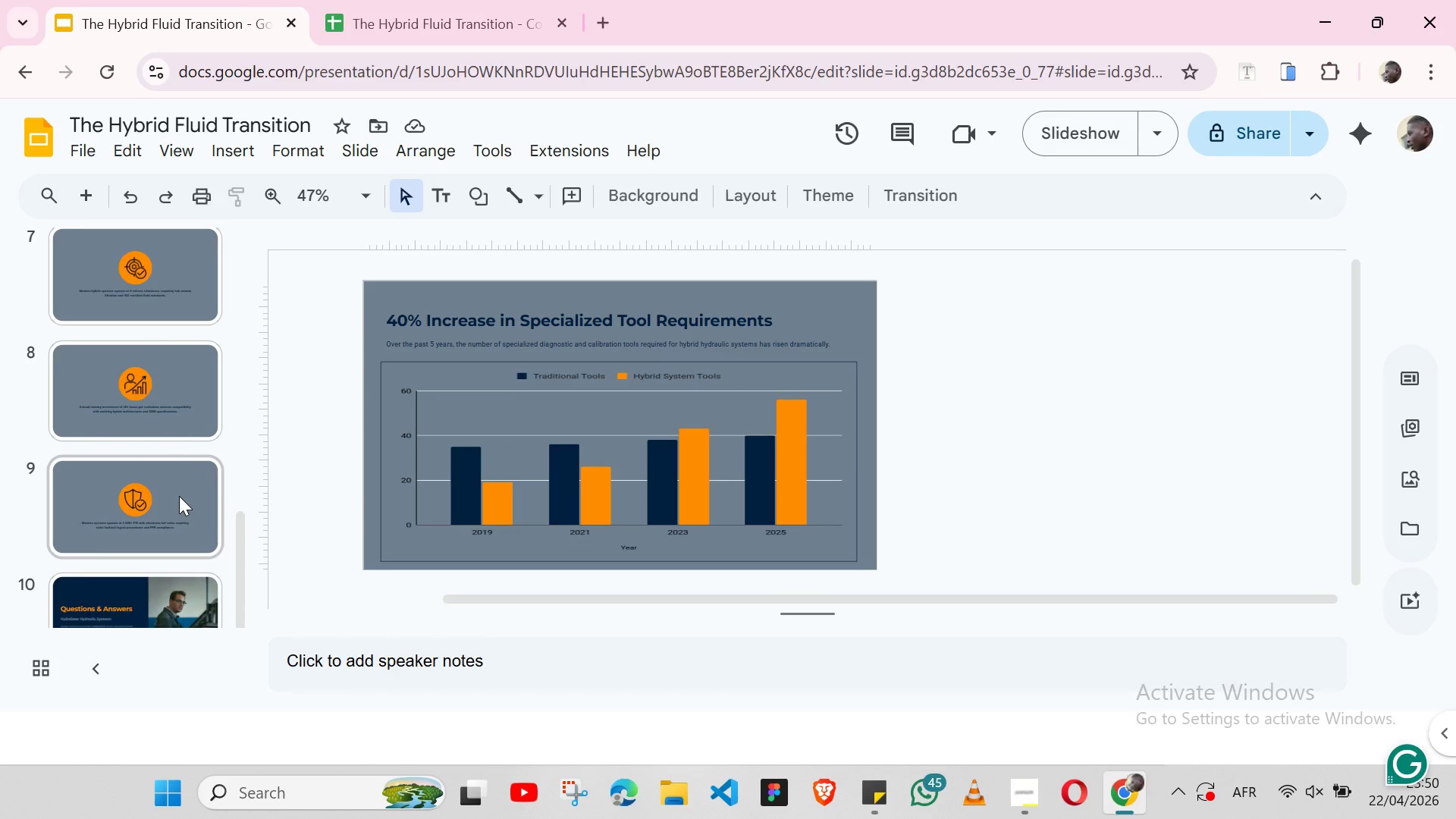 
left_click([184, 576])
 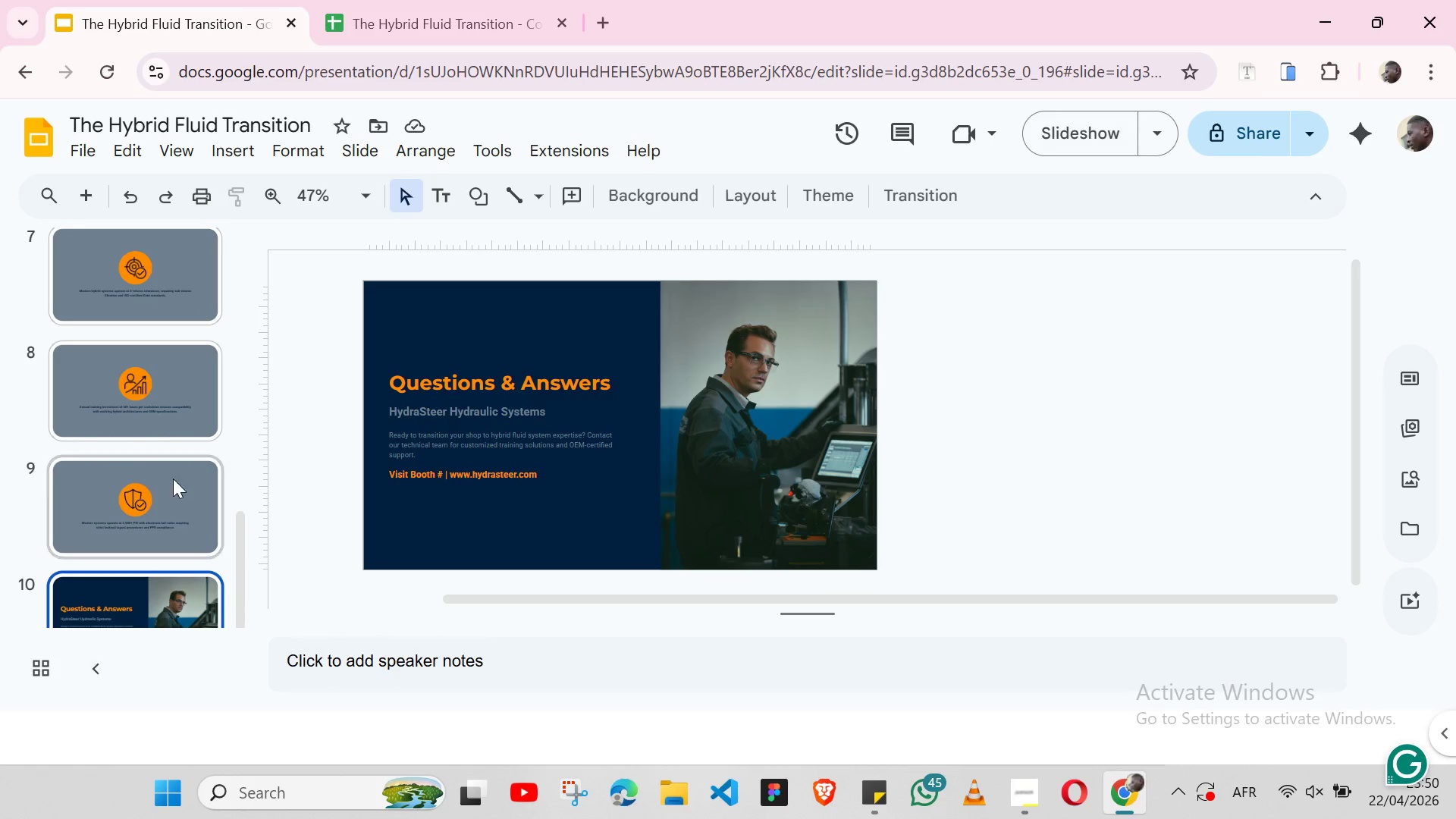 
mouse_move([167, 401])
 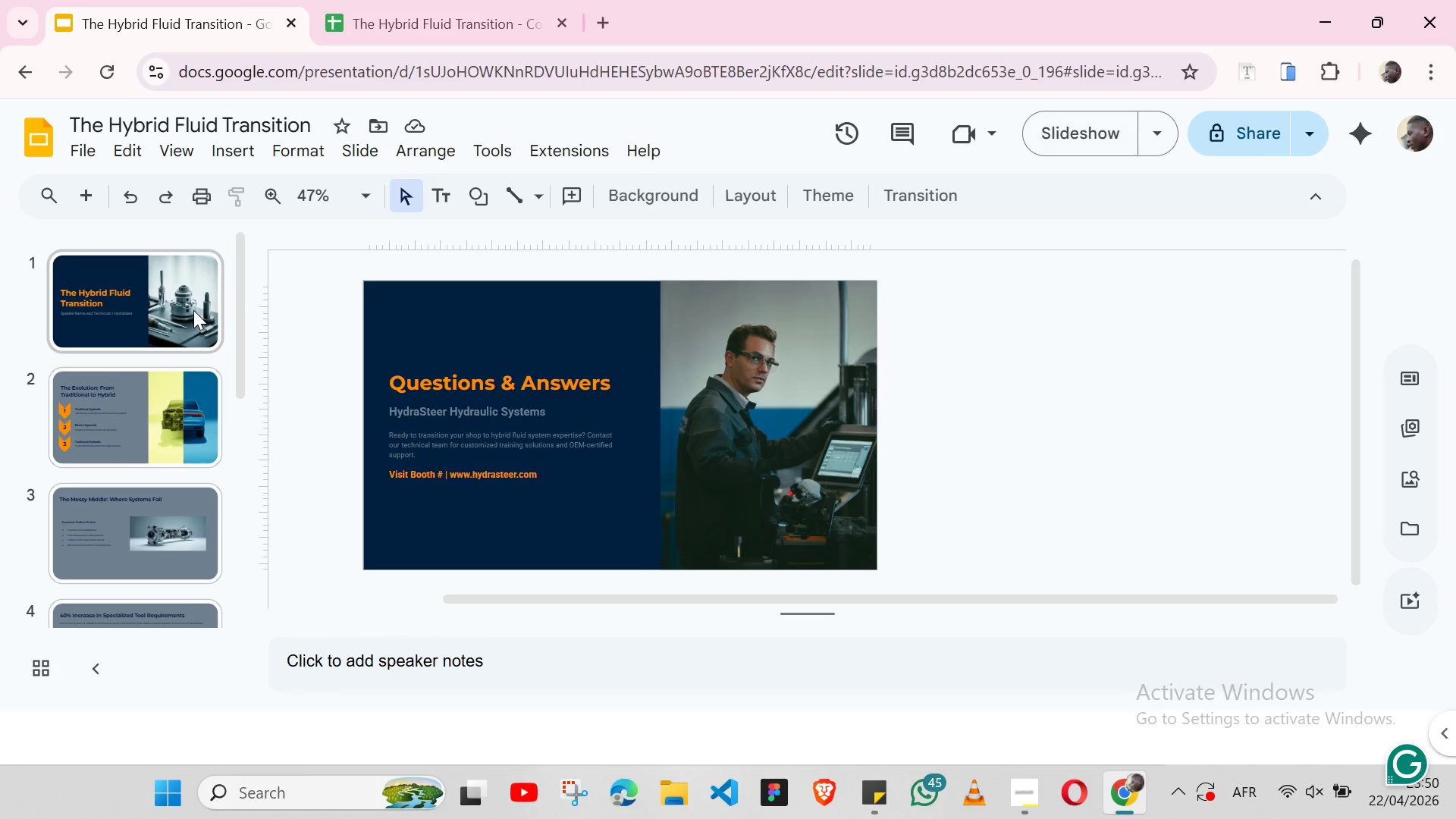 
left_click([193, 310])
 